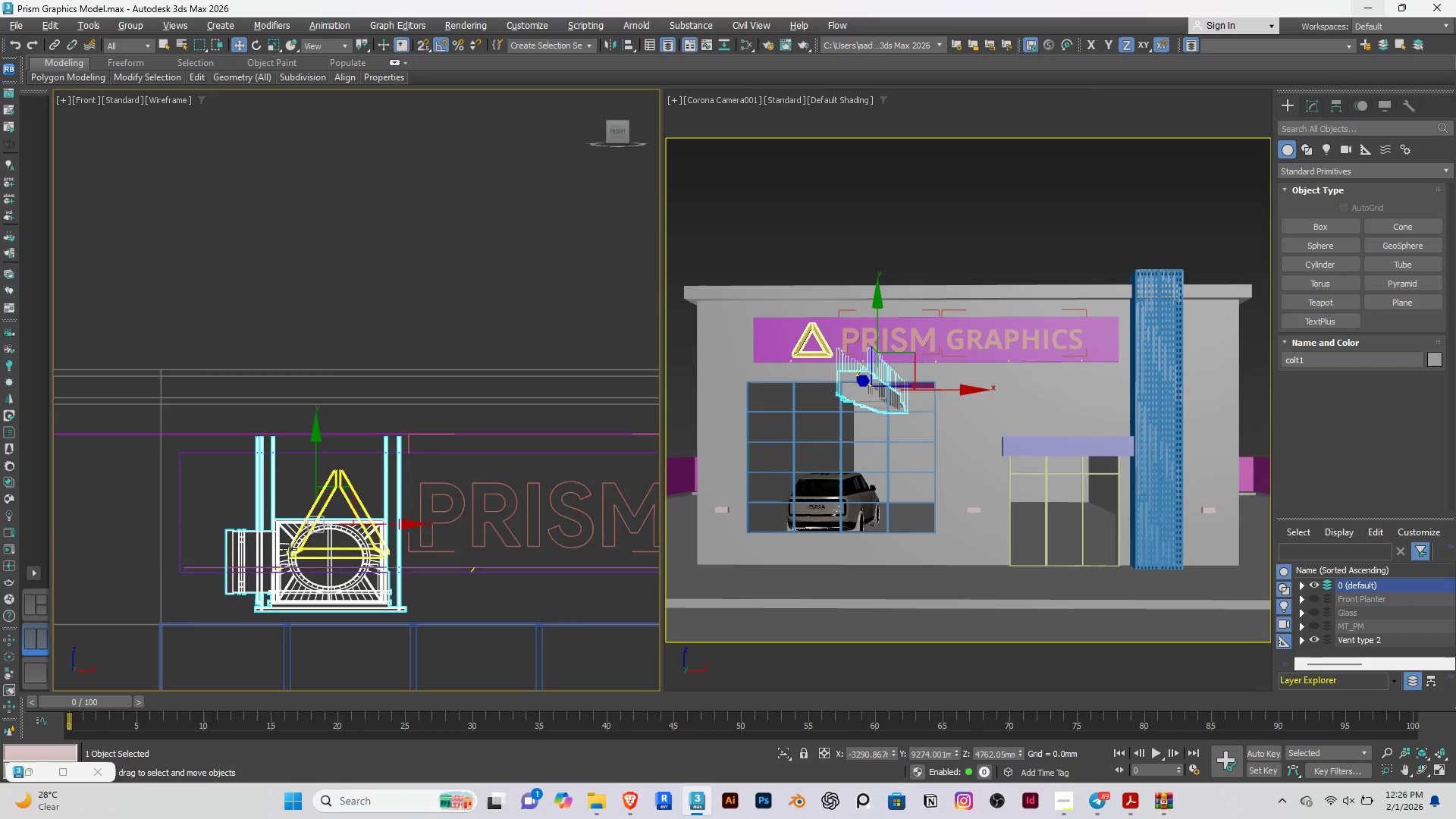 
scroll: coordinate [286, 549], scroll_direction: down, amount: 4.0
 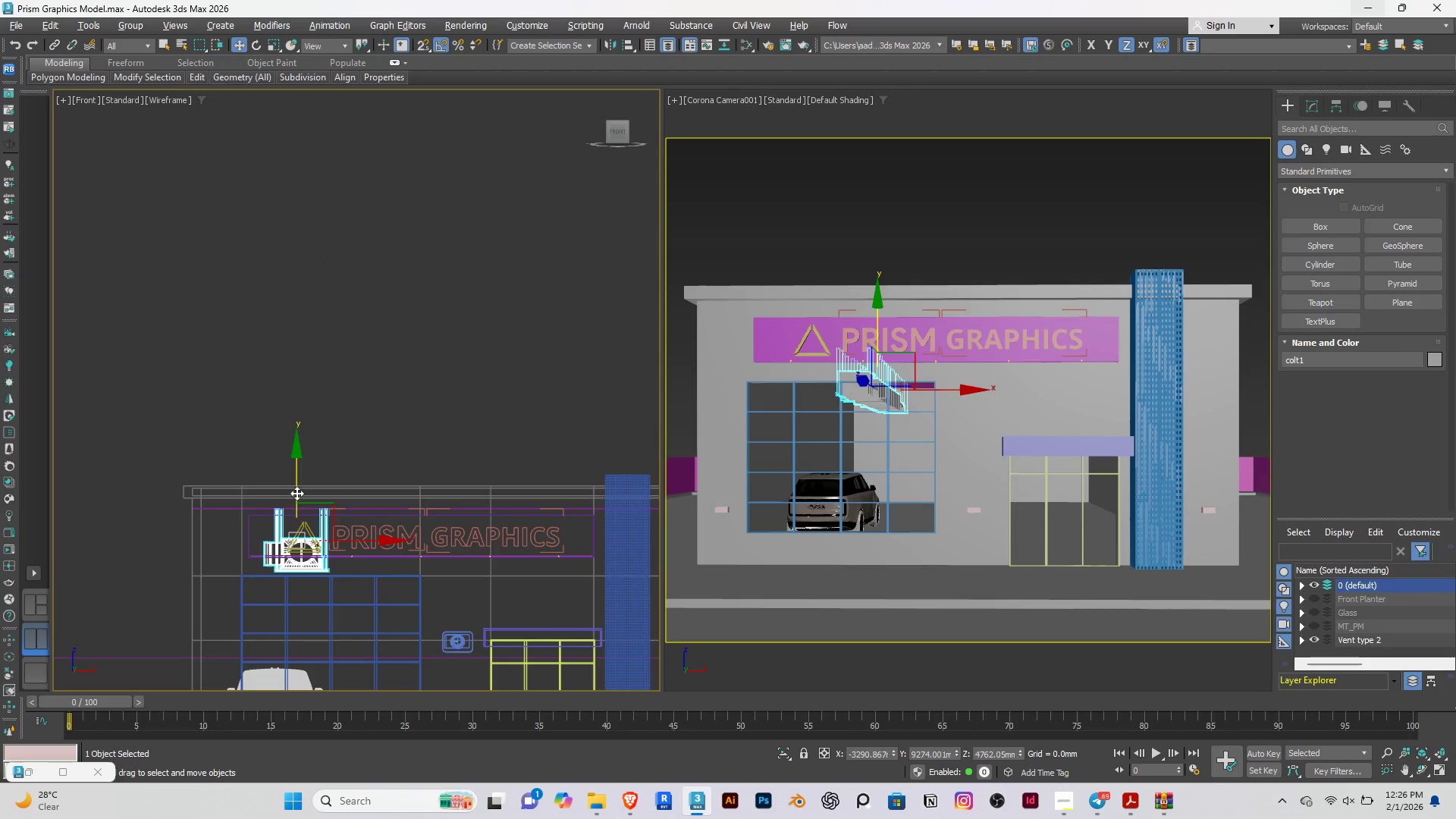 
left_click([264, 393])
 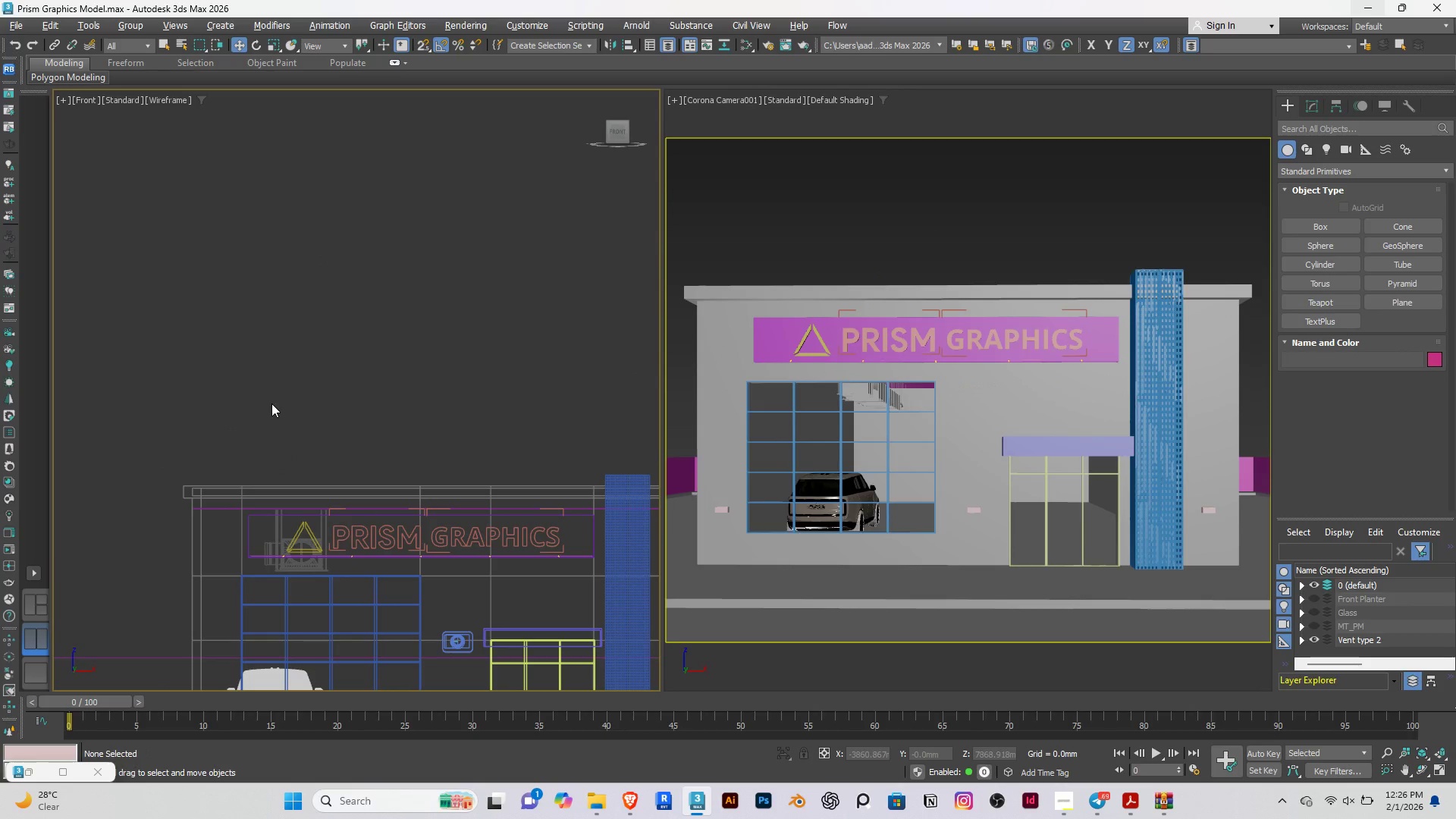 
type(tz)
 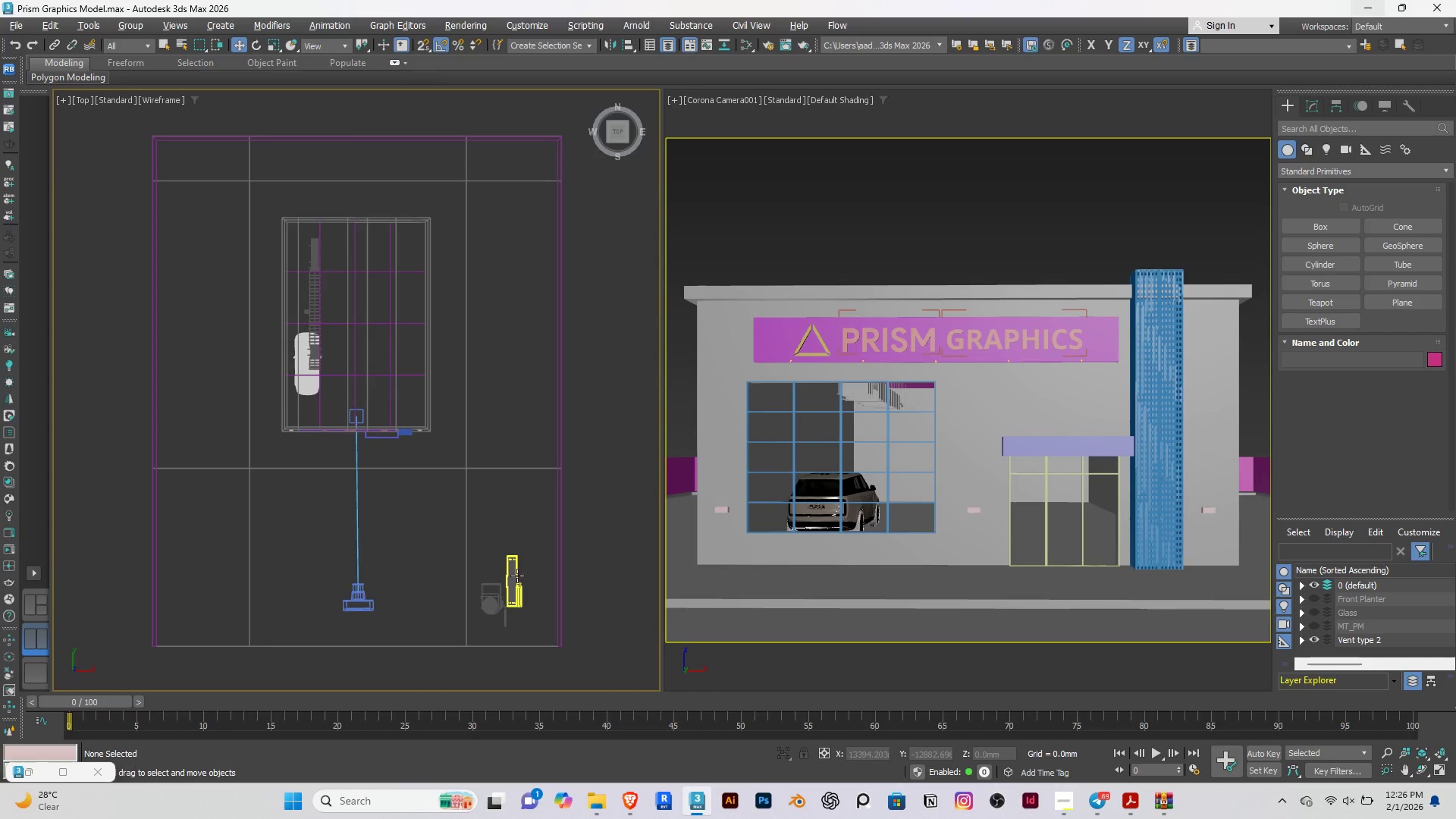 
left_click([517, 576])
 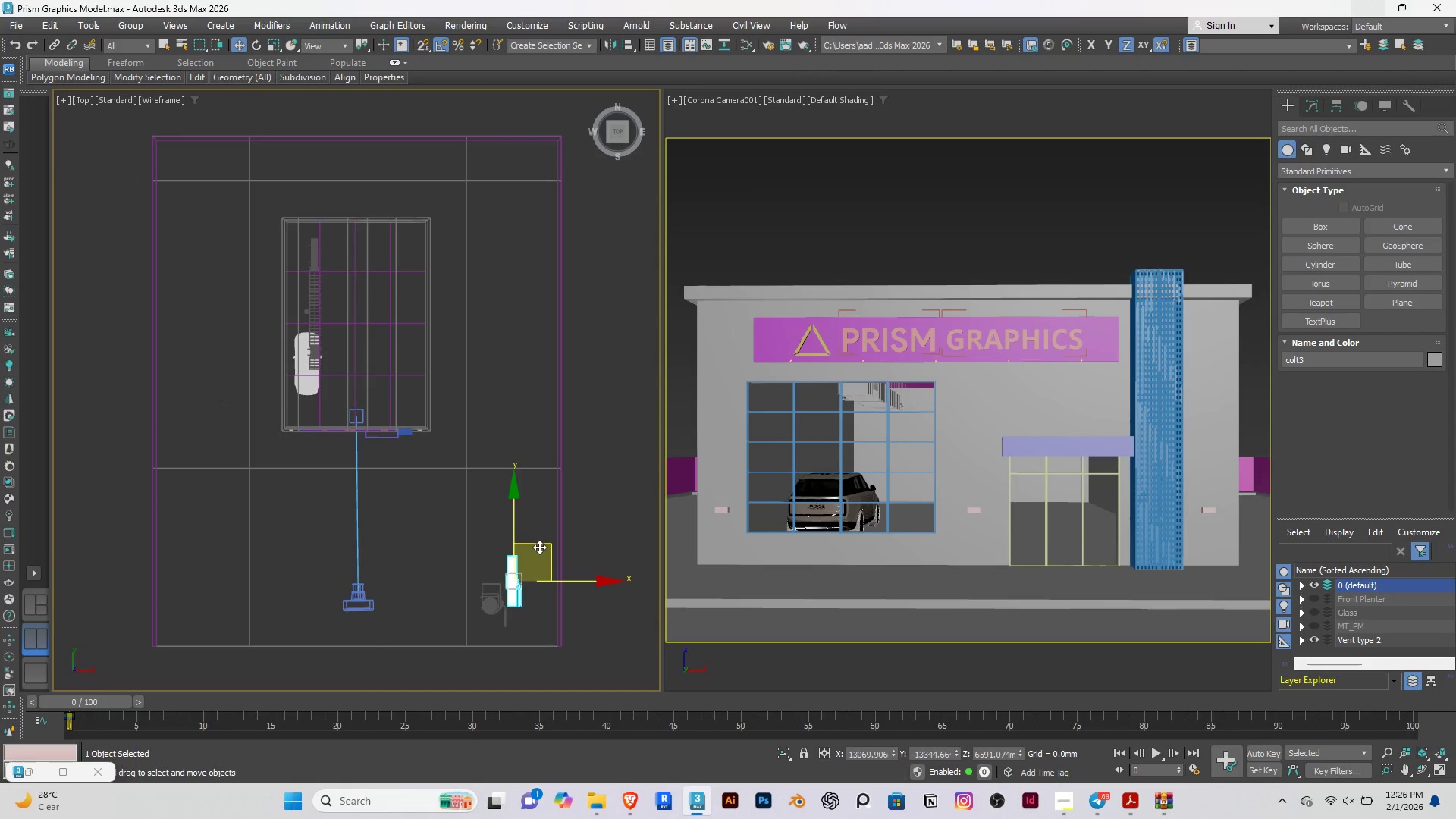 
left_click_drag(start_coordinate=[539, 547], to_coordinate=[364, 221])
 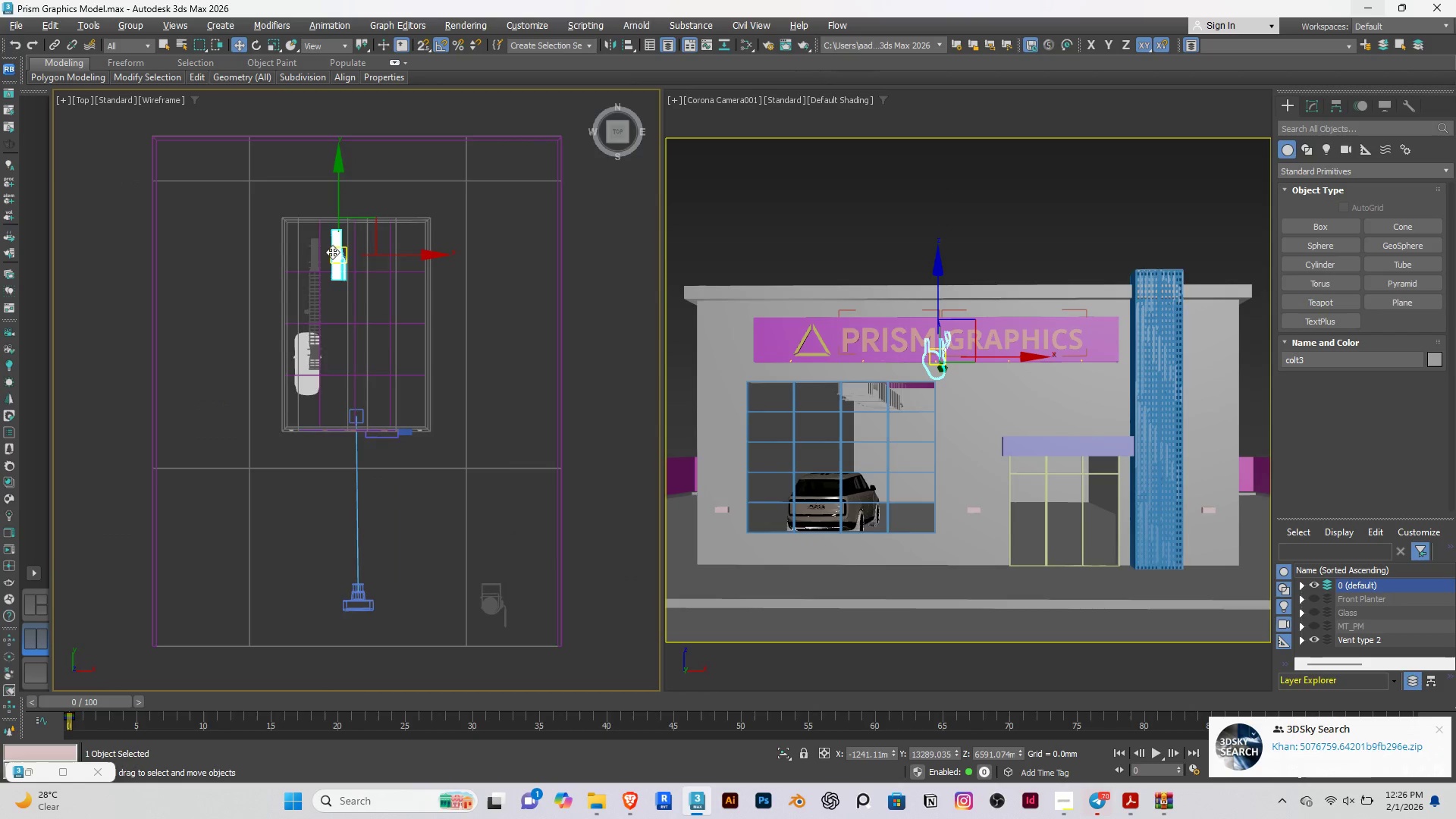 
key(E)
 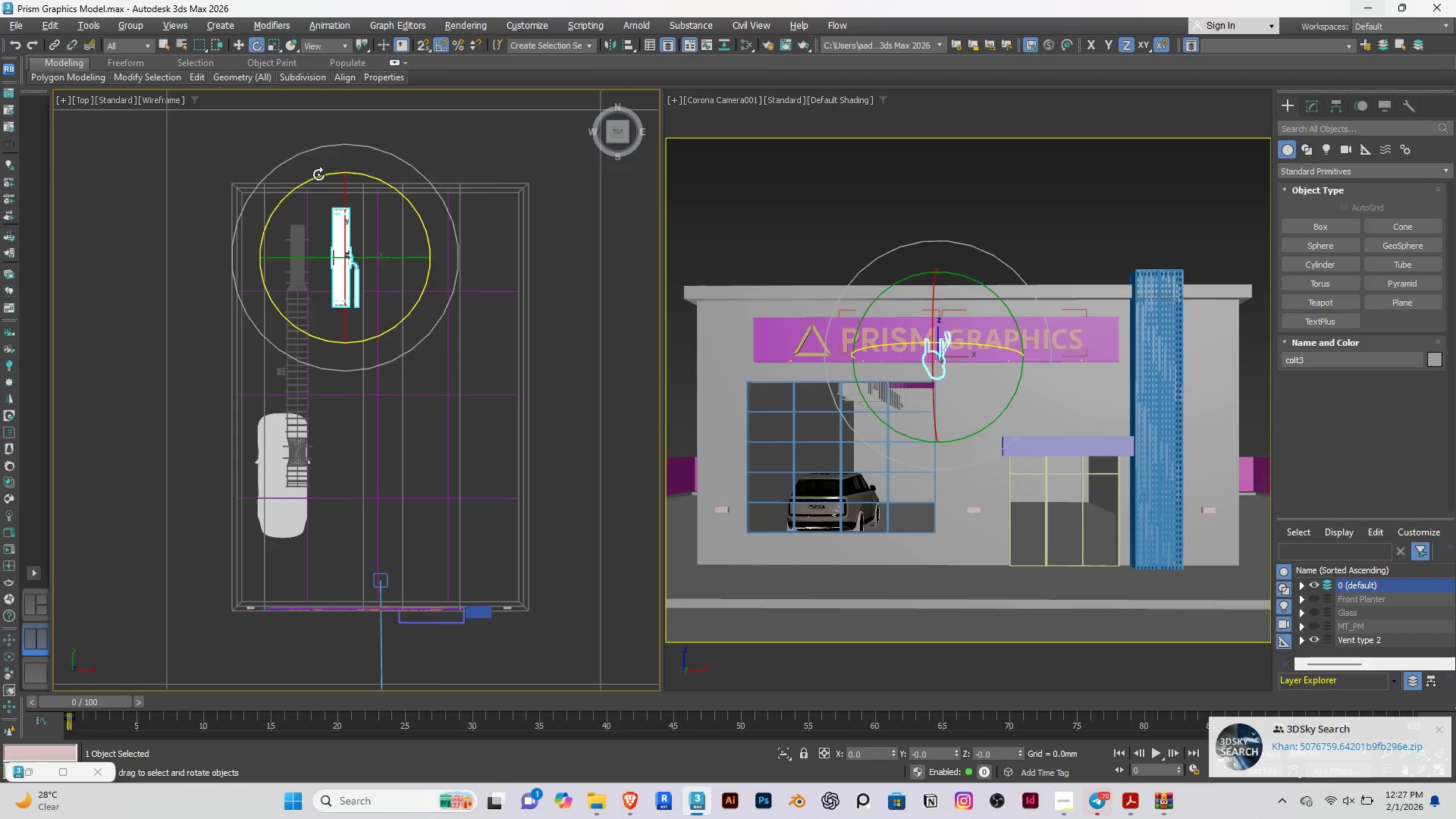 
scroll: coordinate [332, 252], scroll_direction: up, amount: 2.0
 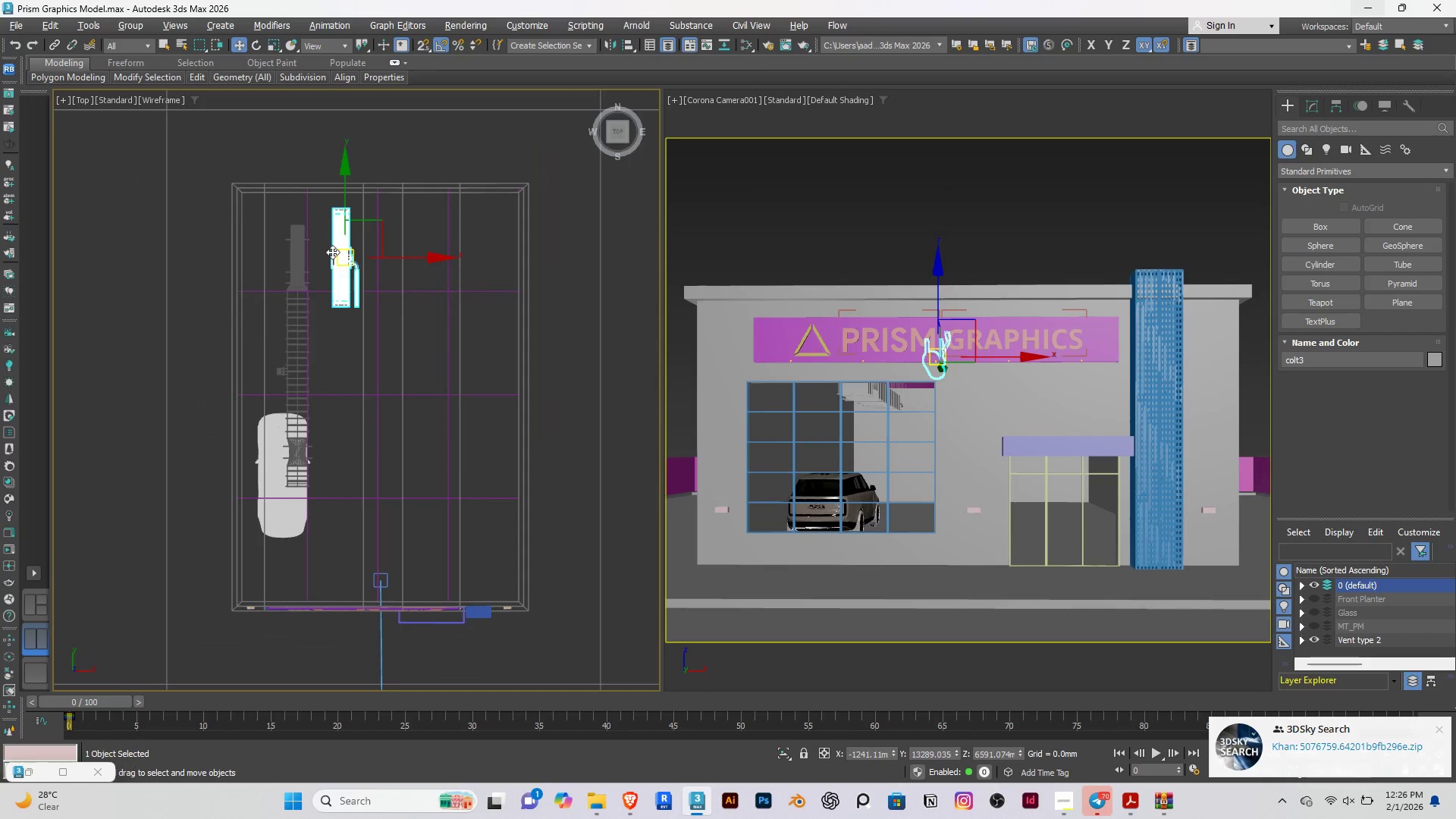 
left_click_drag(start_coordinate=[318, 174], to_coordinate=[254, 199])
 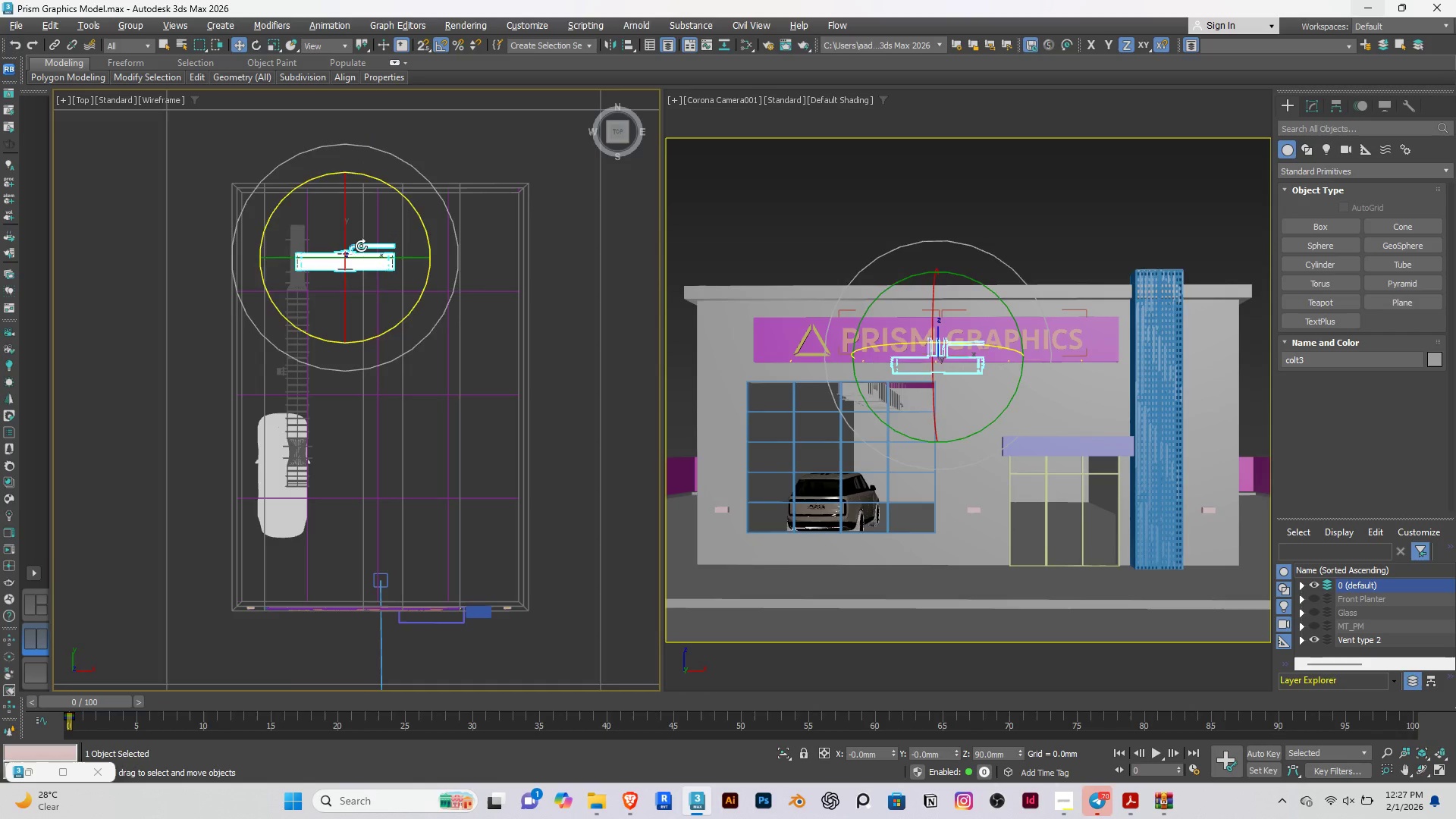 
key(W)
 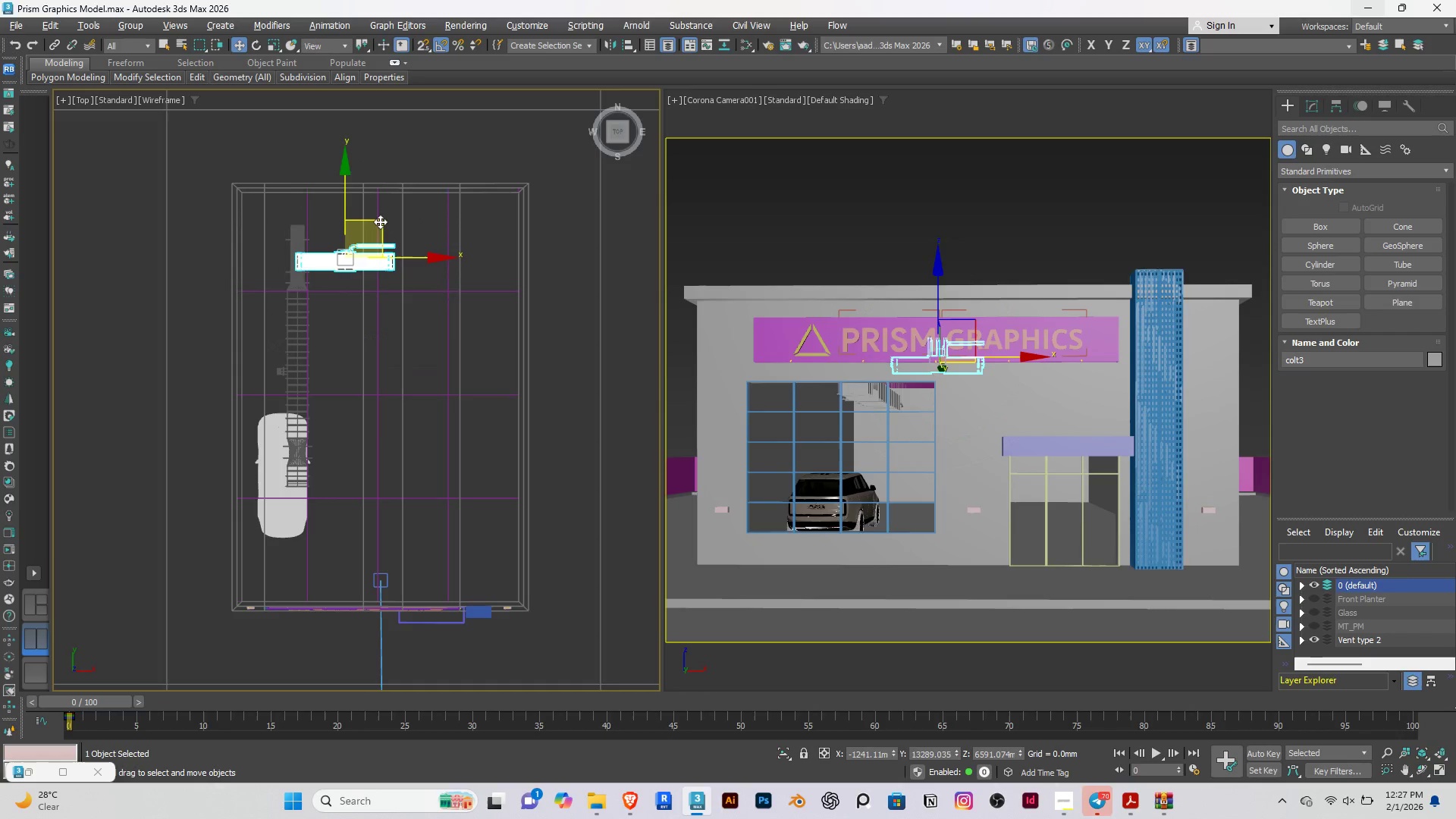 
left_click_drag(start_coordinate=[380, 219], to_coordinate=[397, 165])
 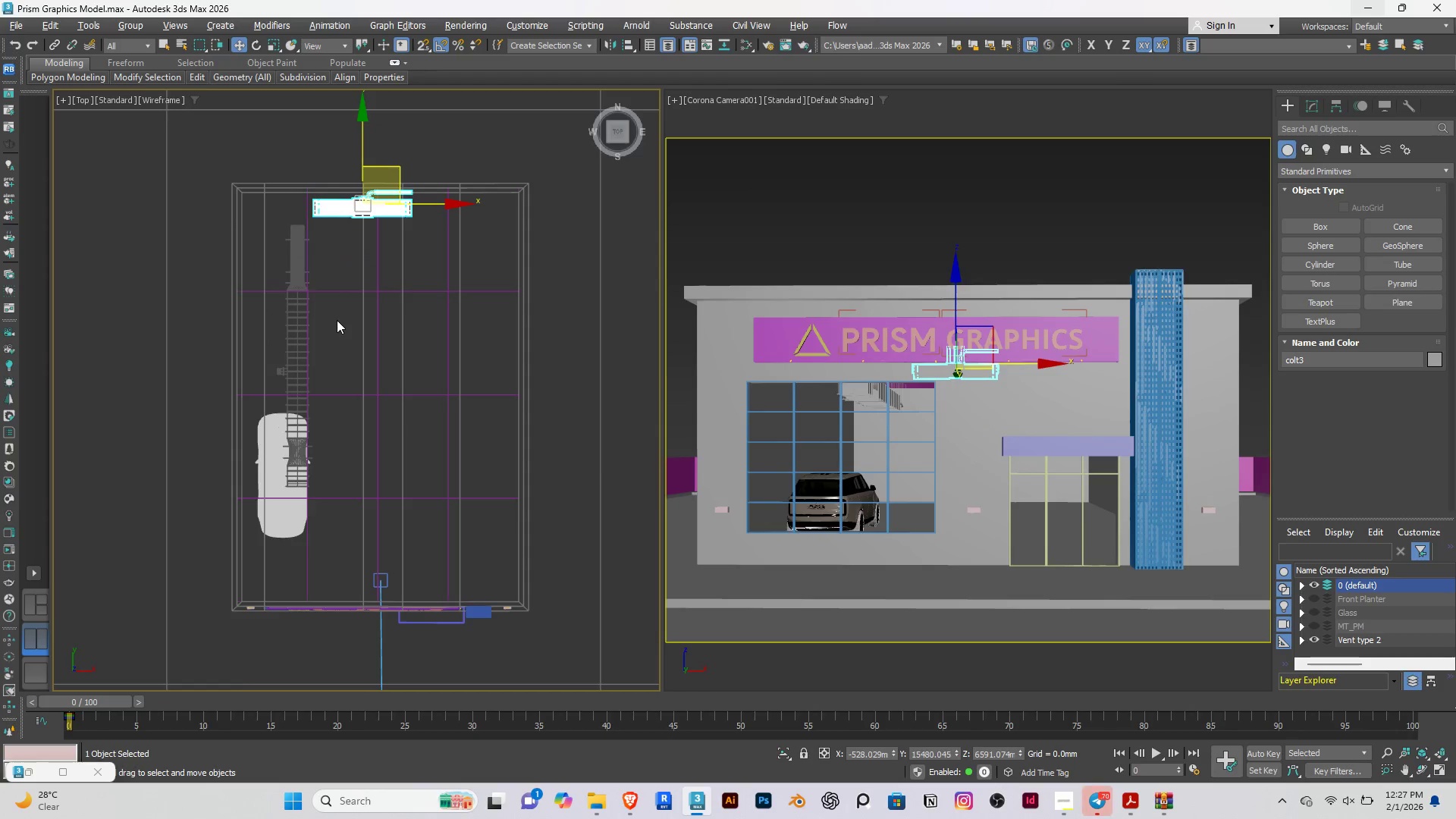 
type(fz)
 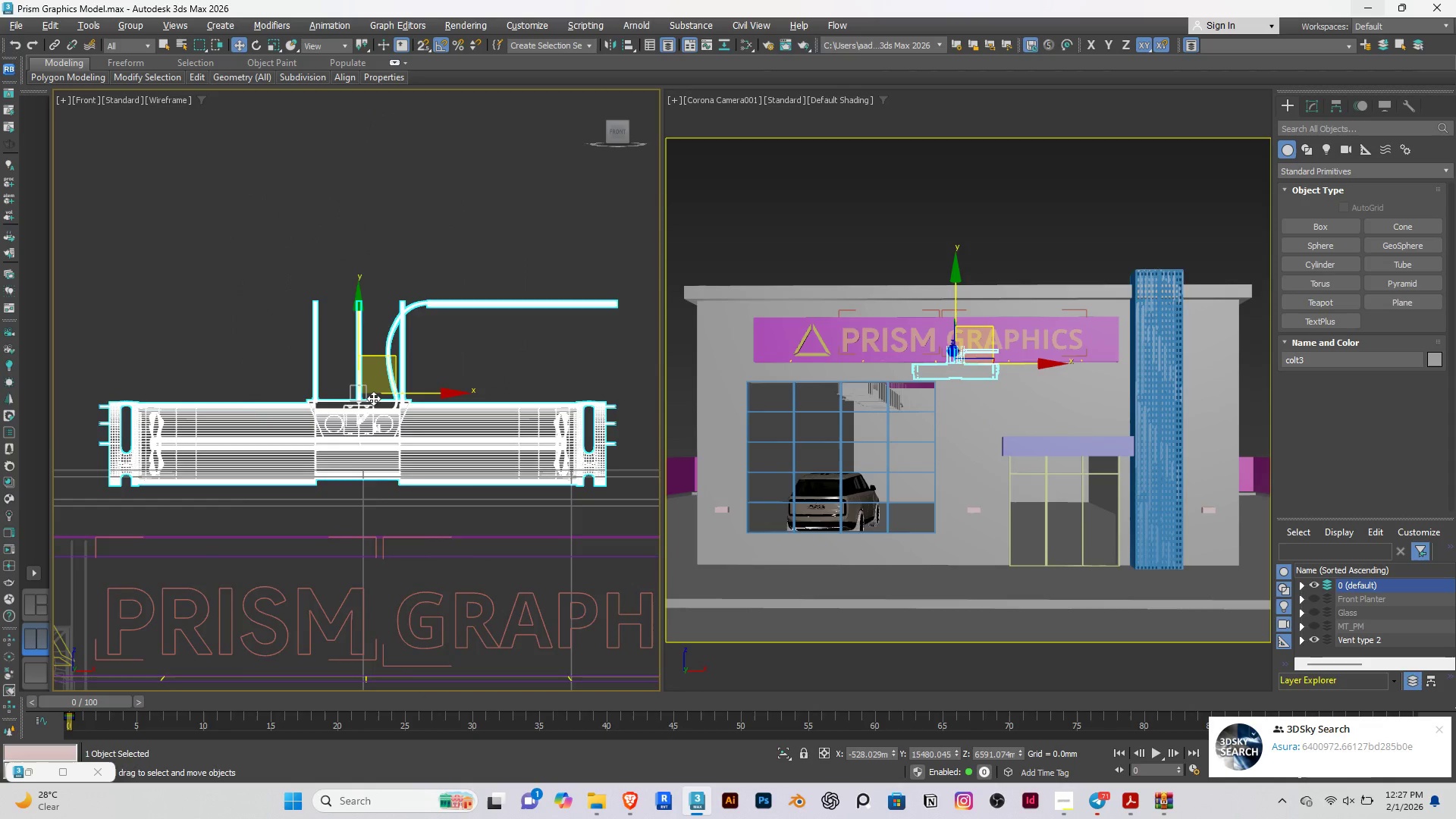 
scroll: coordinate [373, 398], scroll_direction: down, amount: 2.0
 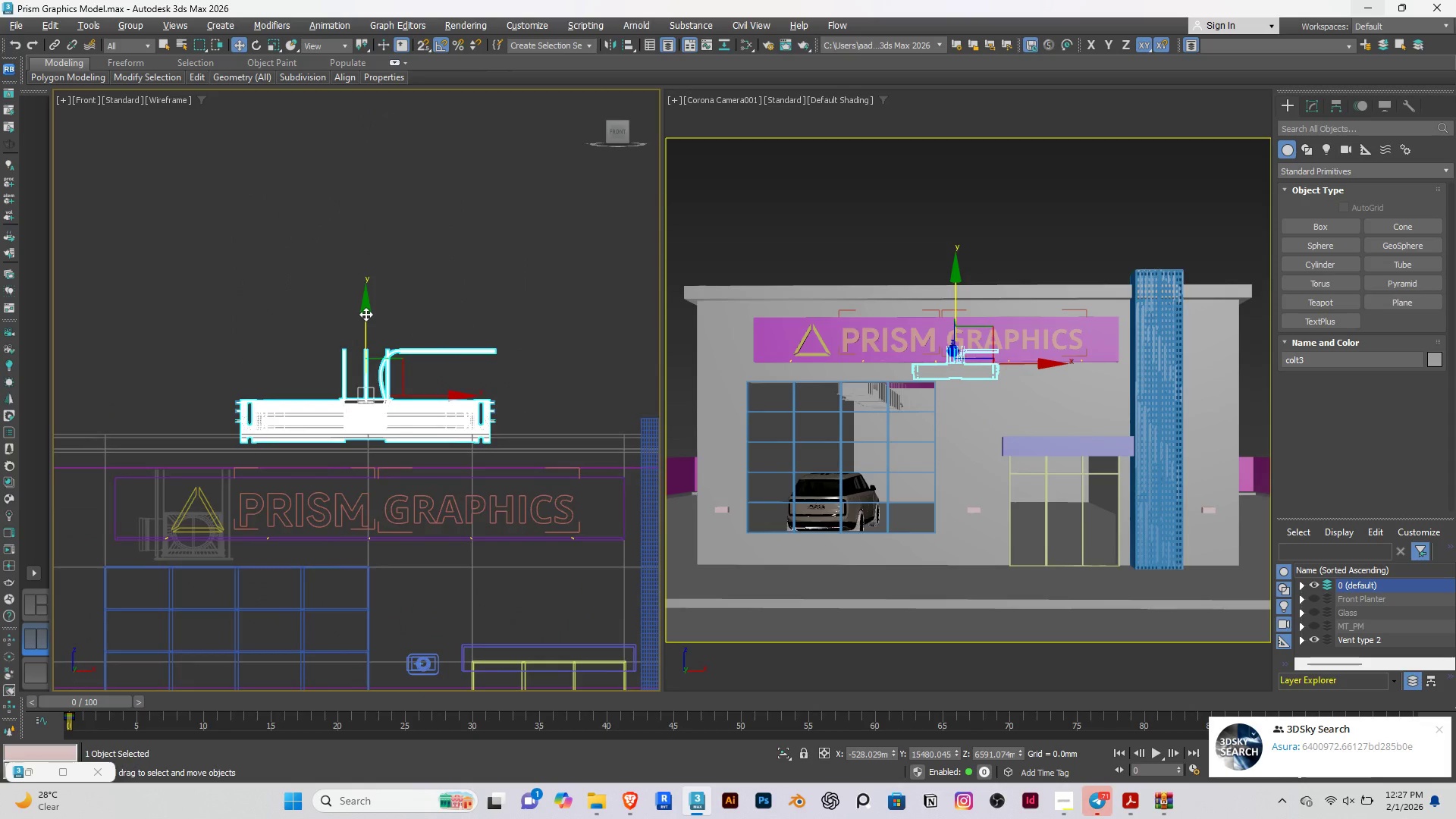 
left_click_drag(start_coordinate=[366, 314], to_coordinate=[332, 391])
 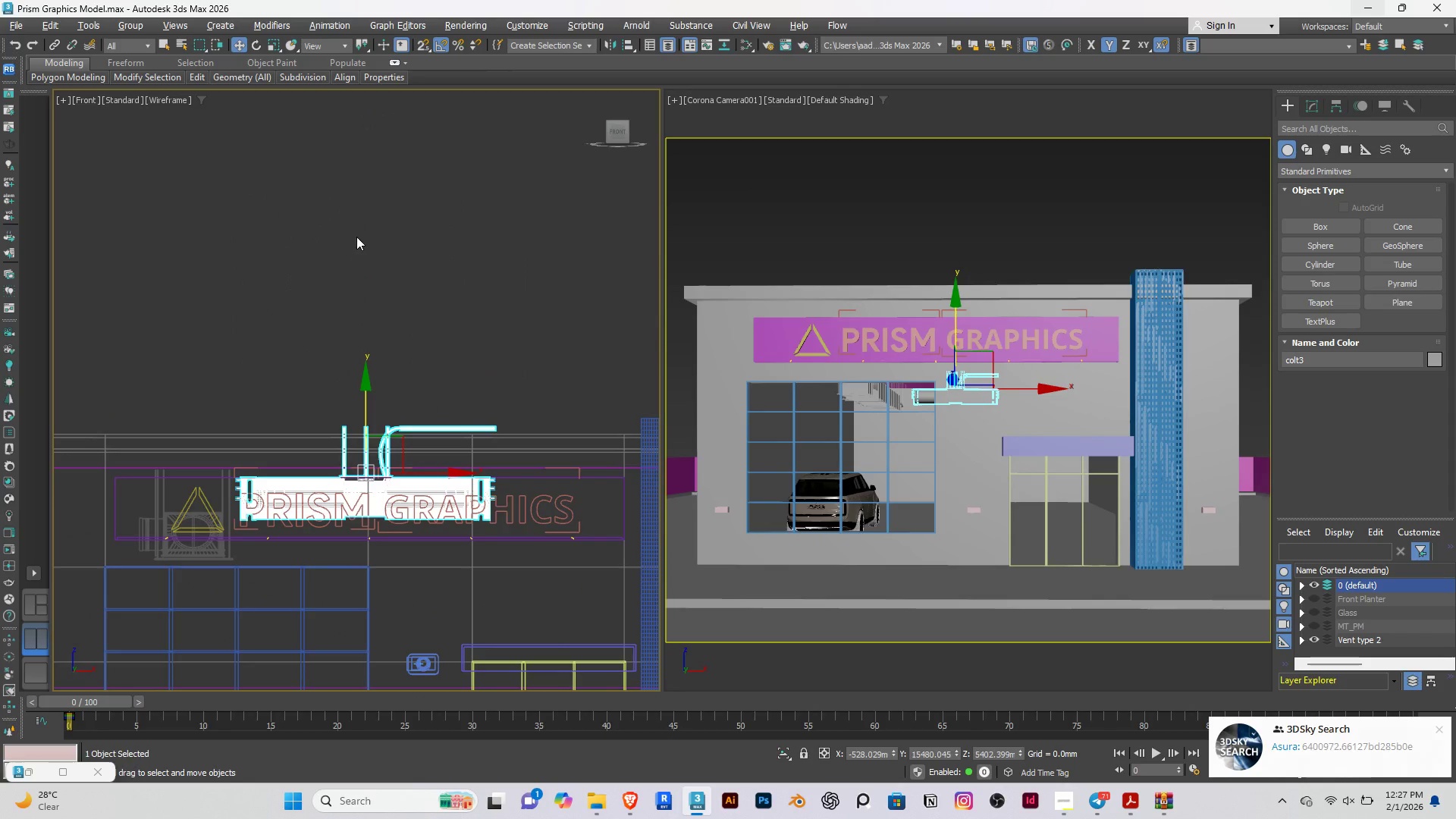 
left_click([356, 237])
 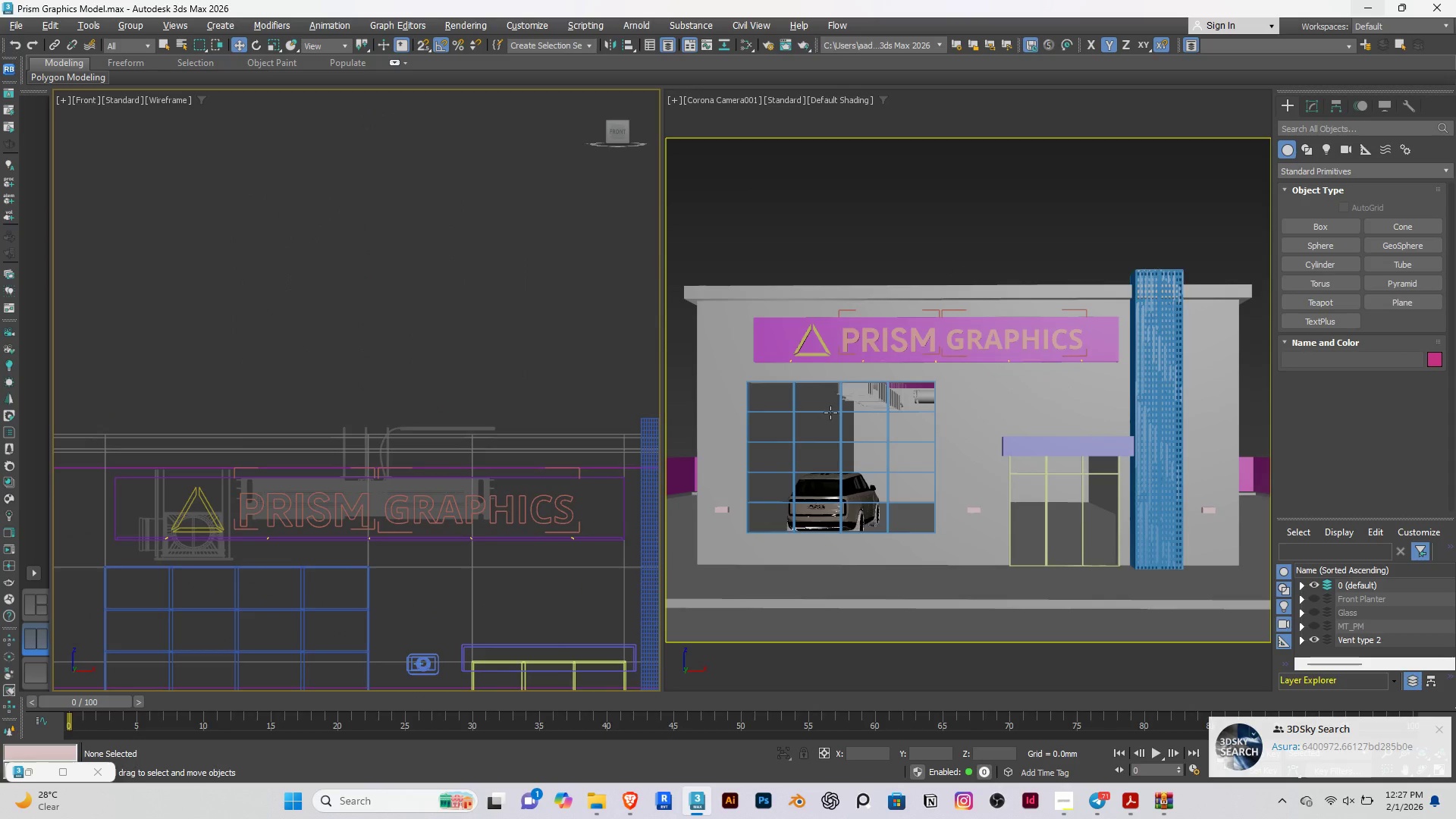 
key(Alt+AltLeft)
 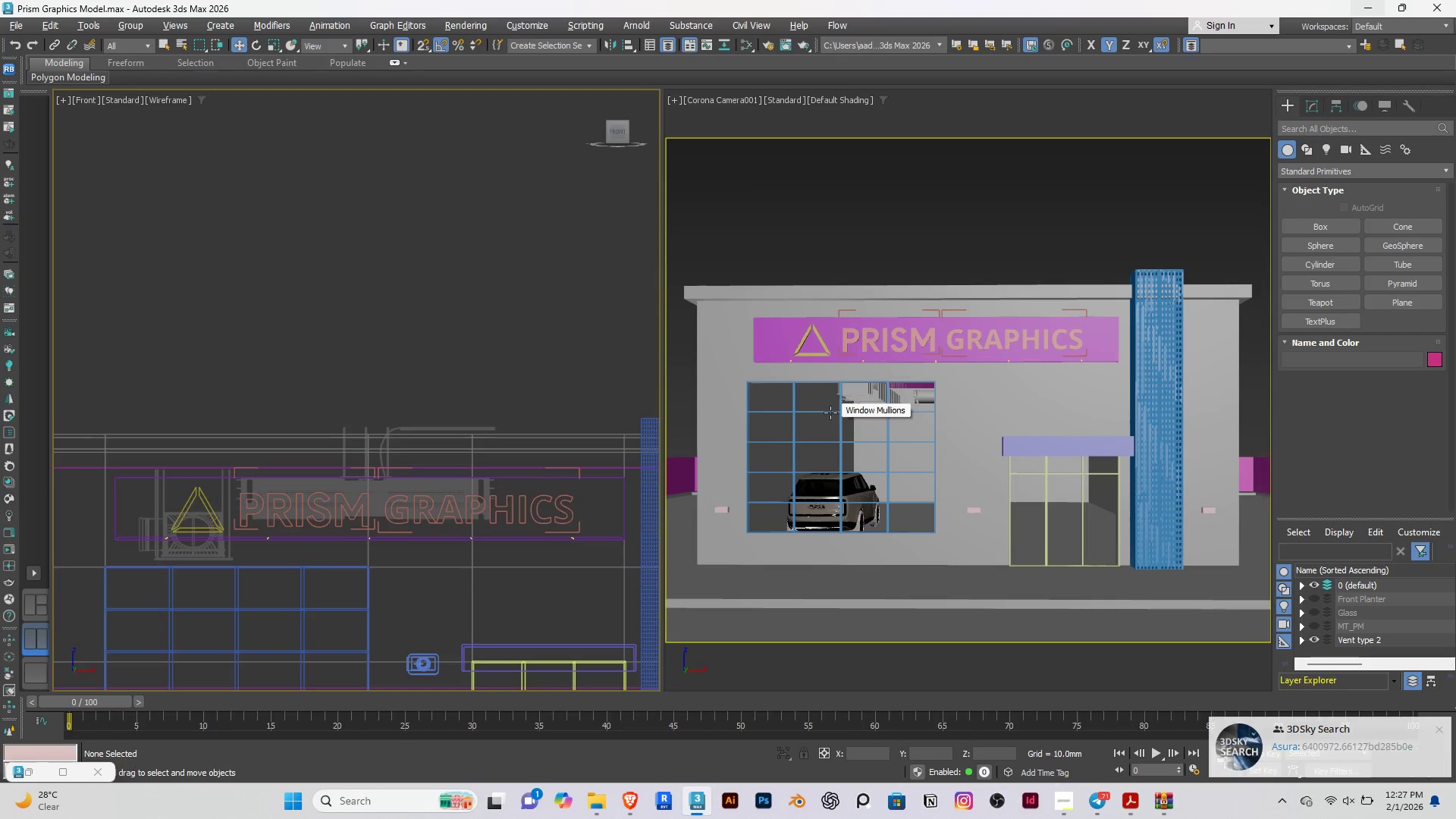 
key(Alt+W)
 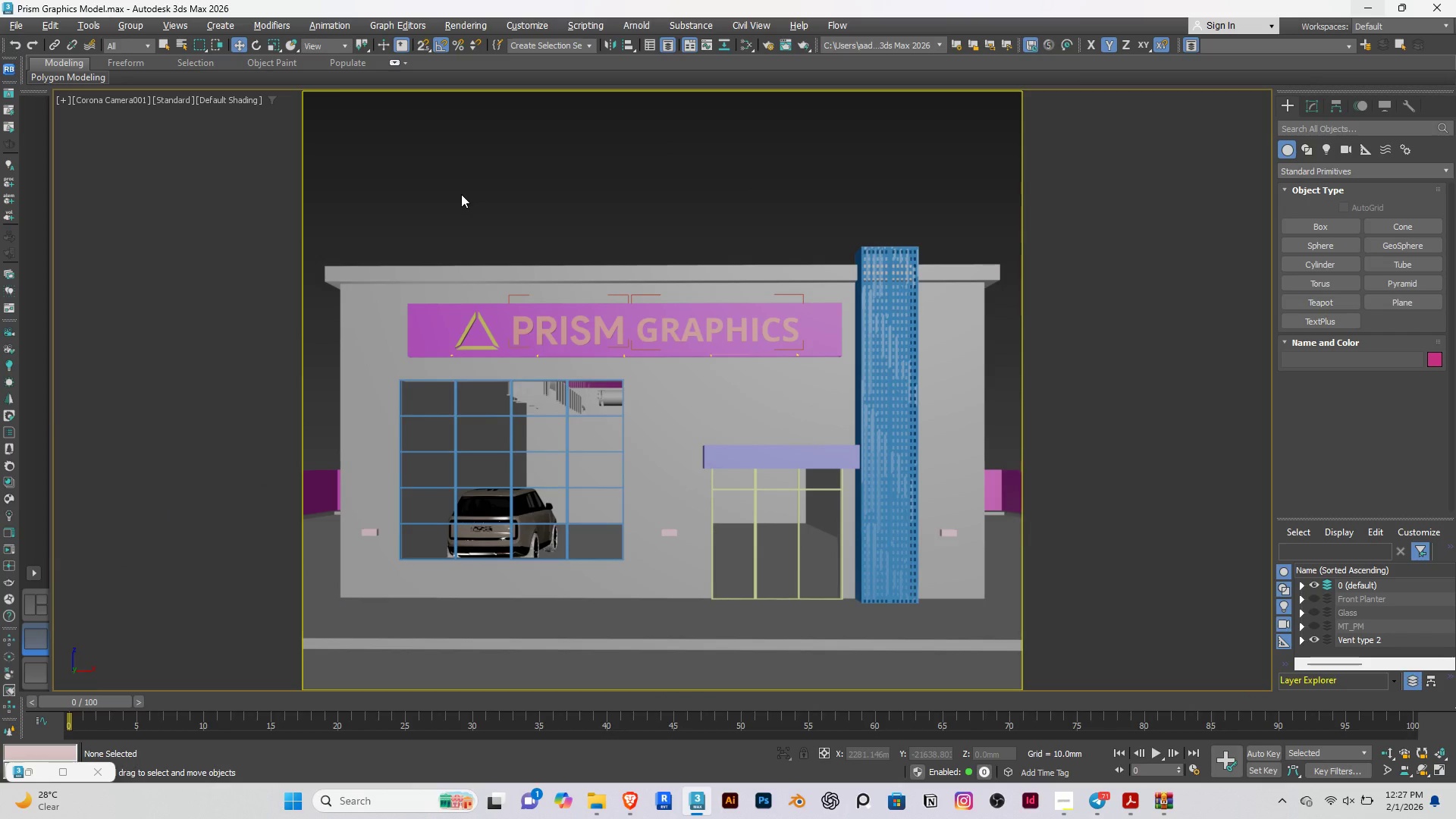 
wait(5.27)
 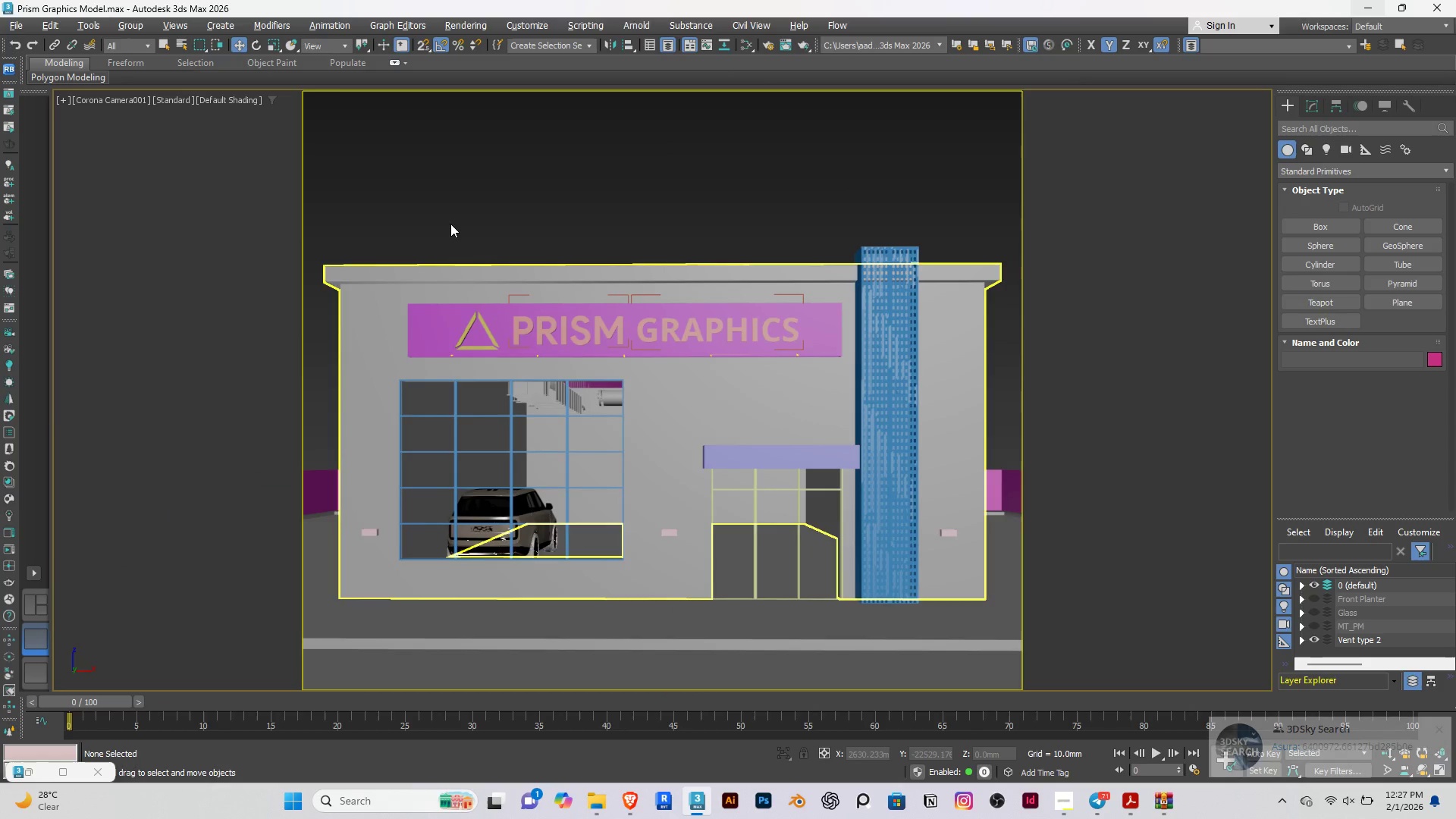 
key(Alt+W)
 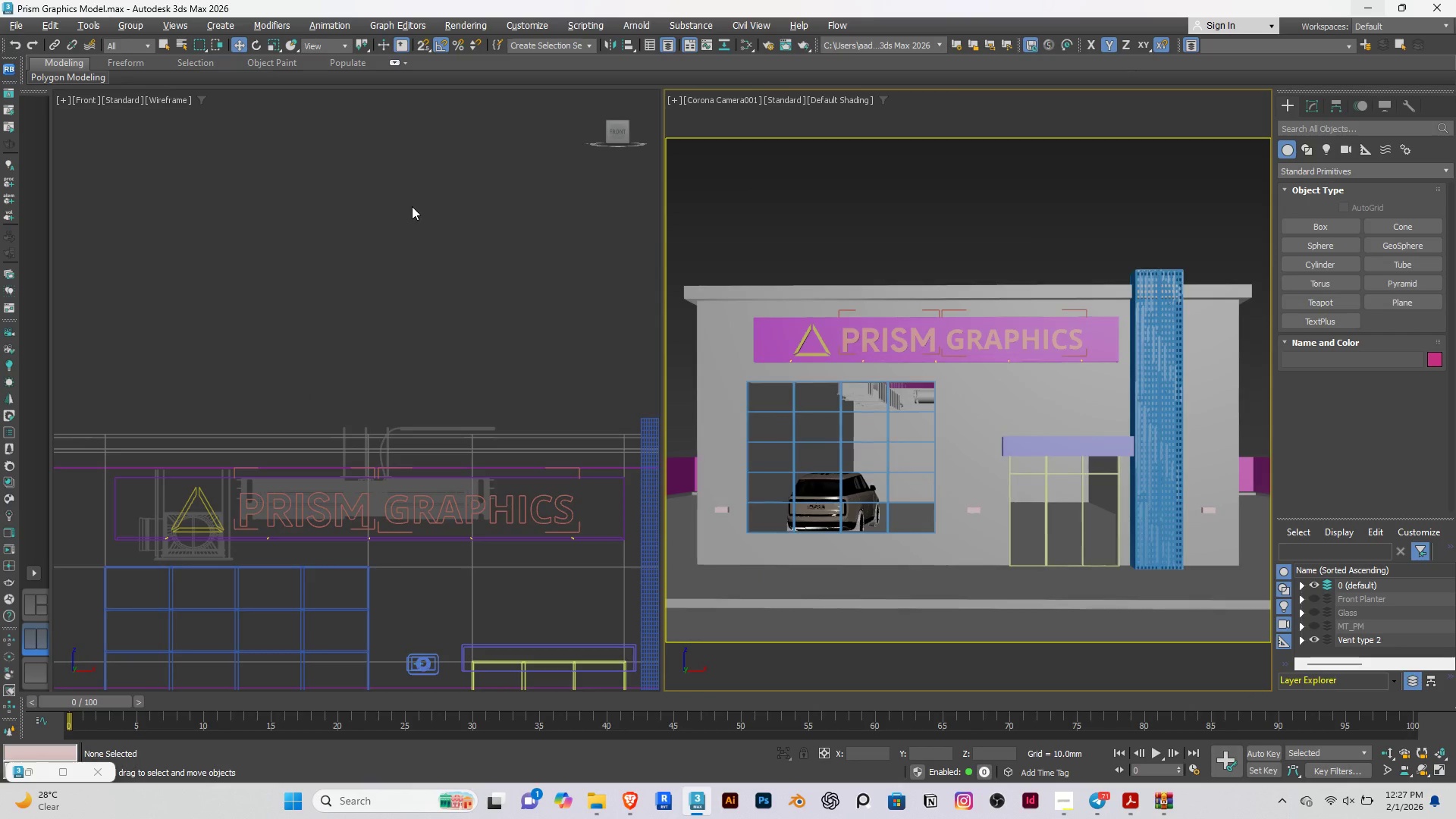 
left_click([391, 218])
 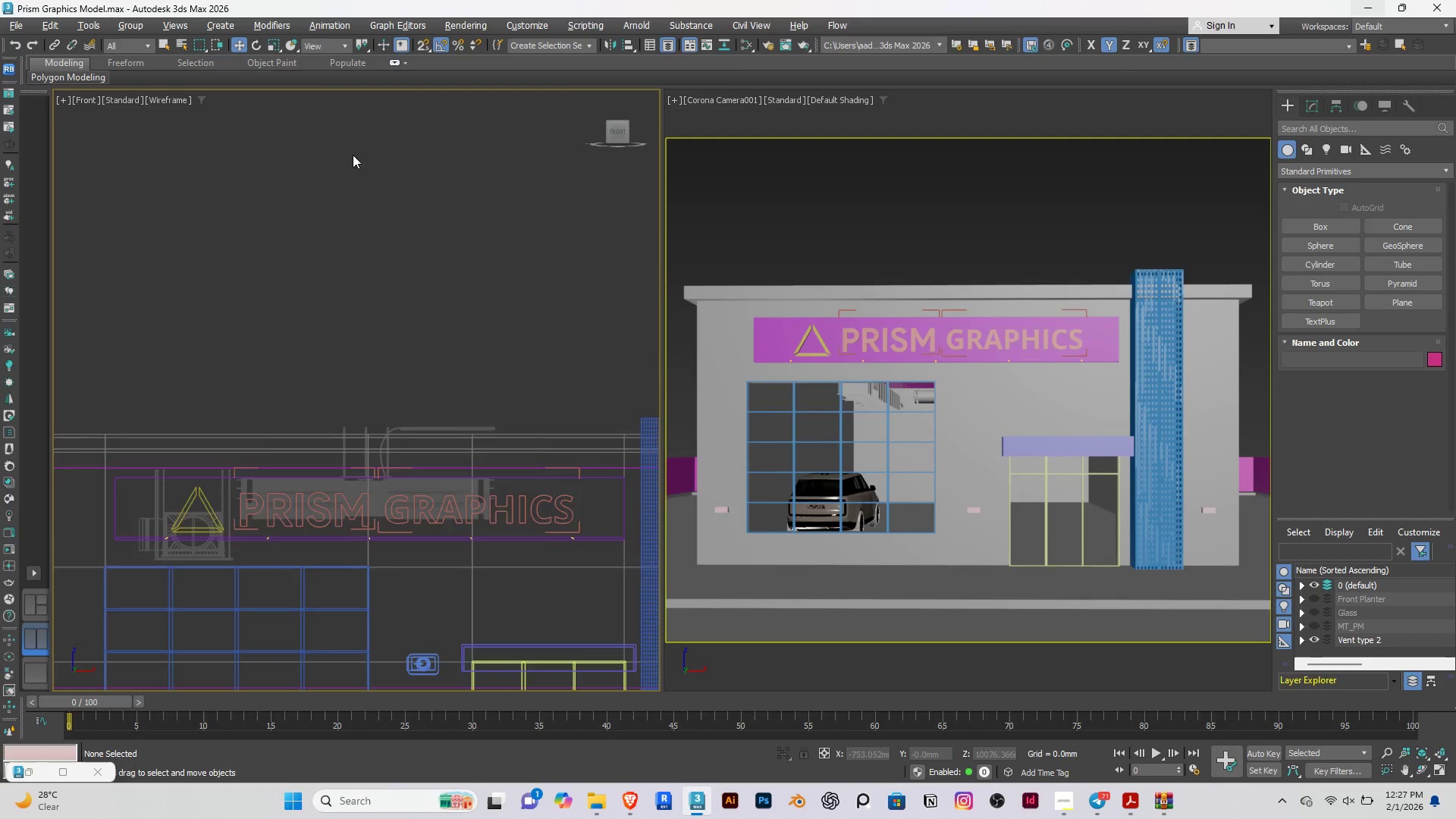 
scroll: coordinate [354, 155], scroll_direction: down, amount: 5.0
 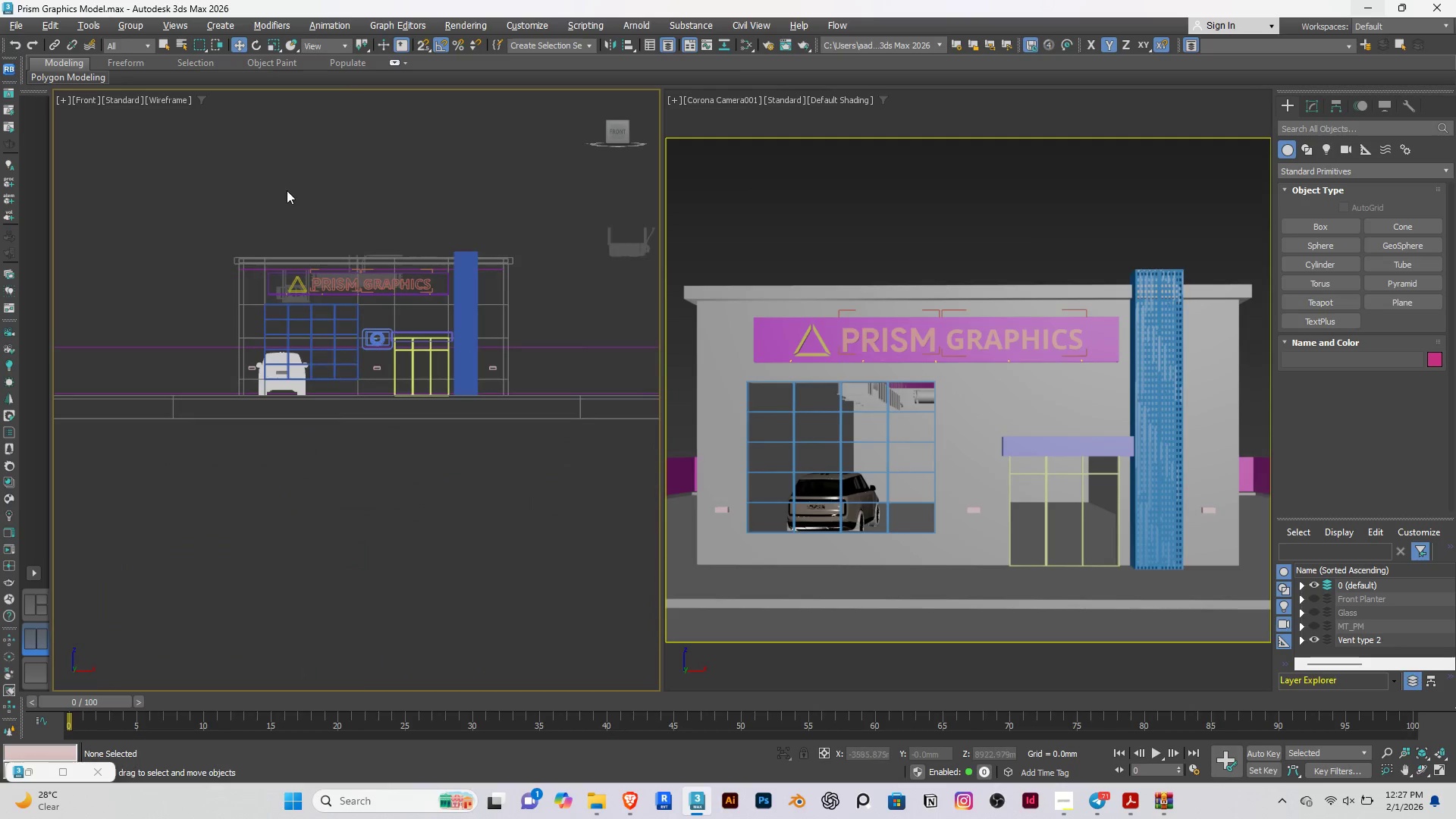 
left_click([287, 190])
 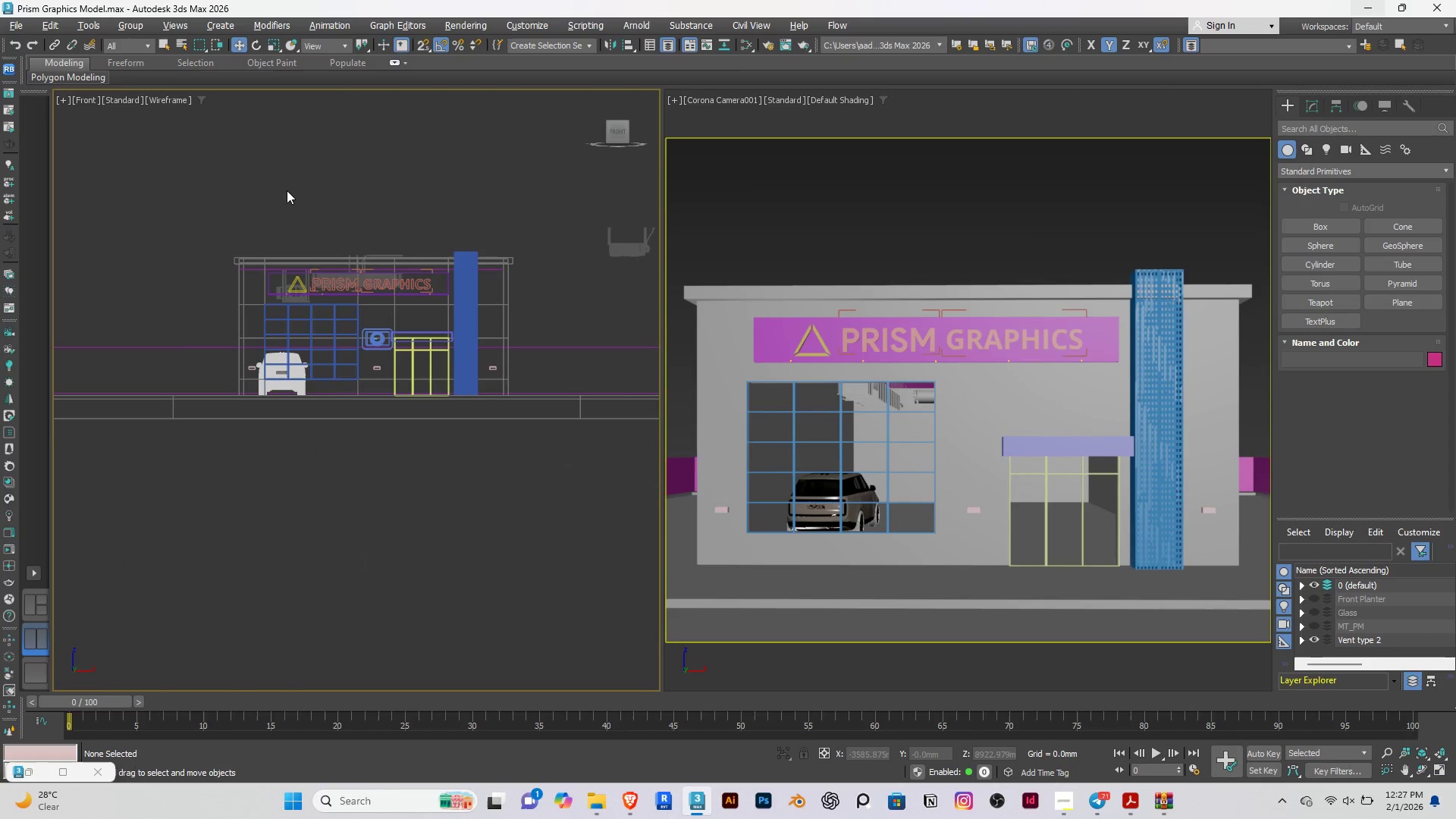 
type(tz)
 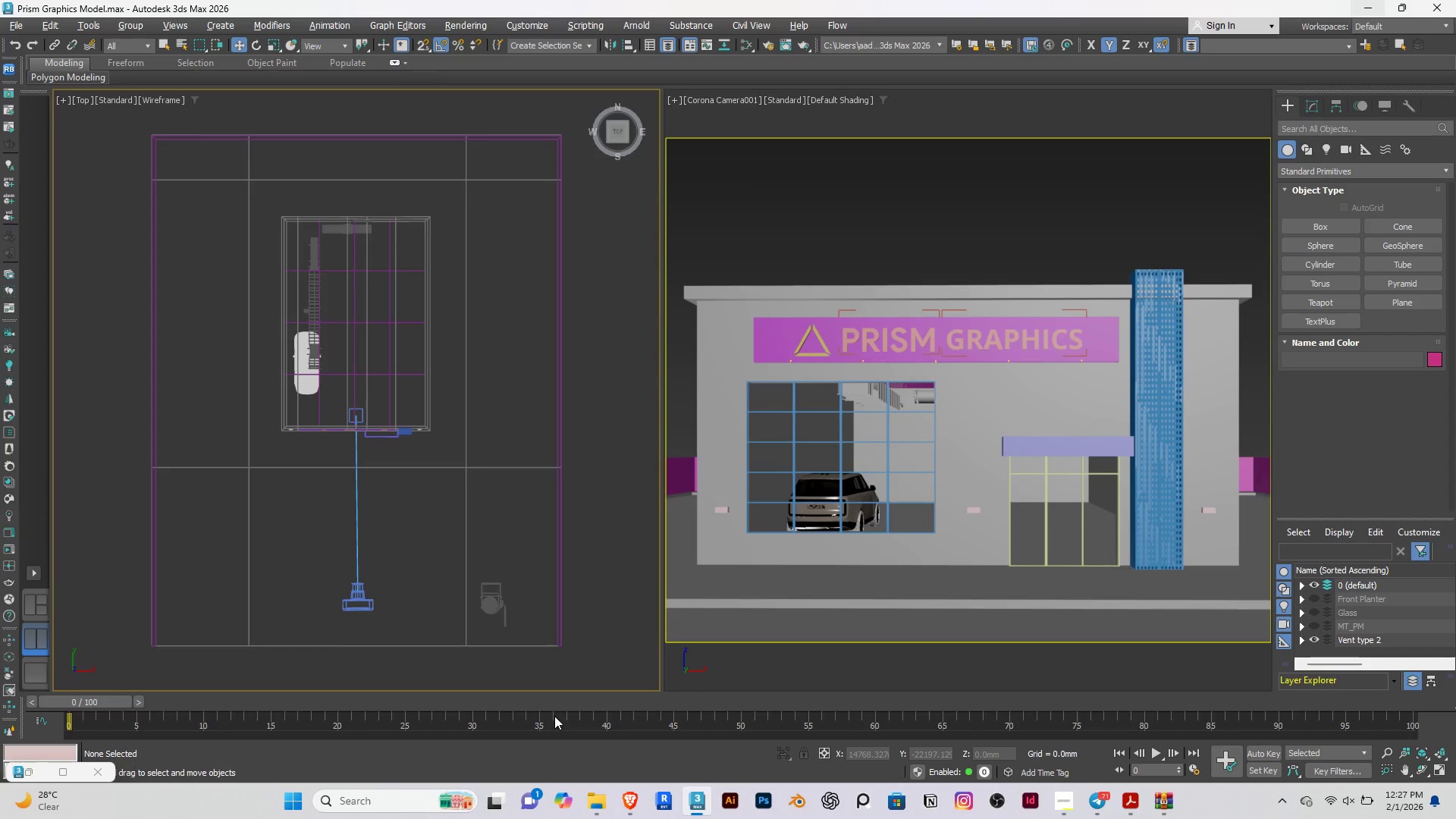 
left_click([586, 793])
 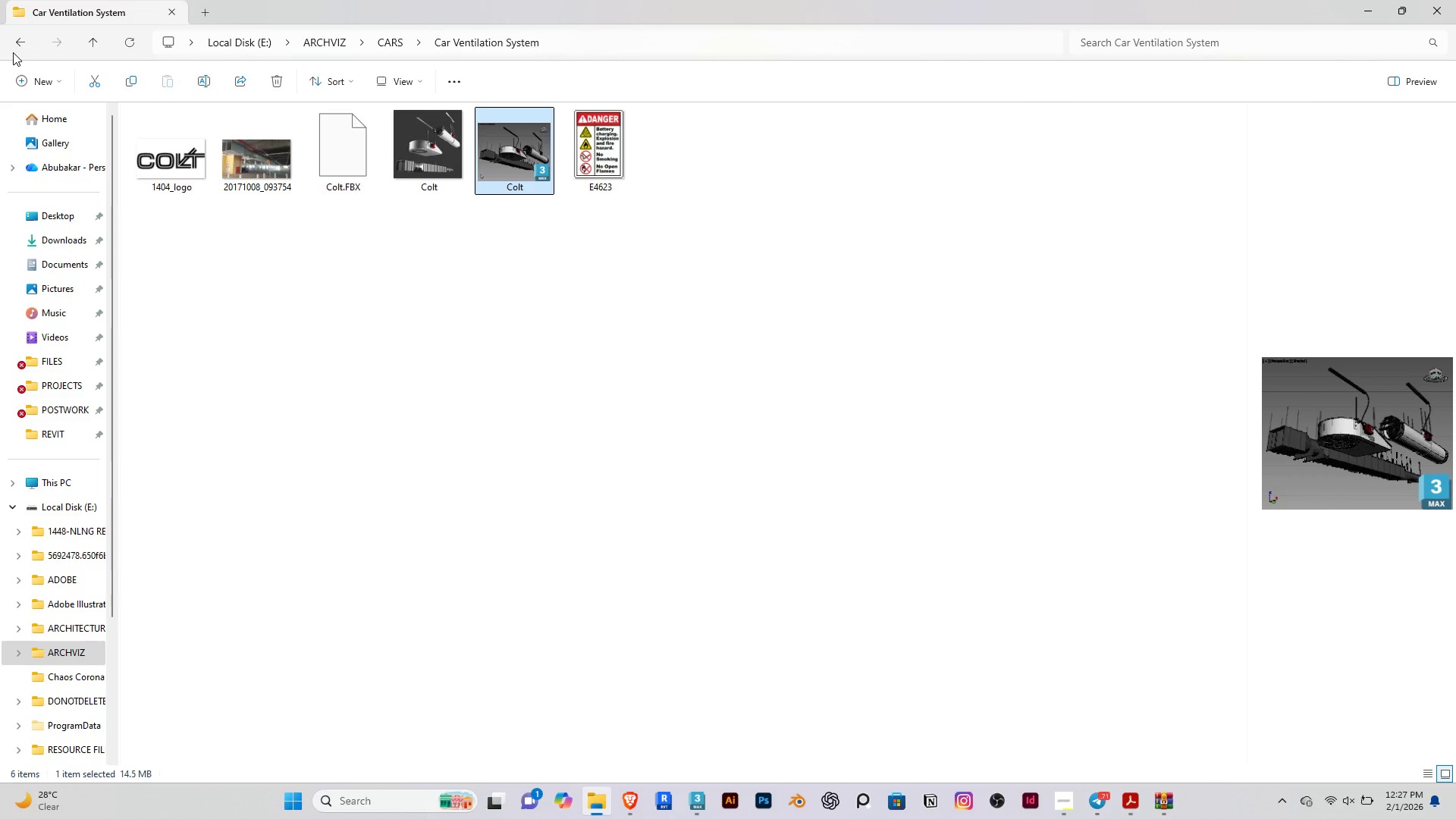 
left_click([20, 39])
 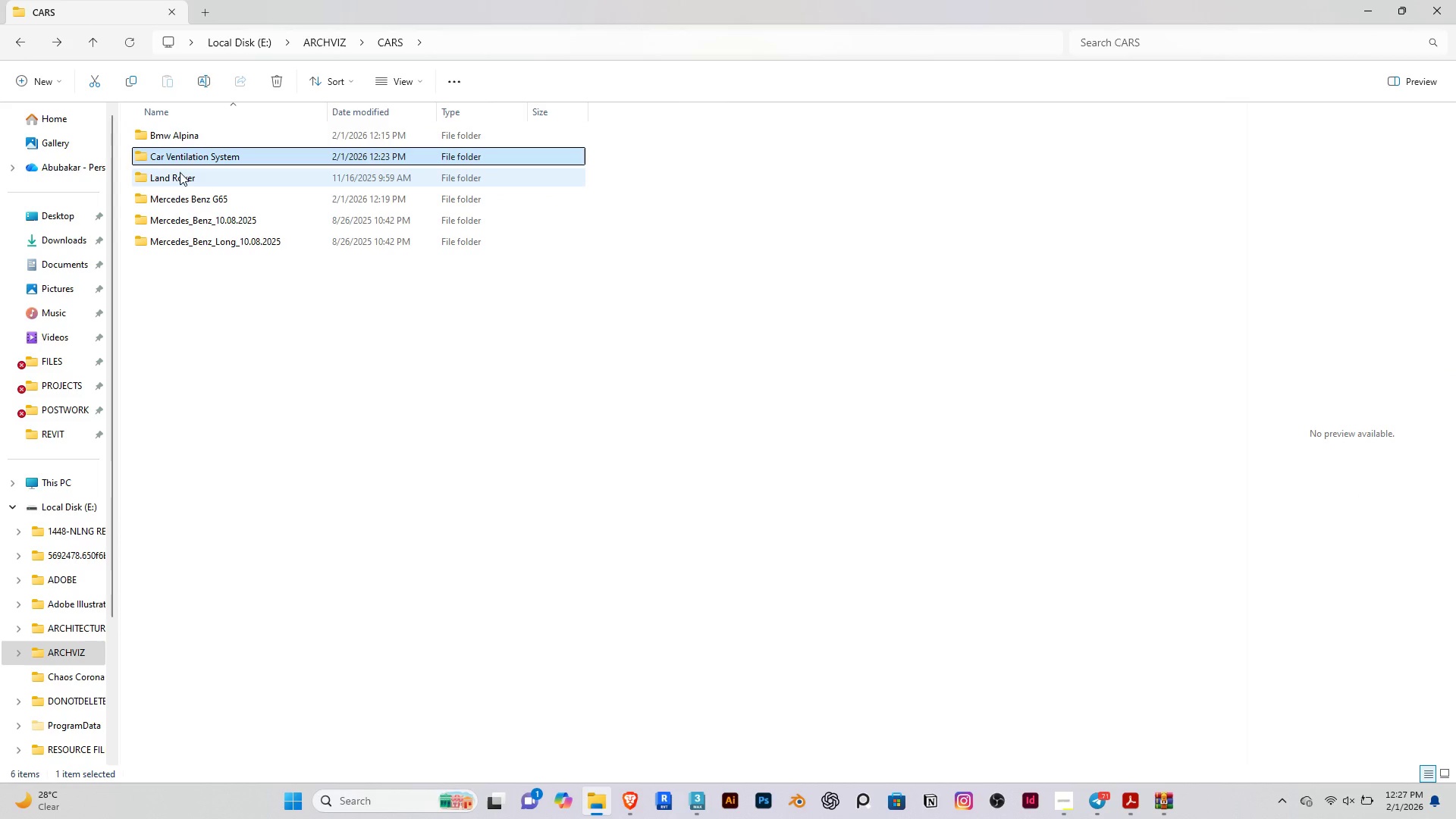 
double_click([180, 202])
 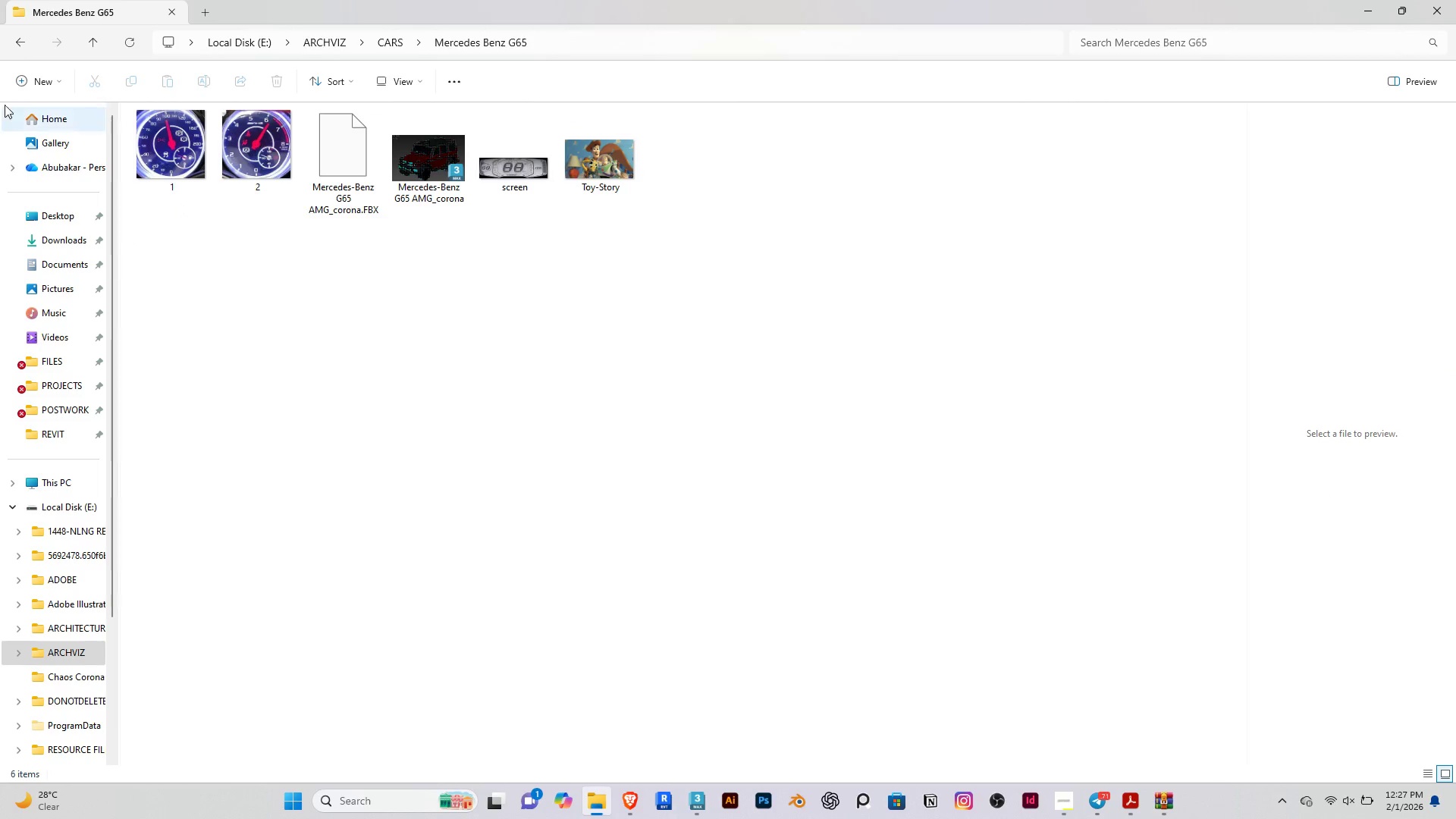 
left_click([22, 47])
 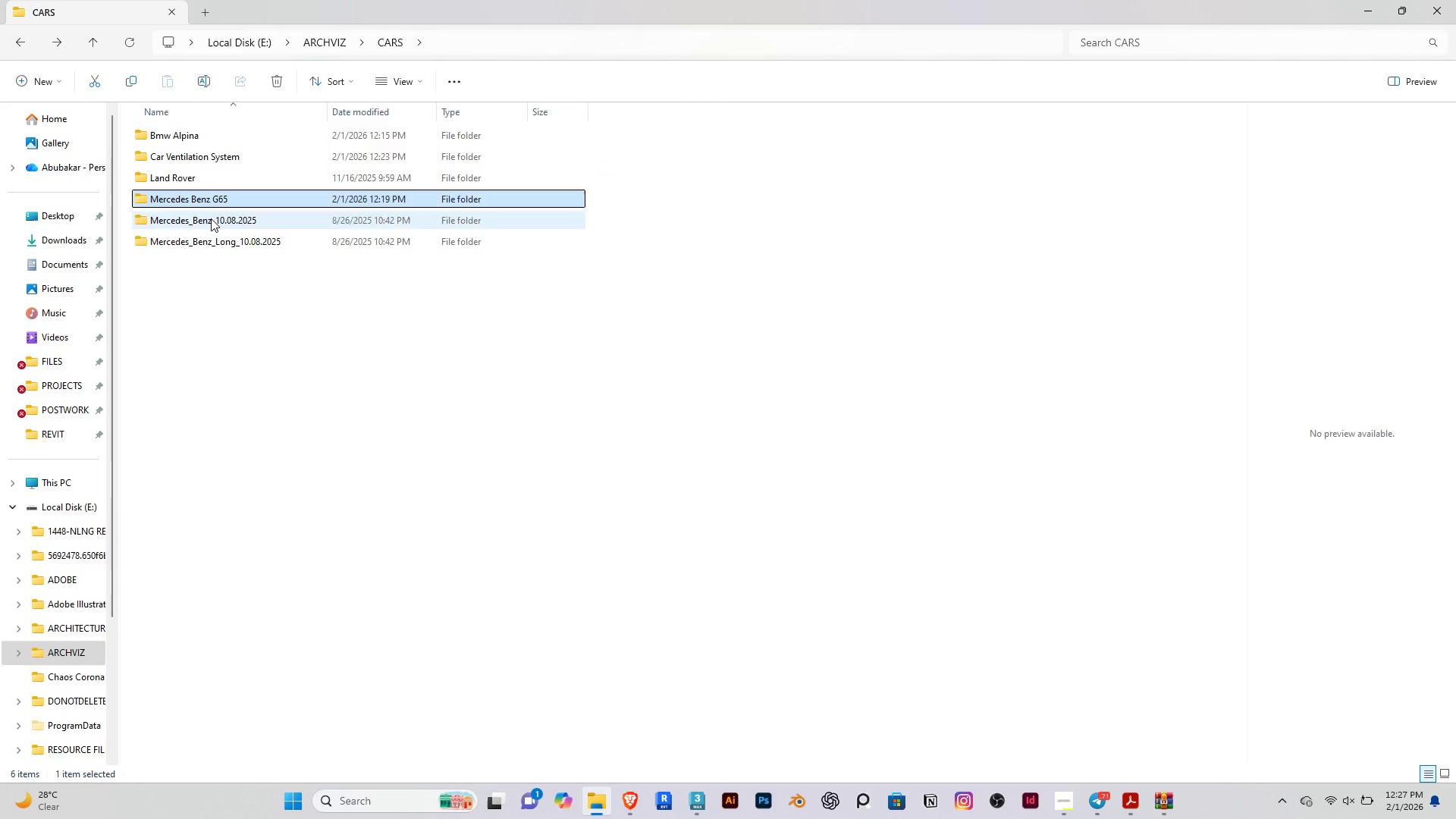 
double_click([211, 218])
 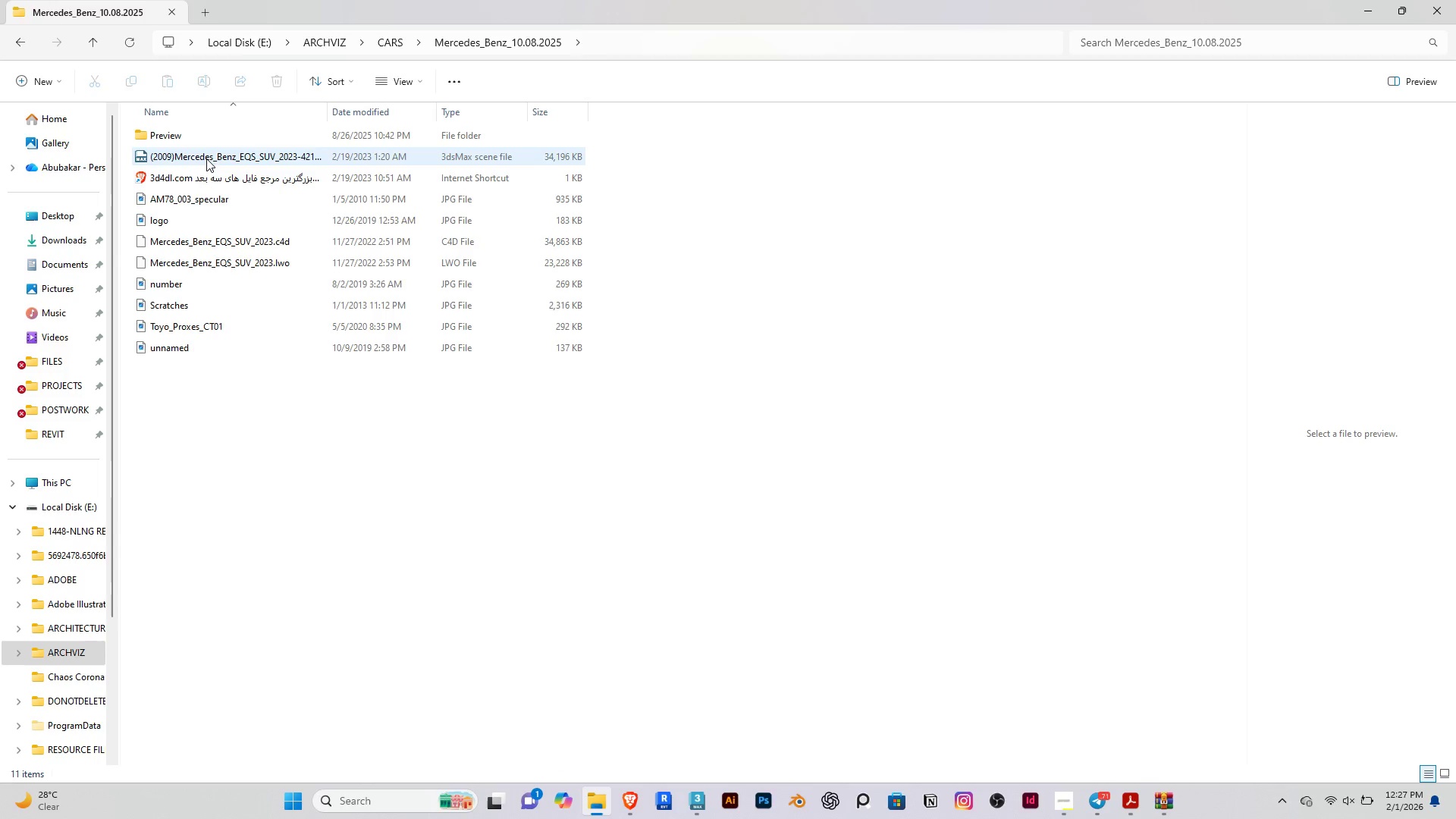 
left_click([206, 162])
 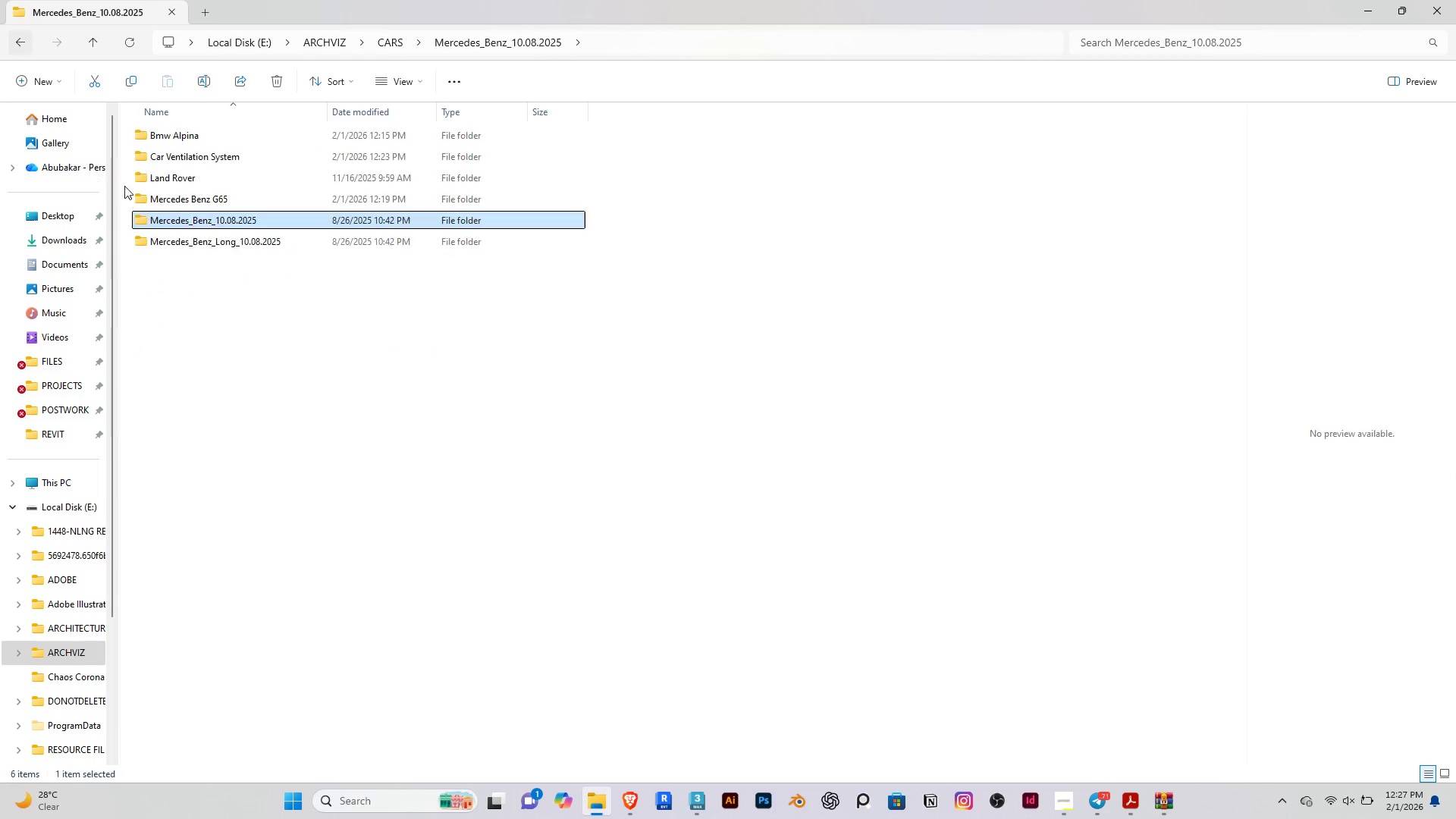 
double_click([196, 242])
 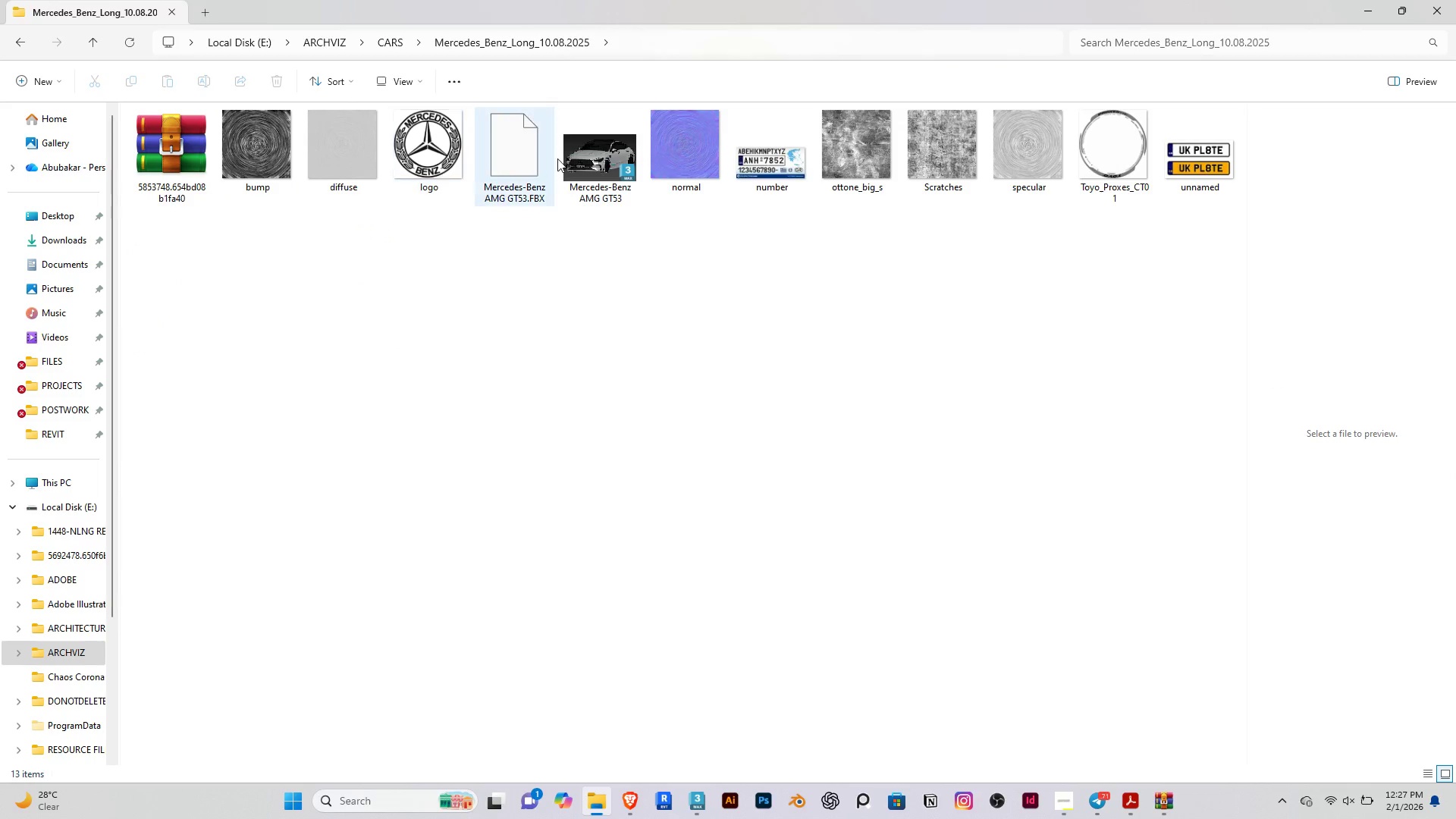 
left_click([585, 146])
 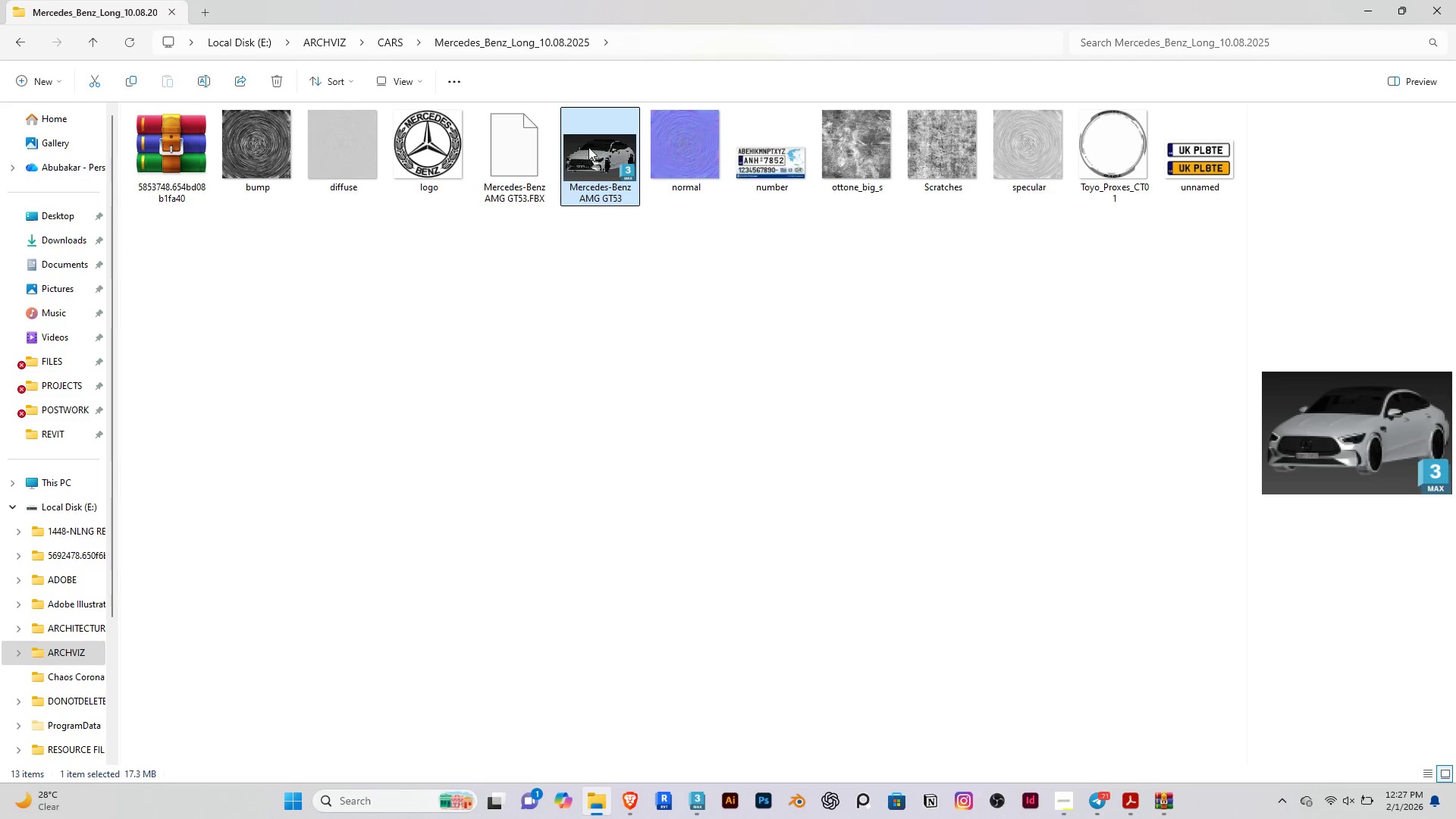 
left_click_drag(start_coordinate=[588, 147], to_coordinate=[453, 560])
 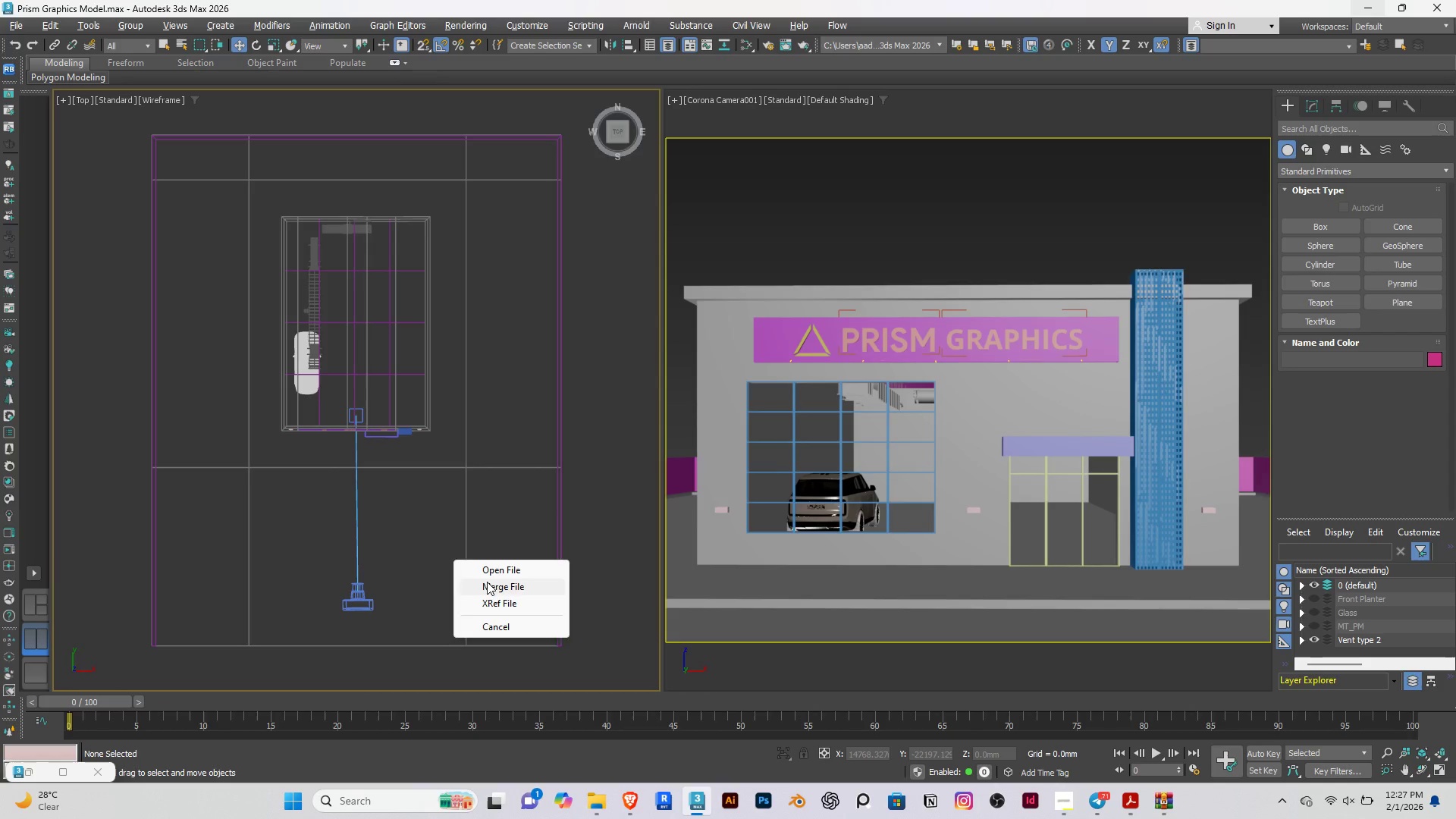 
left_click([496, 584])
 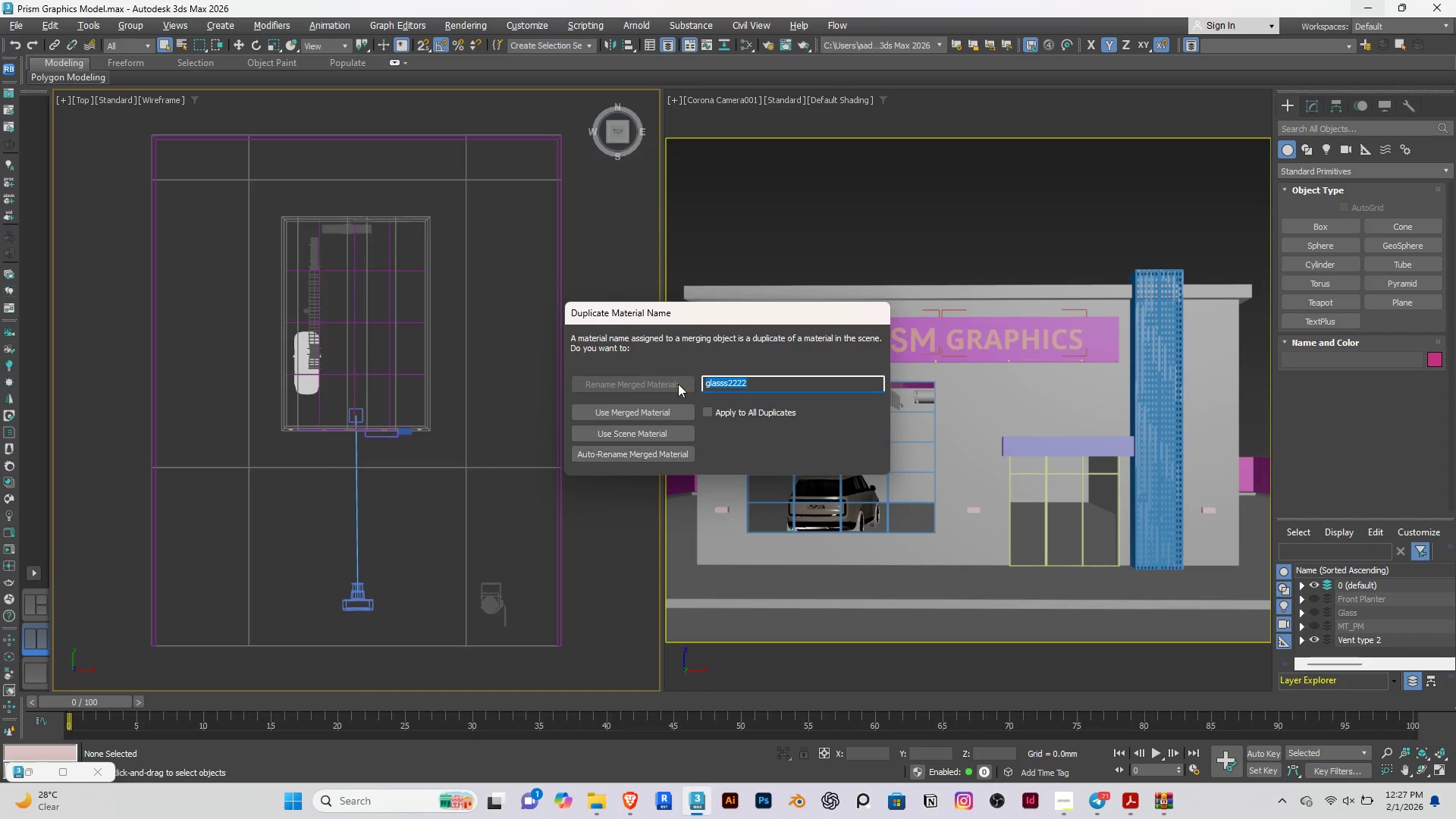 
left_click([626, 409])
 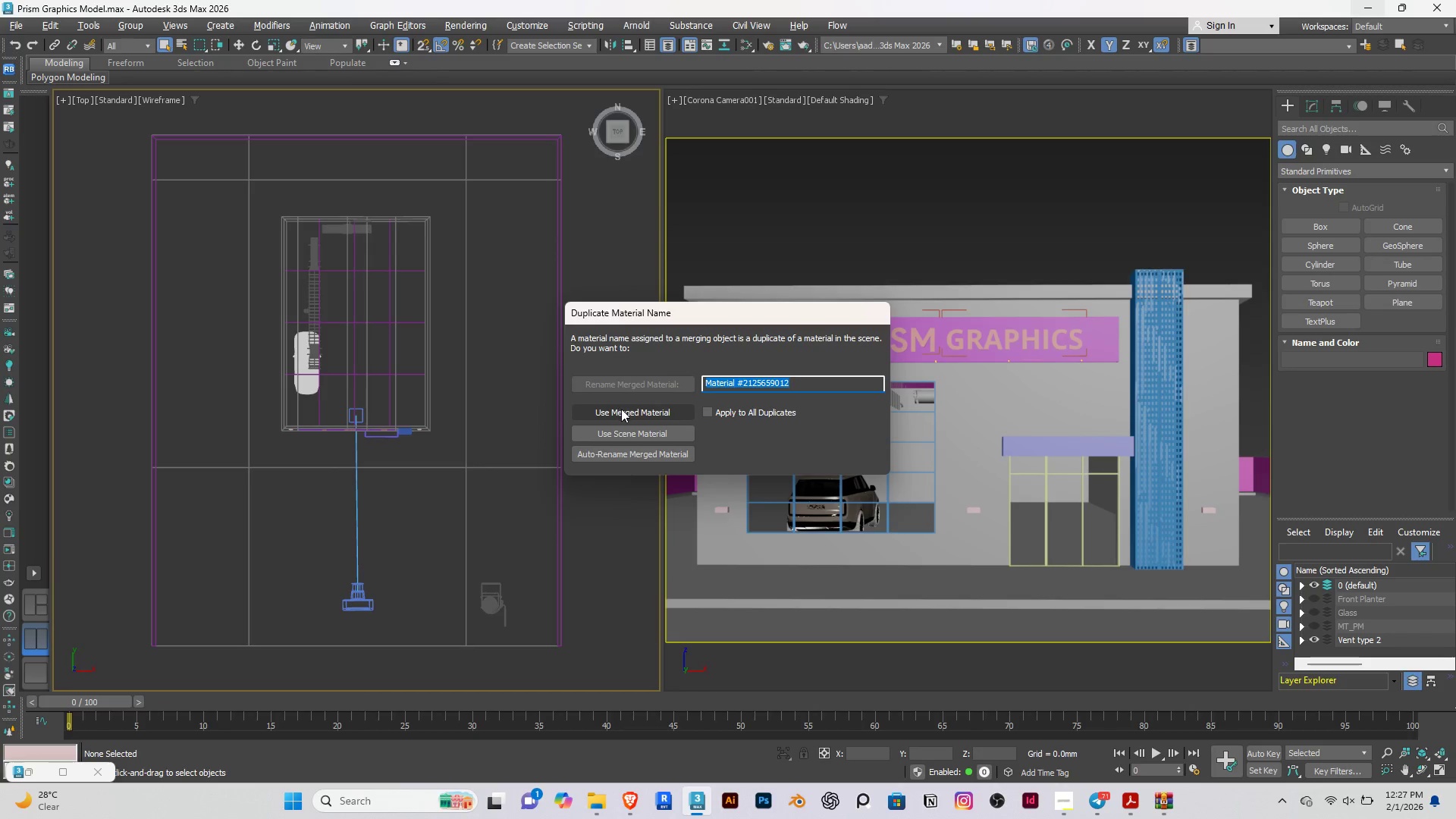 
left_click([621, 409])
 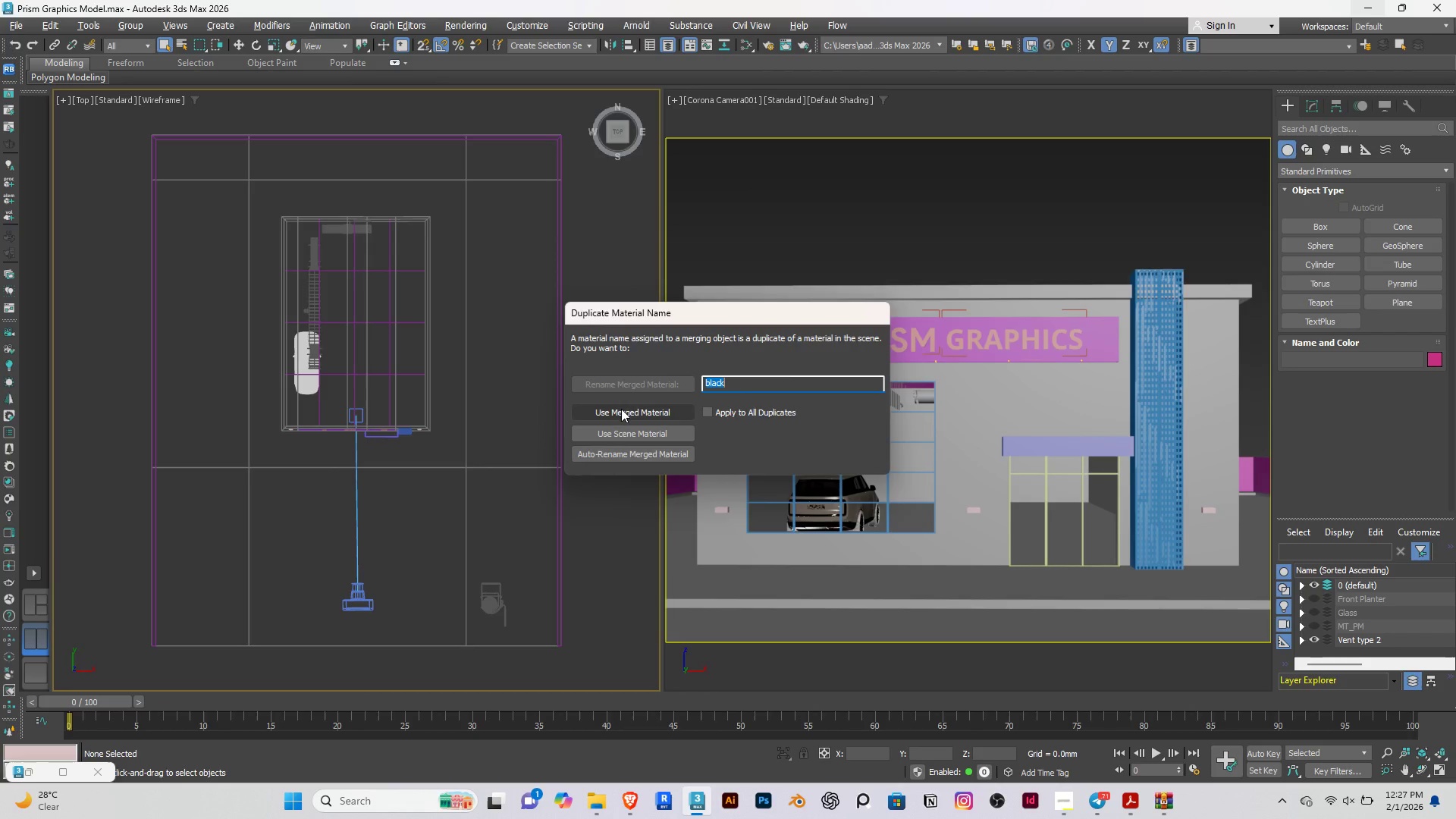 
double_click([621, 409])
 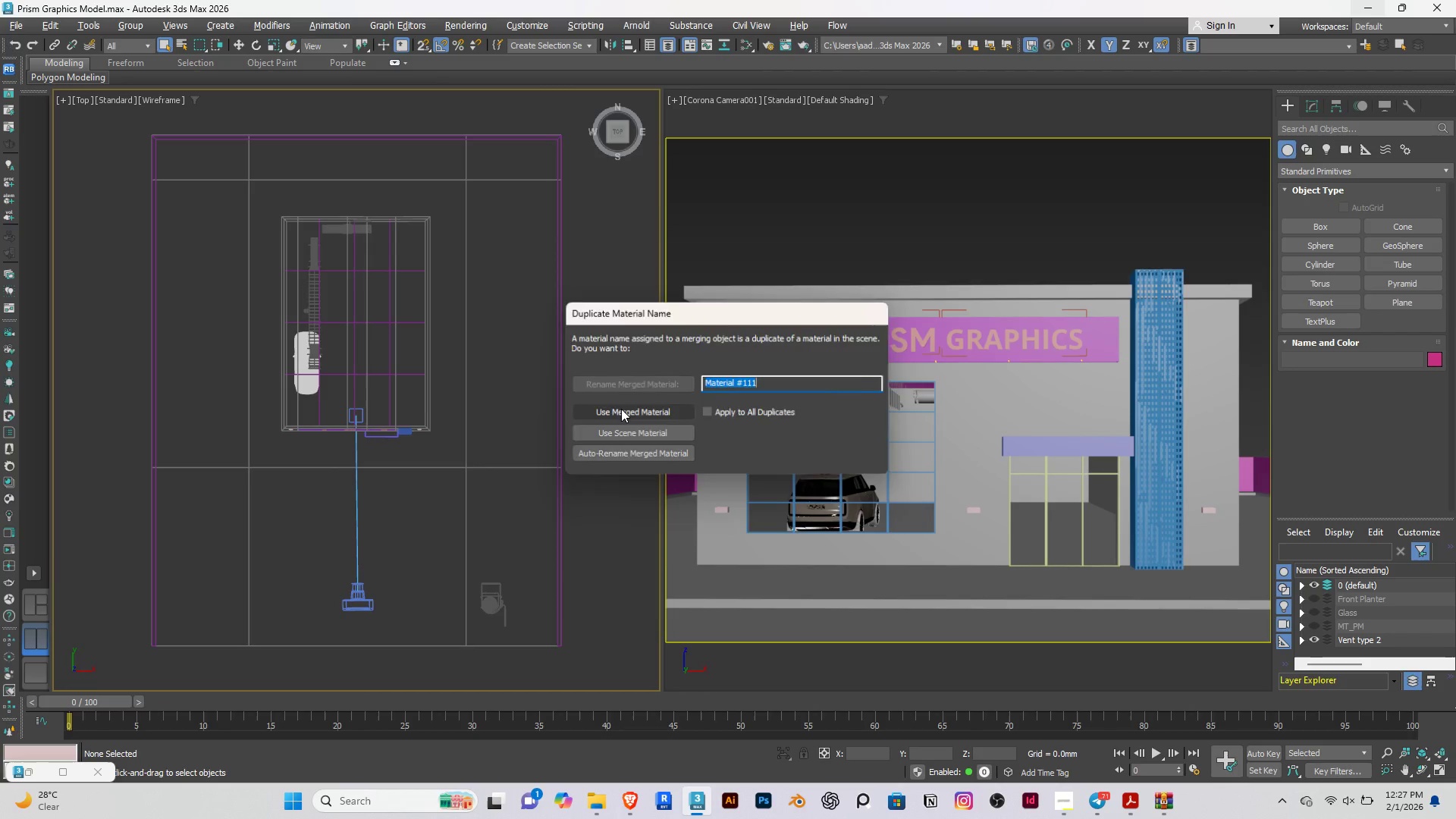 
triple_click([621, 409])
 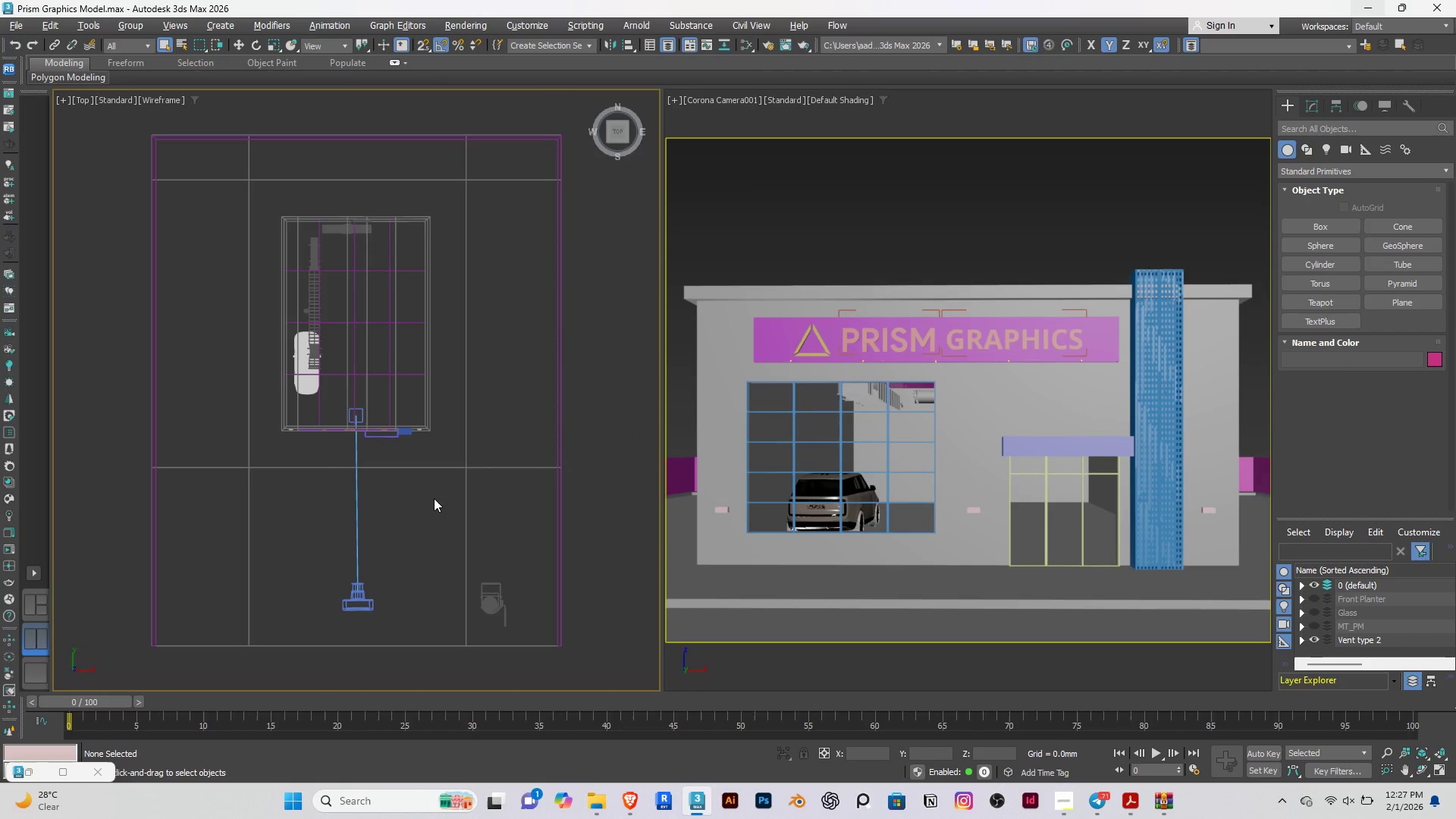 
wait(5.61)
 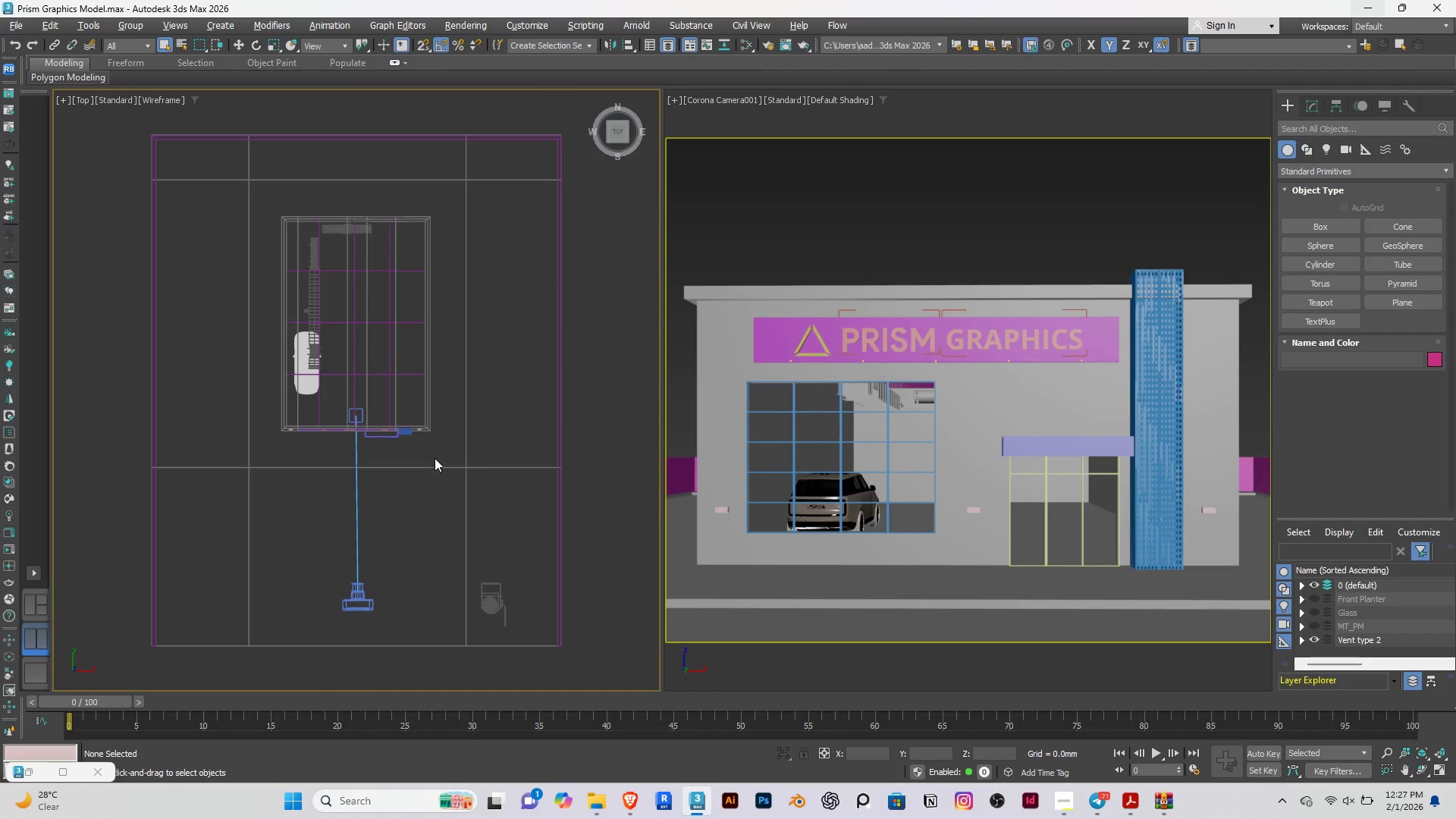 
mouse_move([387, 463])
 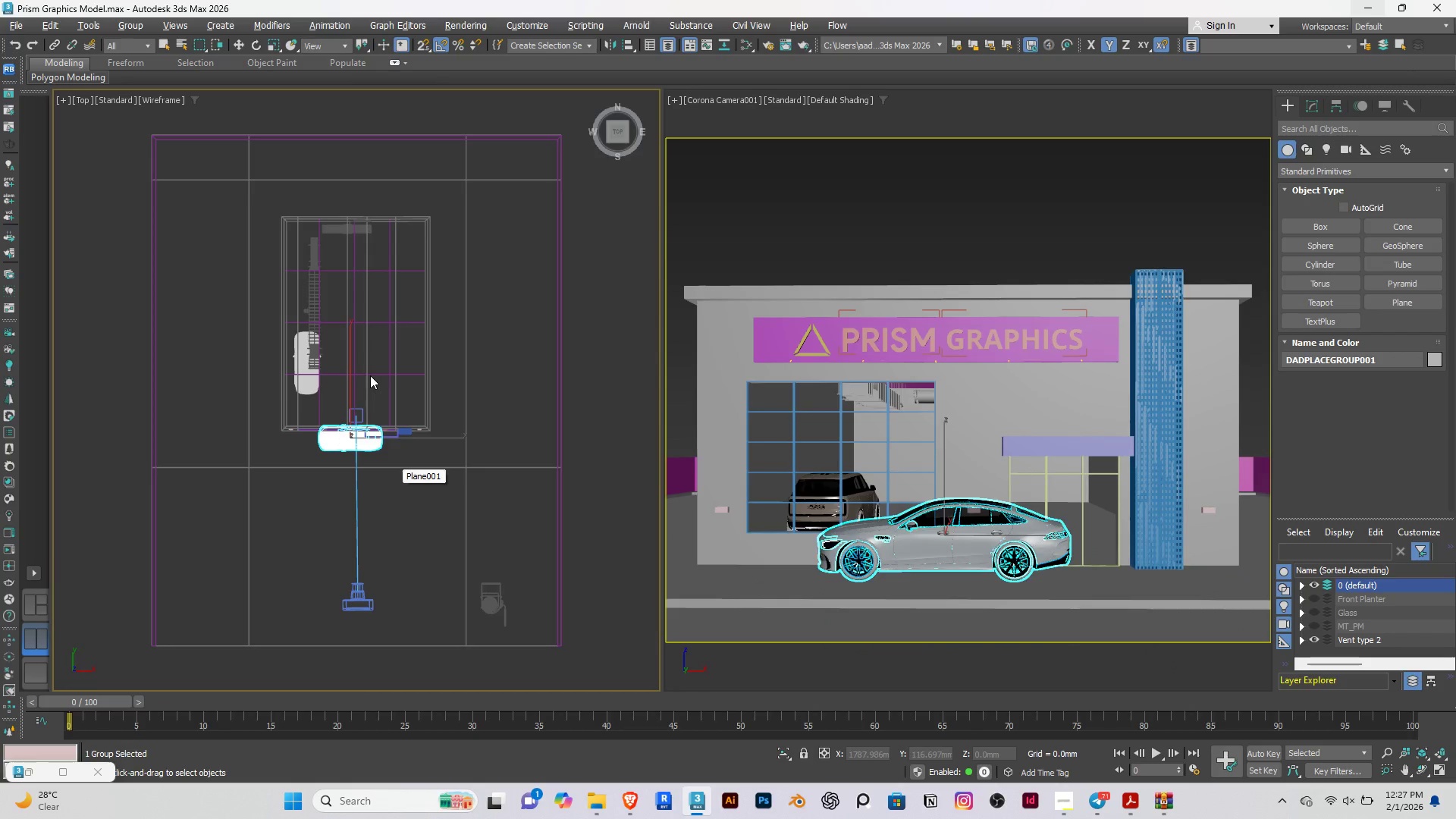 
mouse_move([381, 346])
 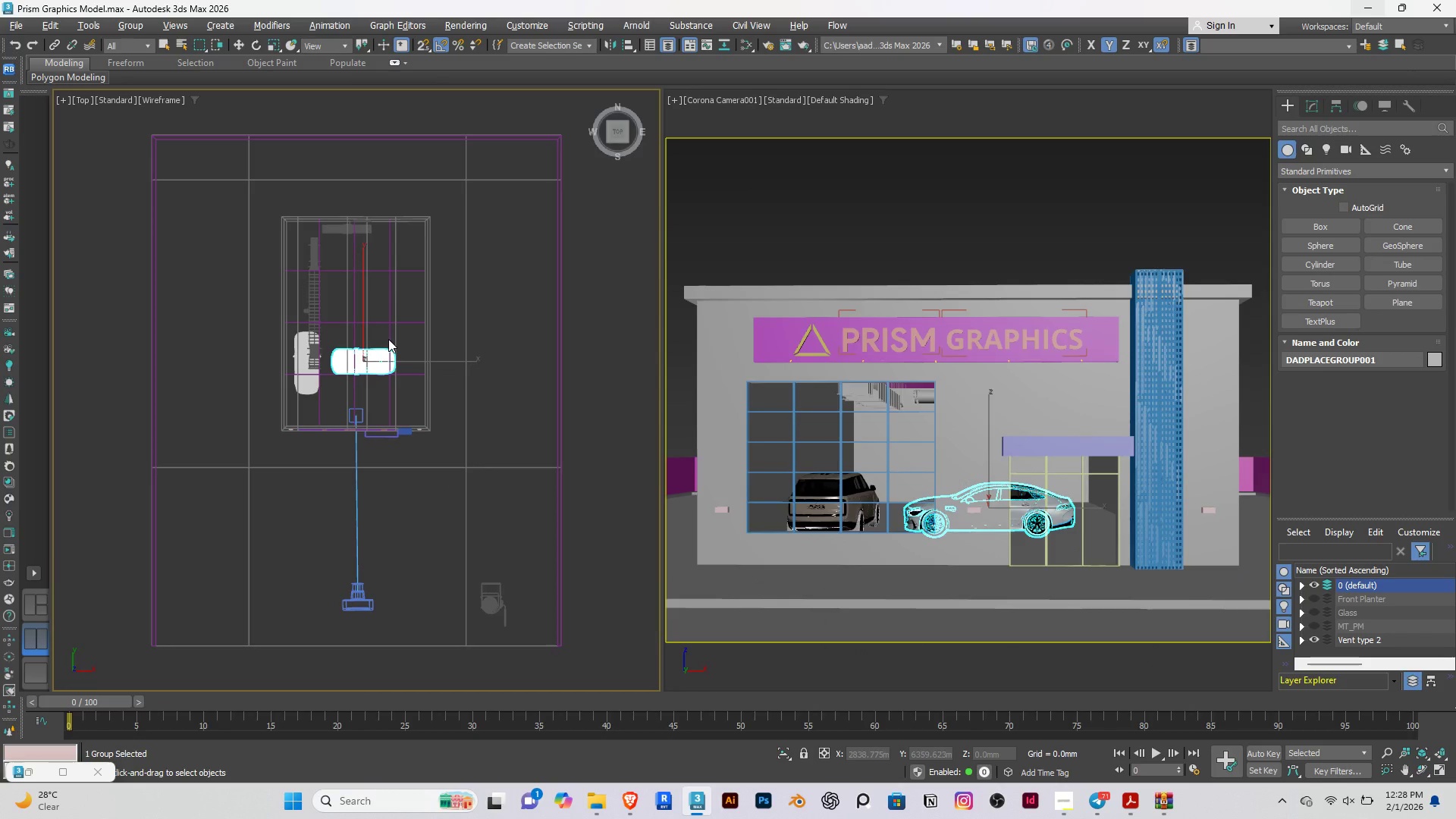 
left_click([388, 339])
 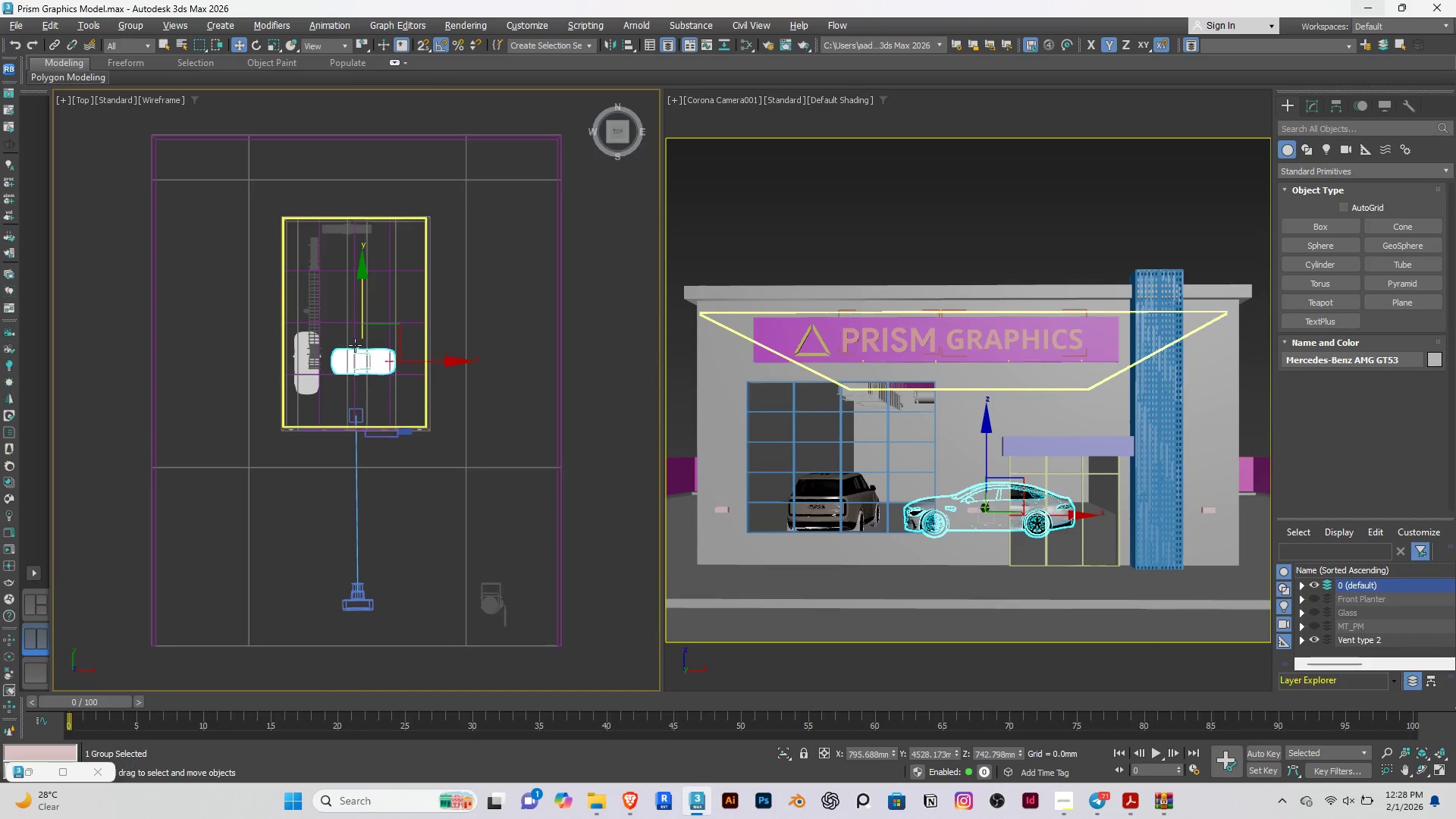 
scroll: coordinate [355, 345], scroll_direction: up, amount: 1.0
 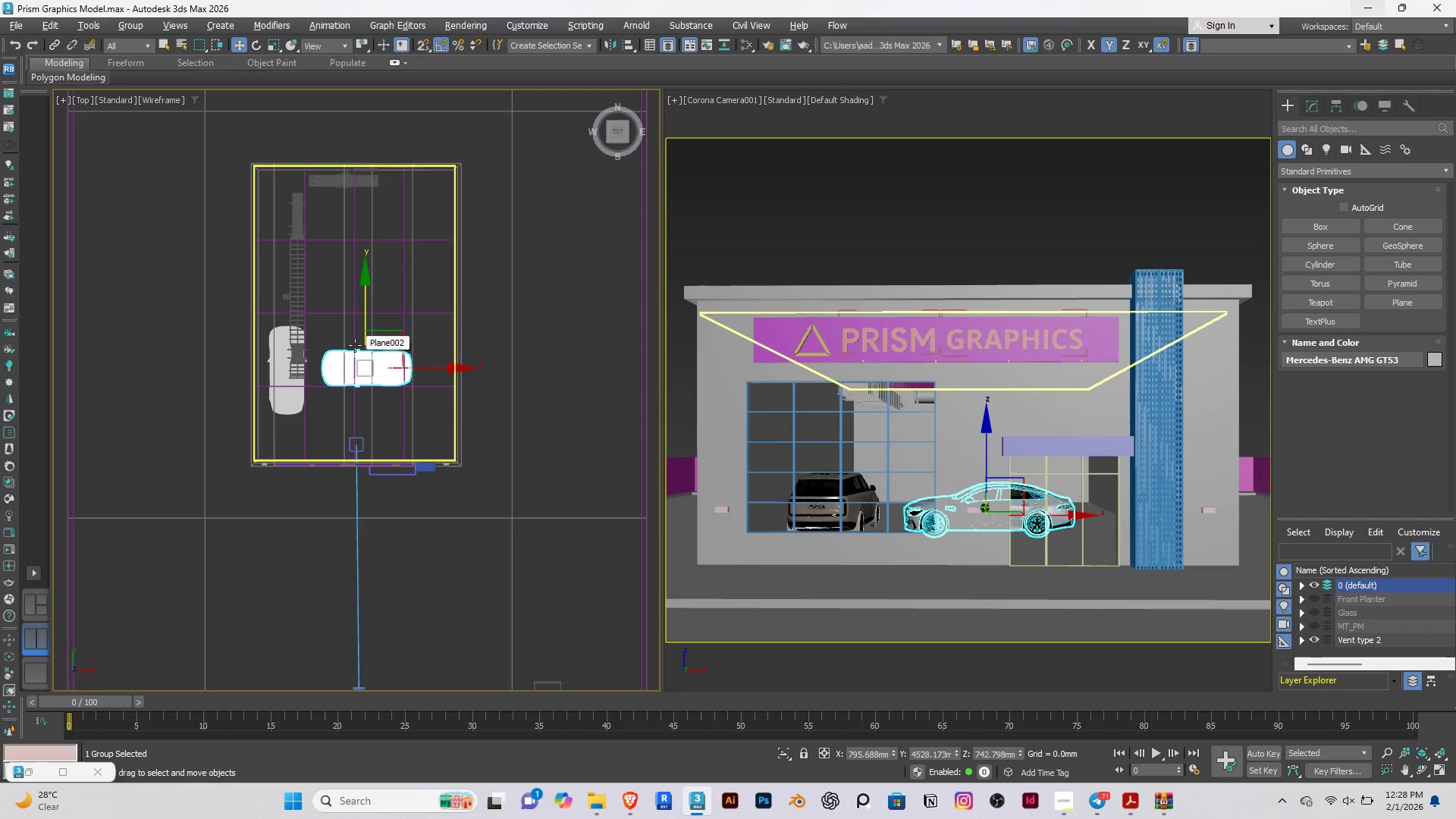 
key(E)
 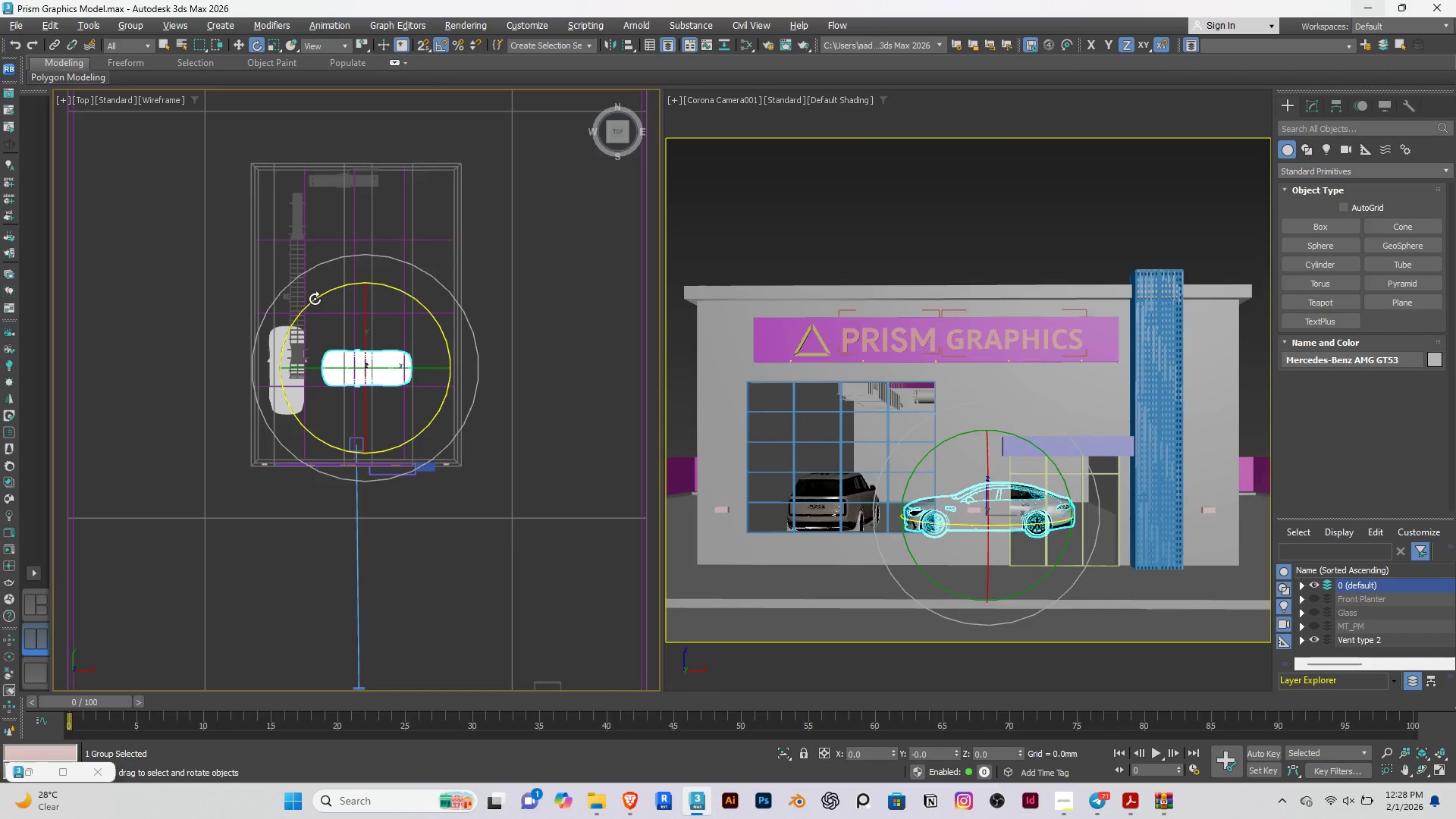 
left_click_drag(start_coordinate=[315, 299], to_coordinate=[370, 257])
 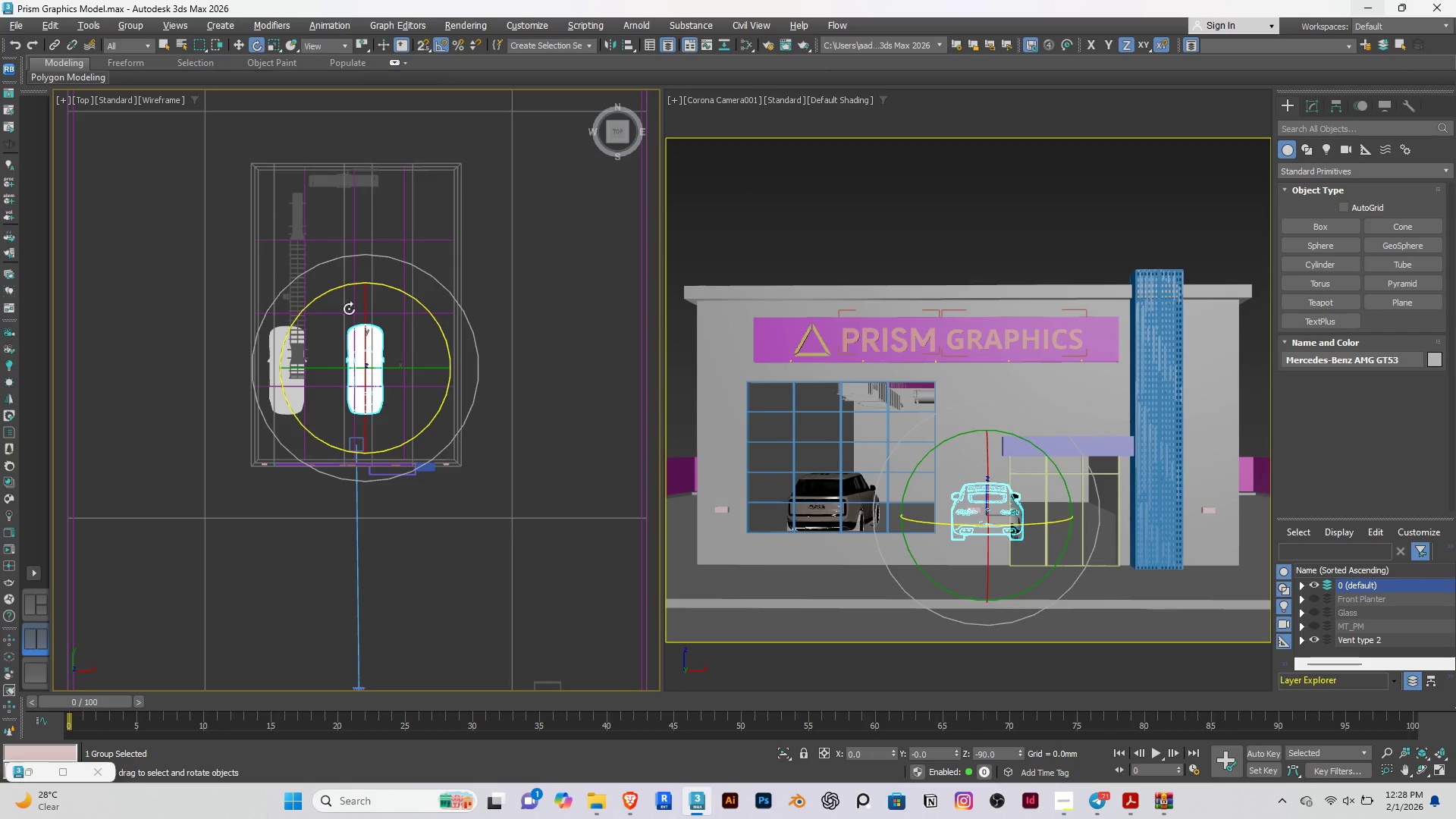 
key(W)
 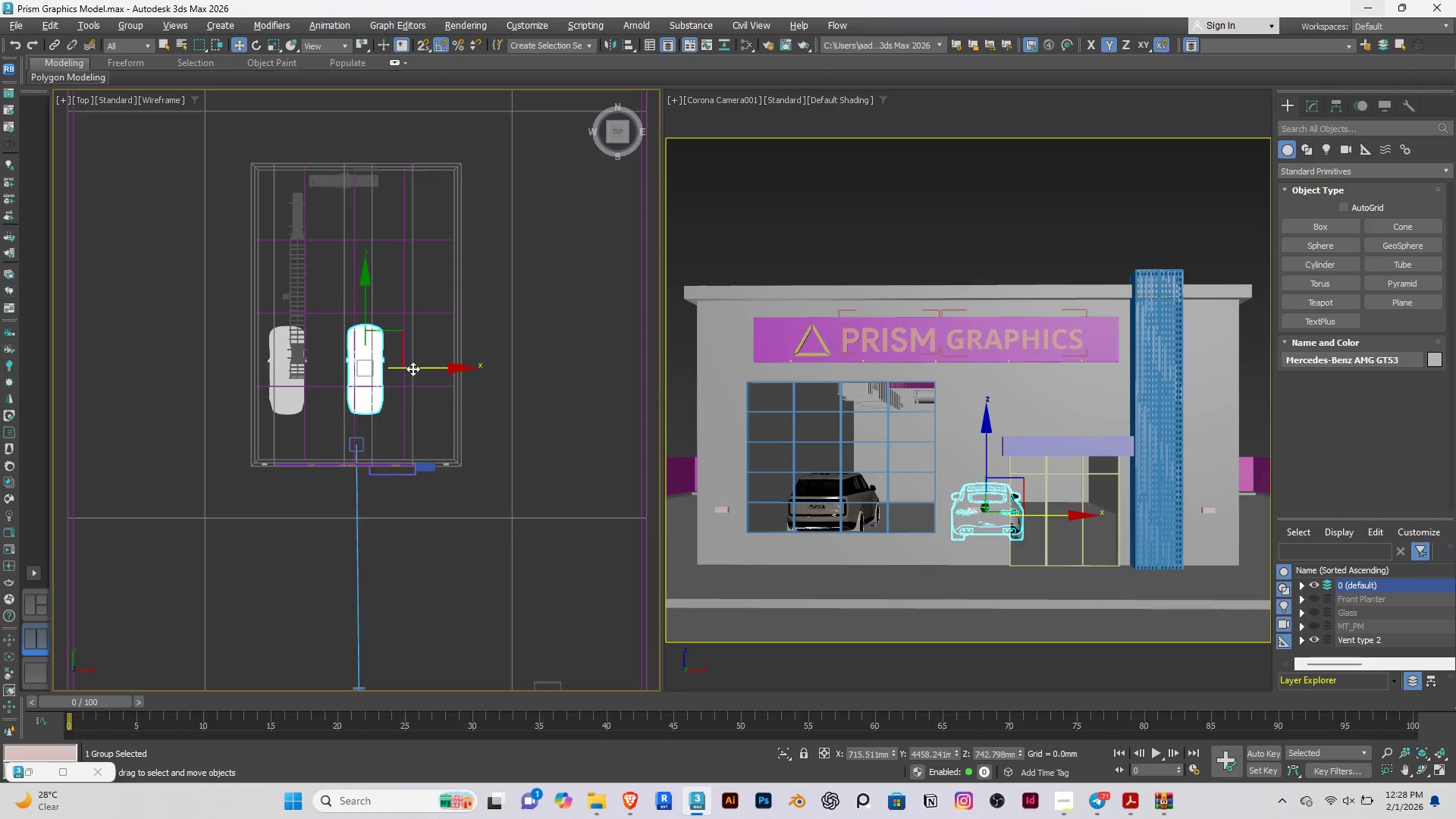 
left_click_drag(start_coordinate=[413, 370], to_coordinate=[378, 382])
 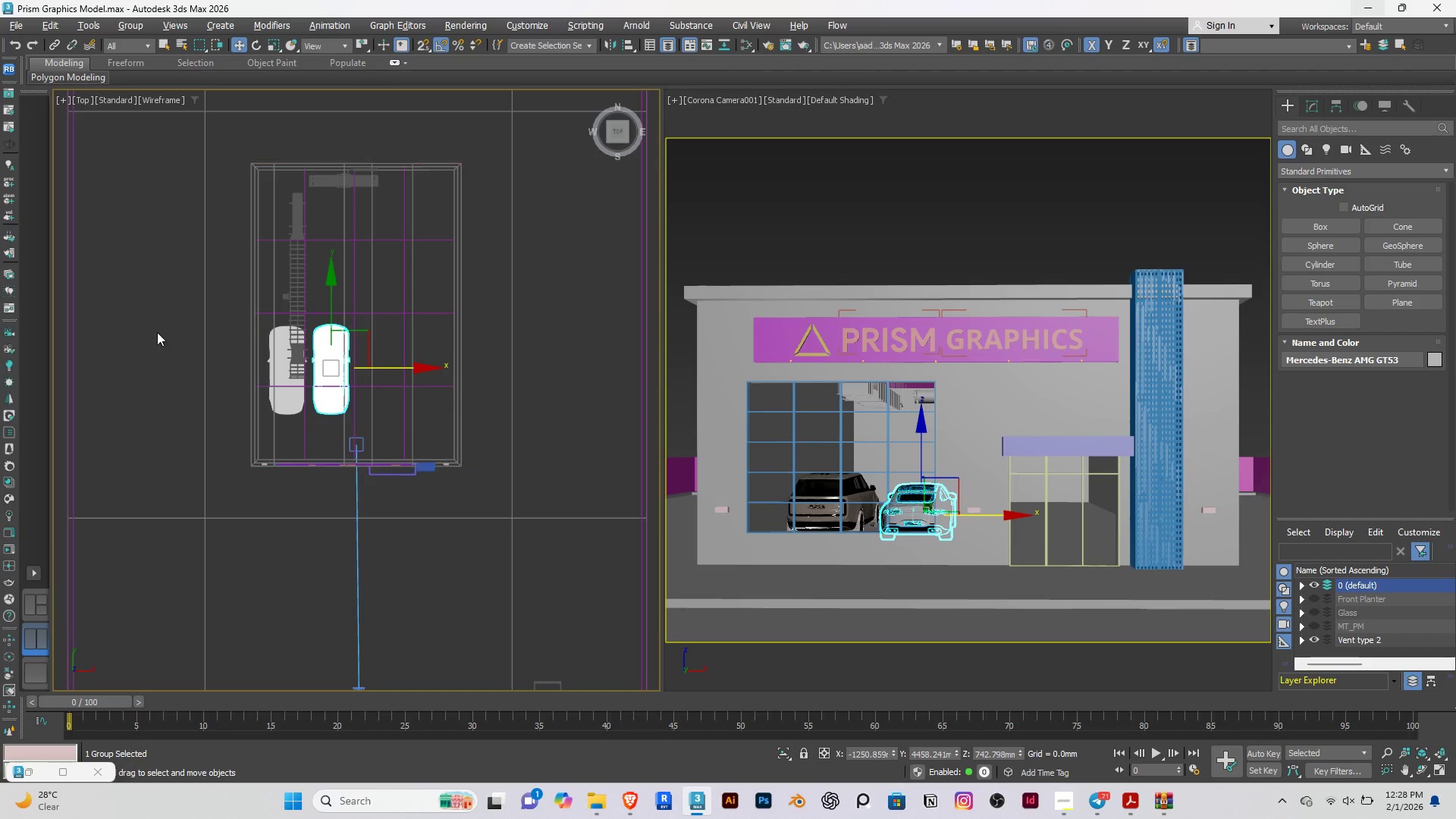 
left_click([150, 328])
 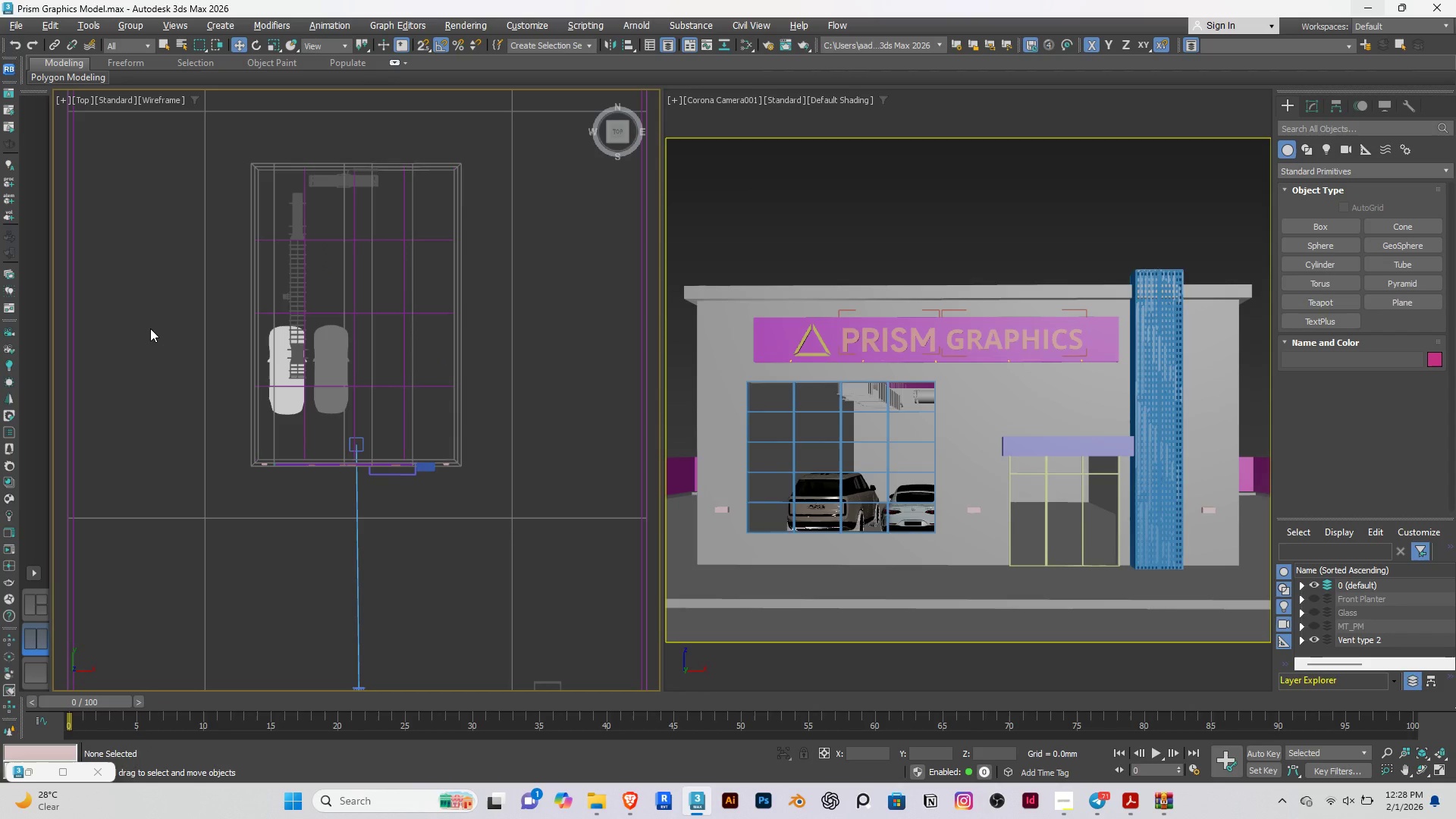 
left_click([150, 328])
 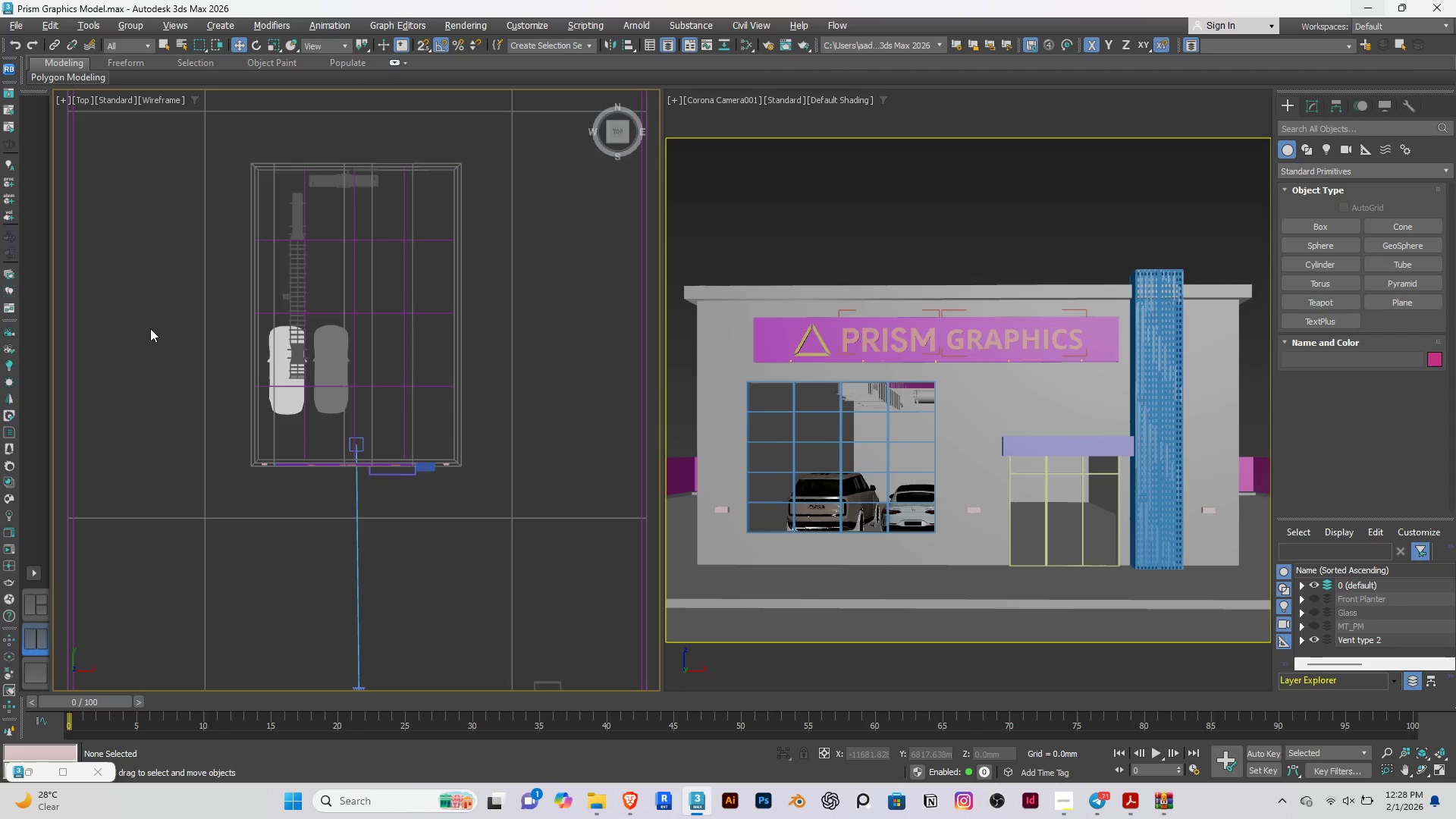 
key(Control+S)
 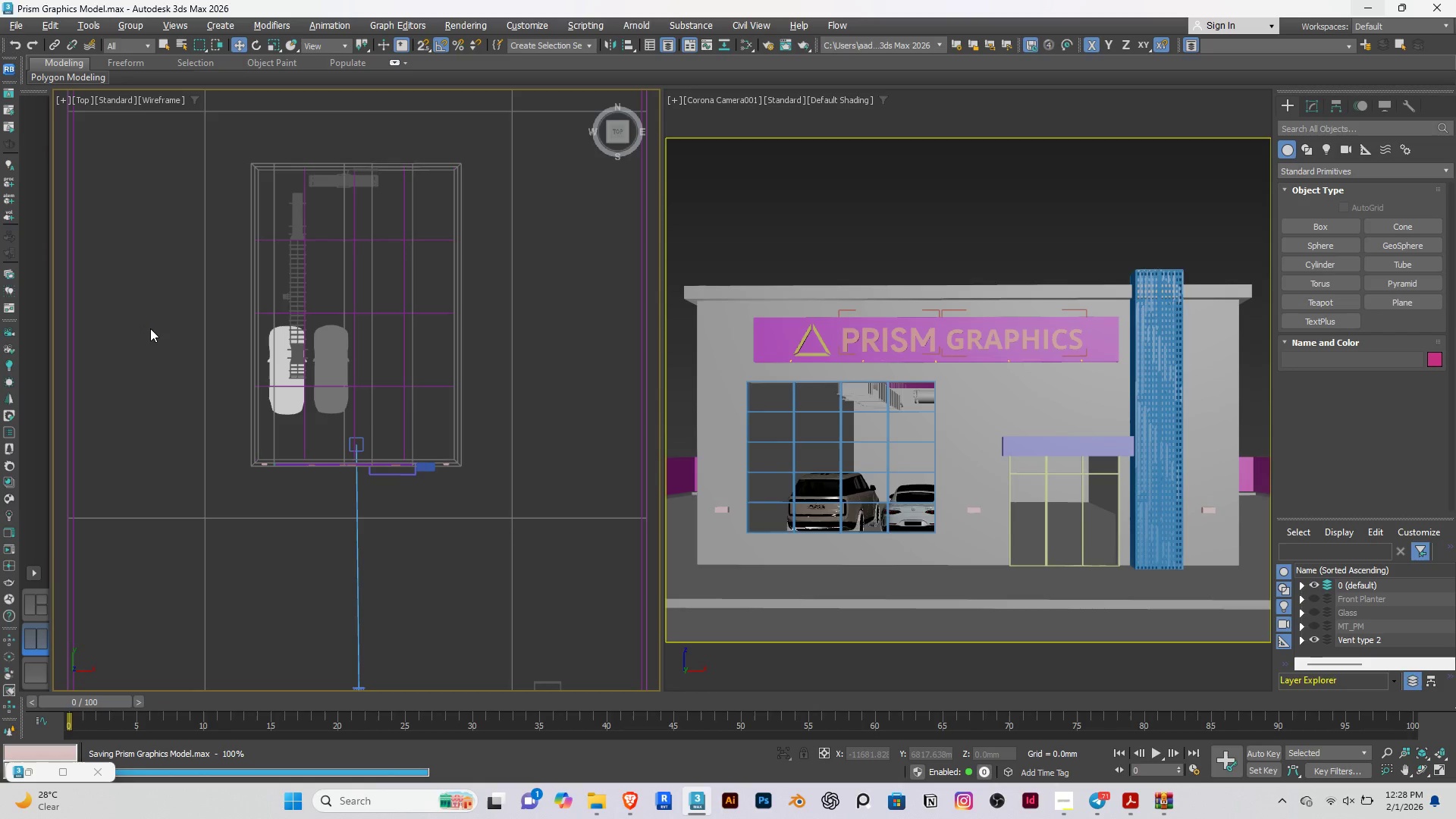 
wait(9.22)
 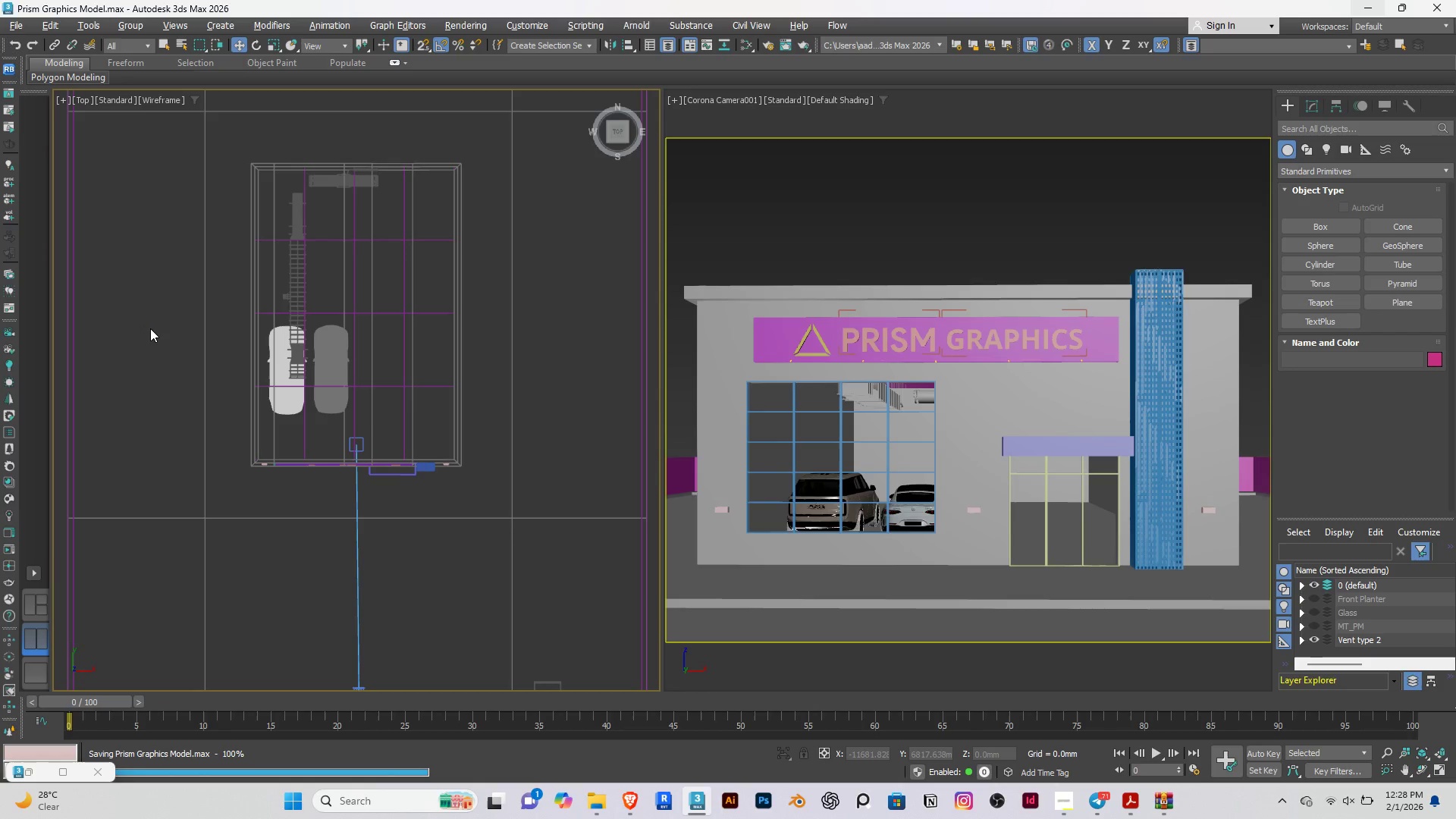 
left_click([1311, 625])
 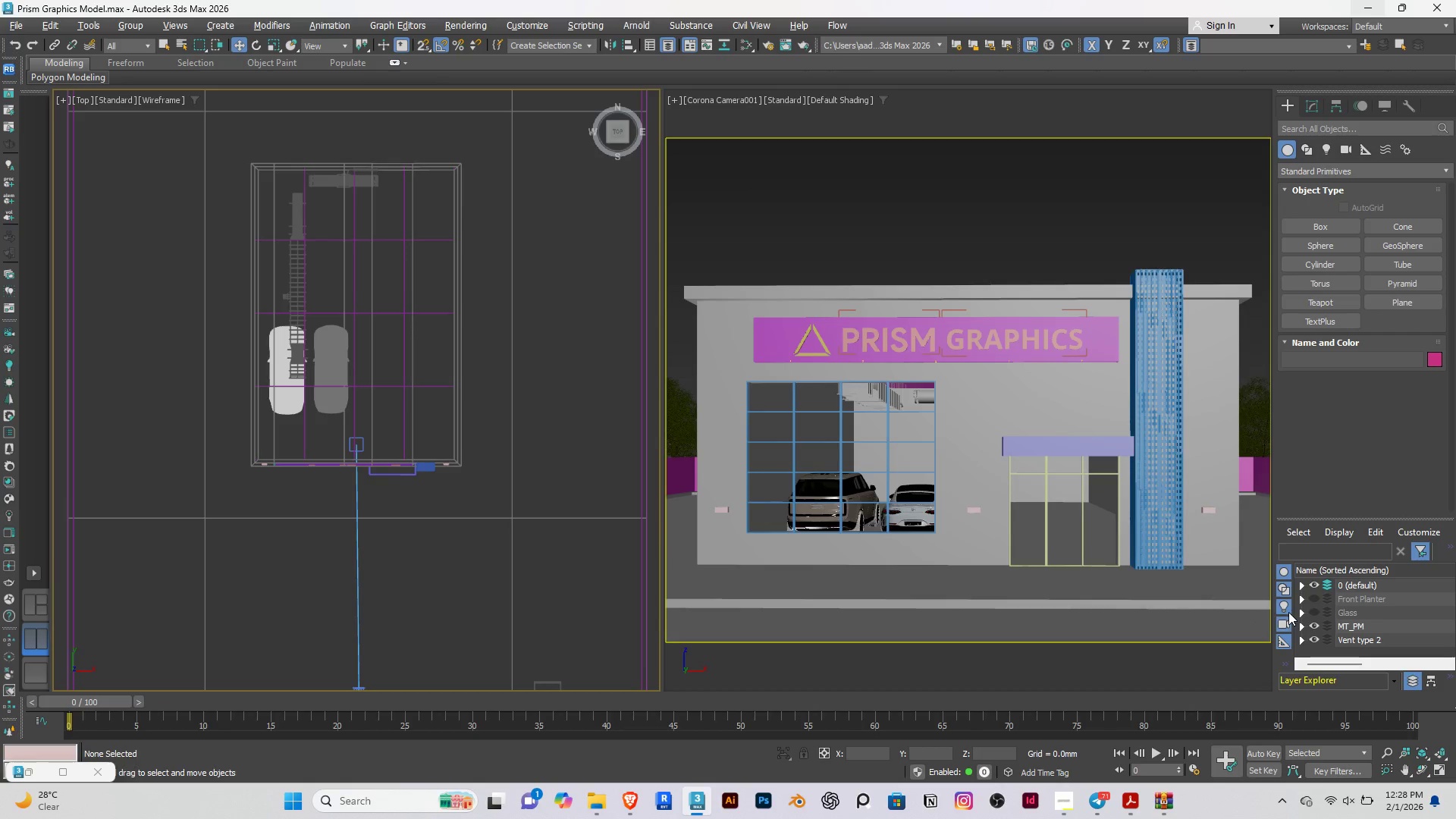 
left_click([1312, 610])
 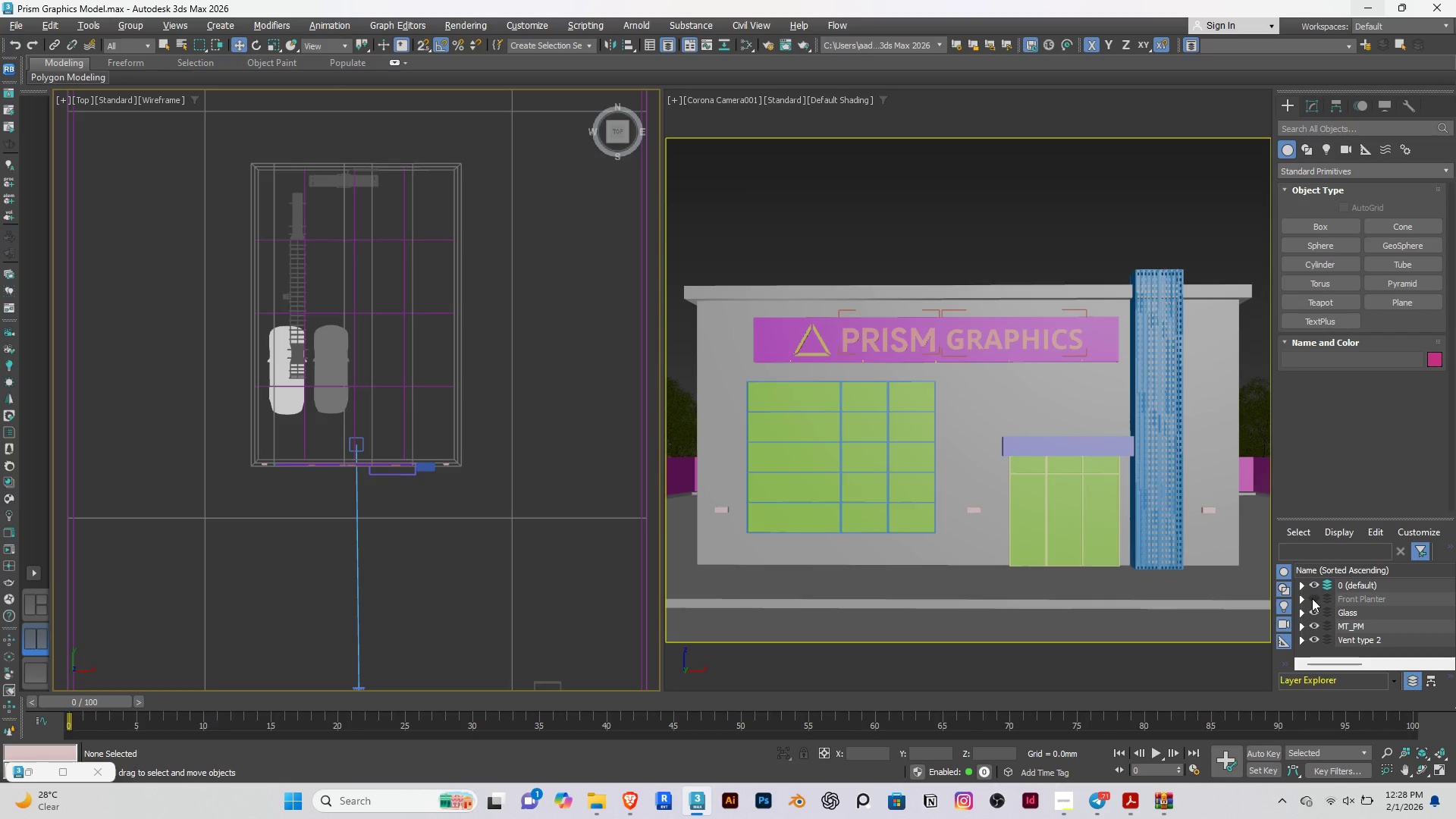 
left_click([1312, 598])
 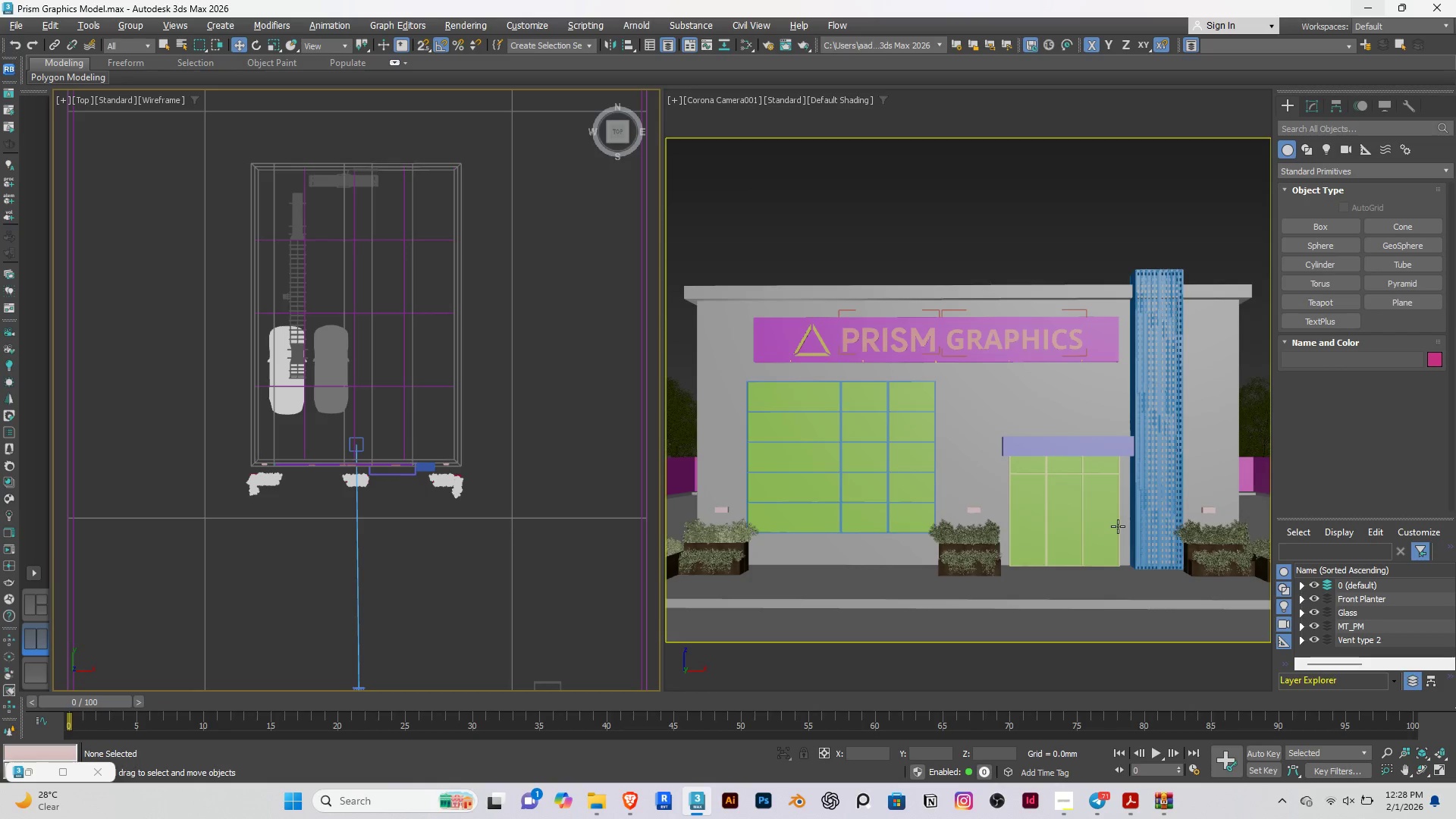 
left_click([1073, 502])
 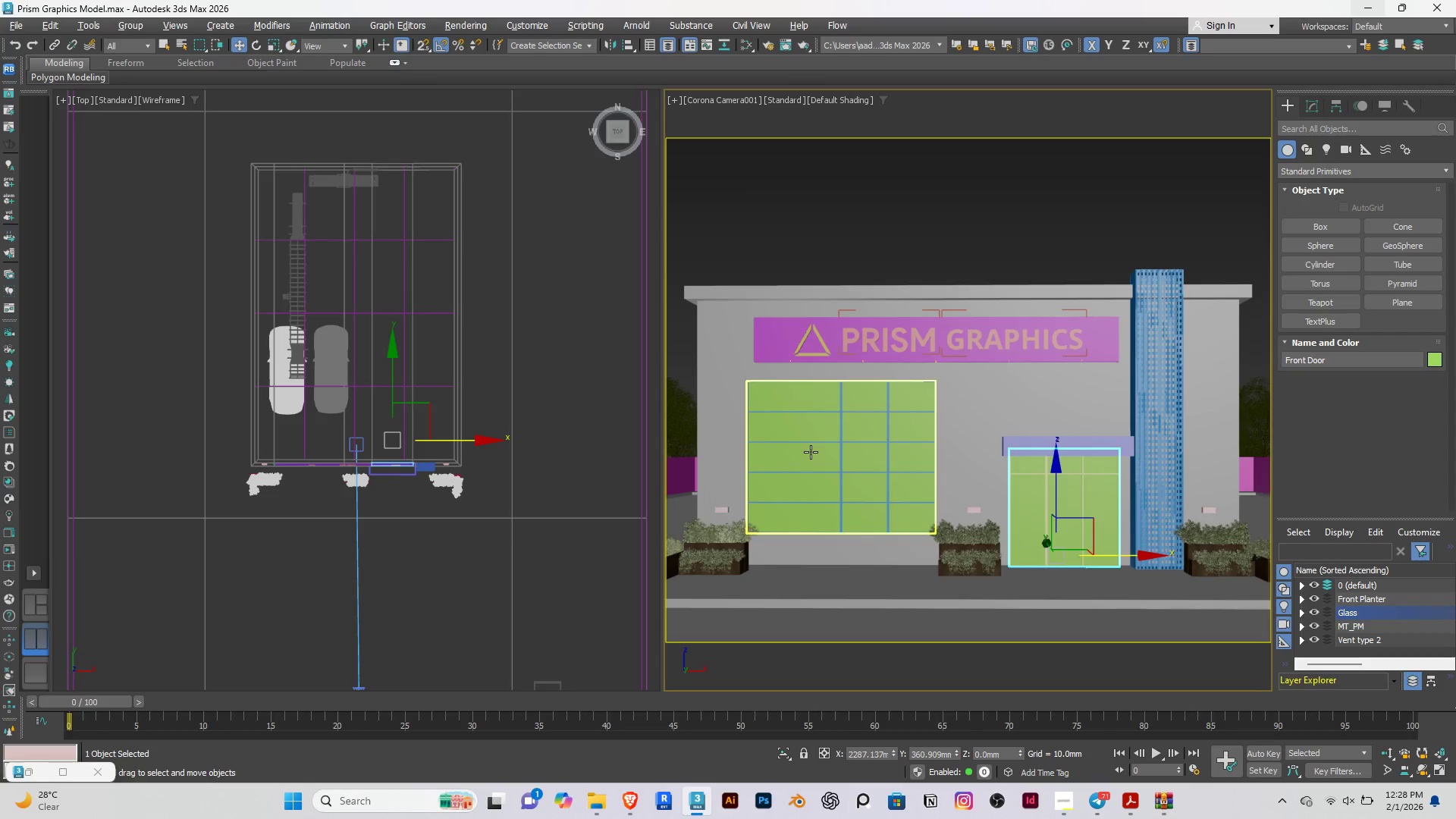 
hold_key(key=ControlRight, duration=0.39)
left_click([811, 452])
 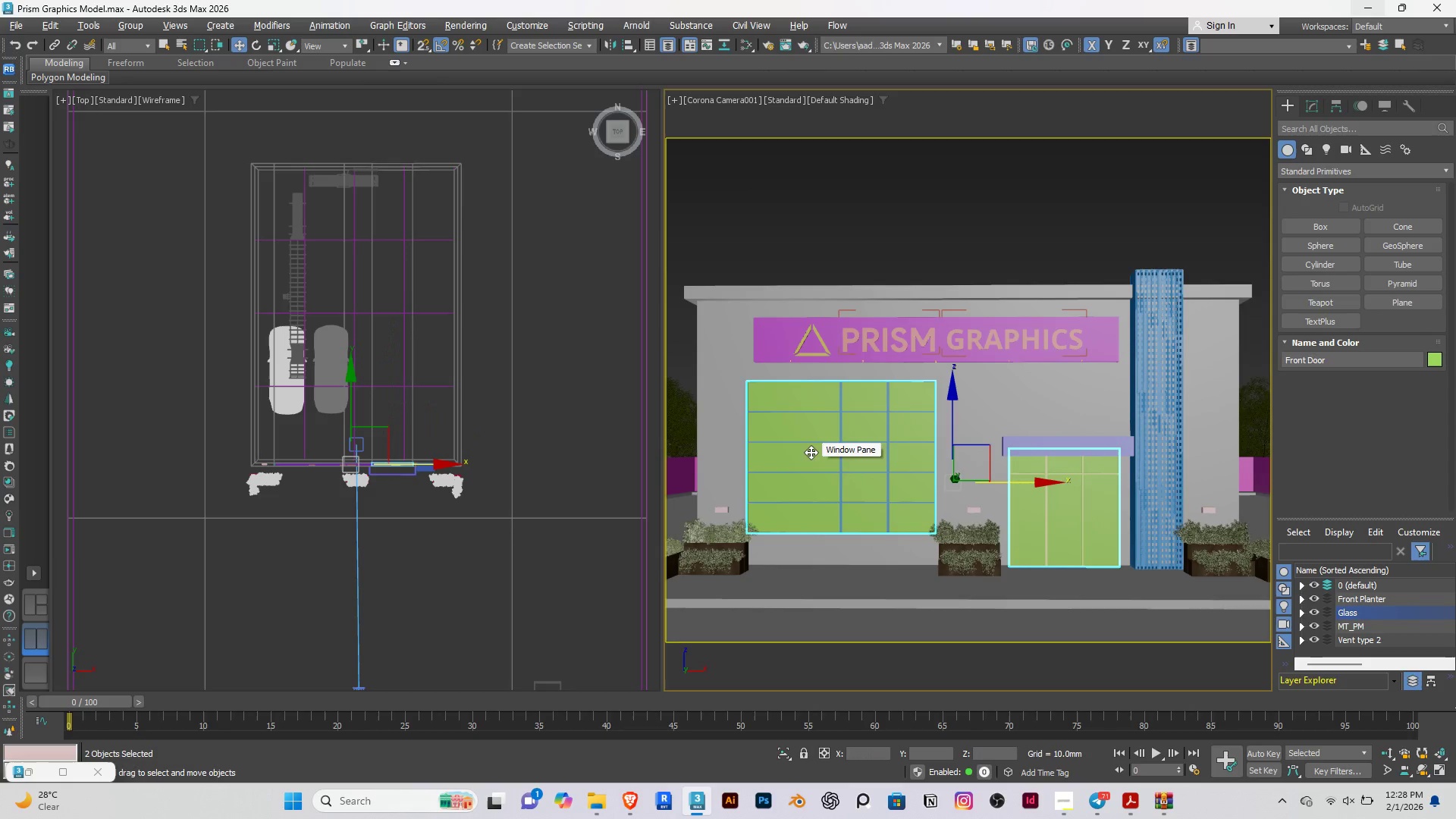 
right_click([811, 452])
 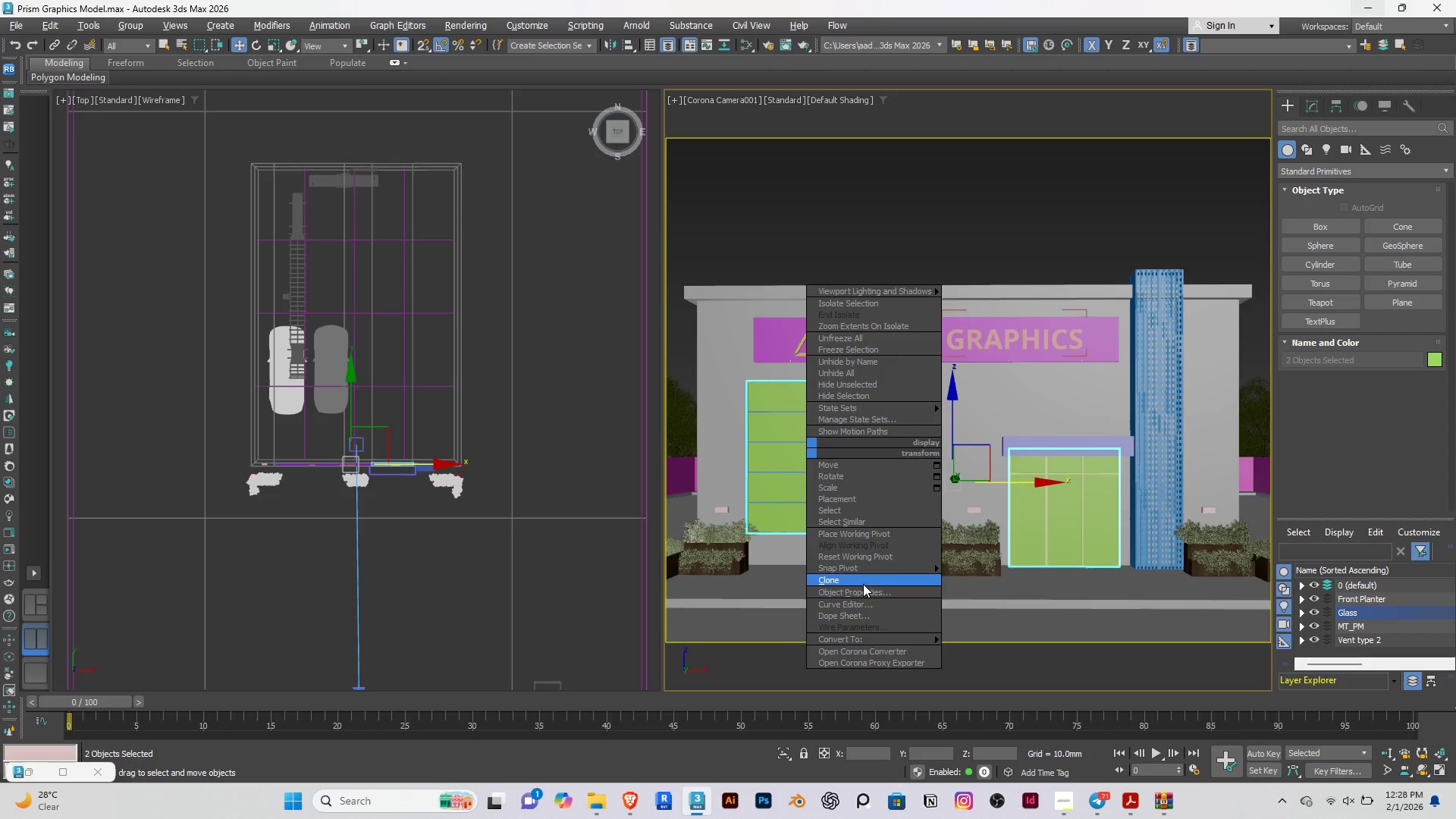 
left_click([863, 592])
 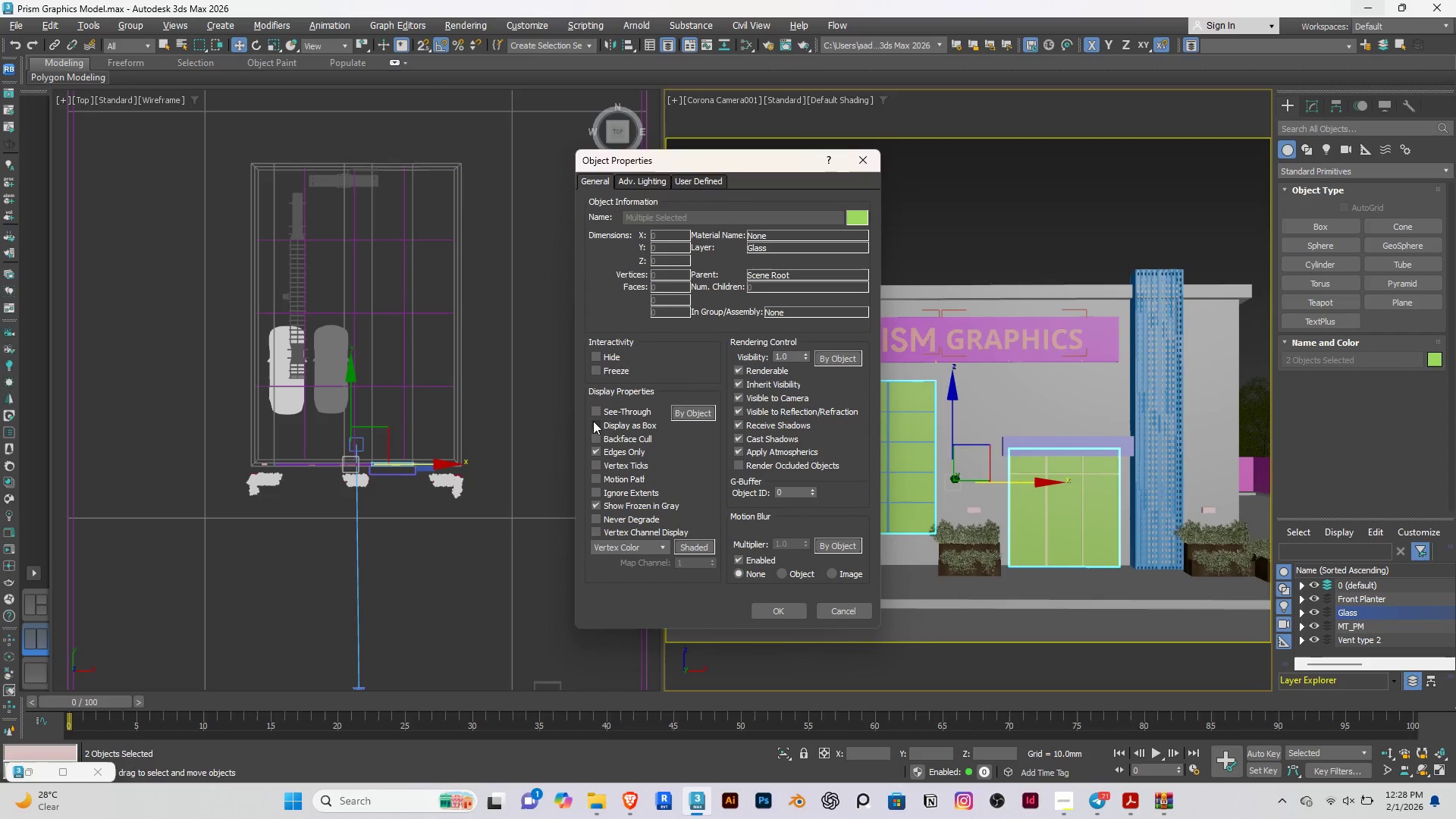 
left_click([597, 411])
 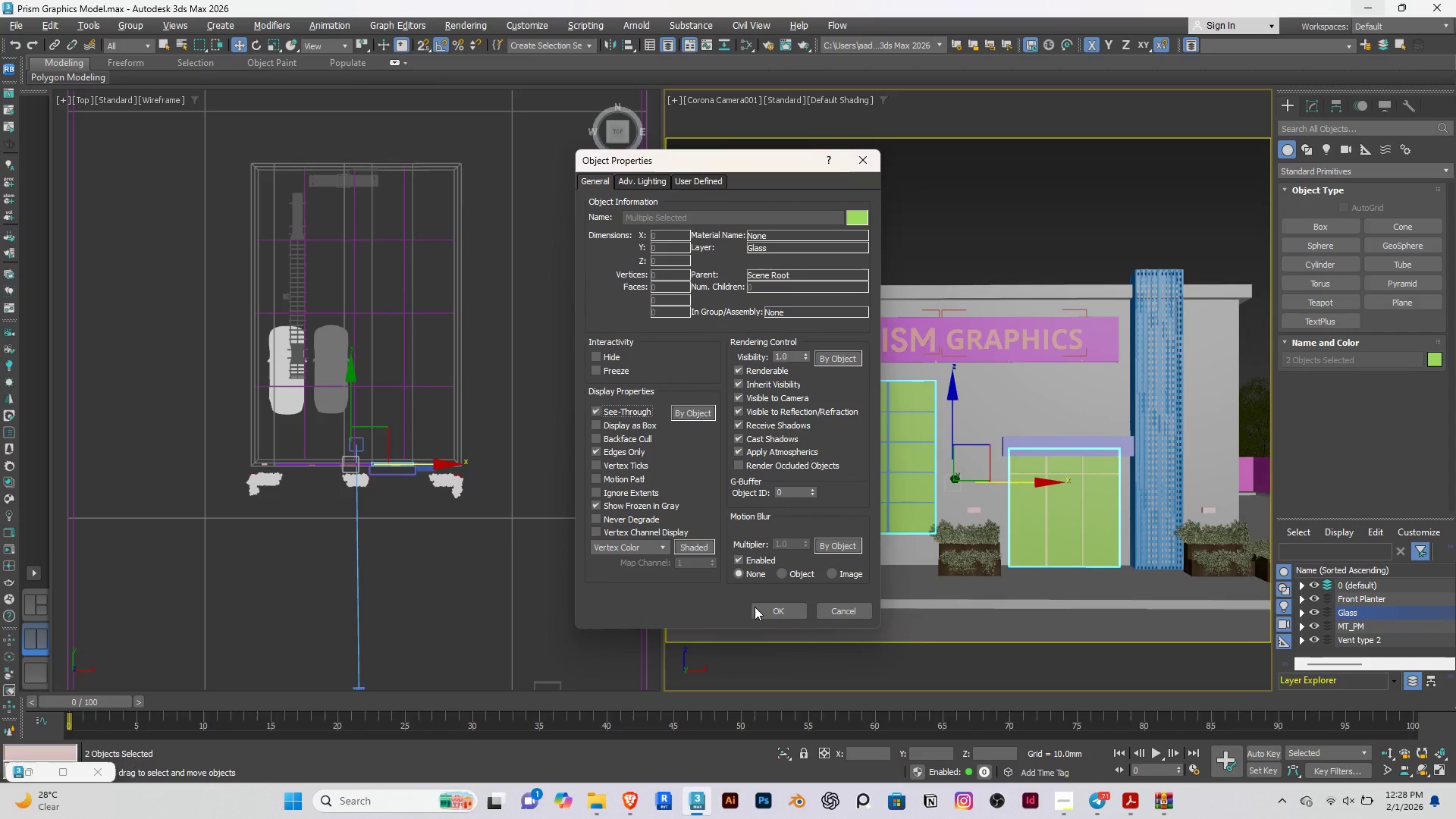 
left_click([782, 613])
 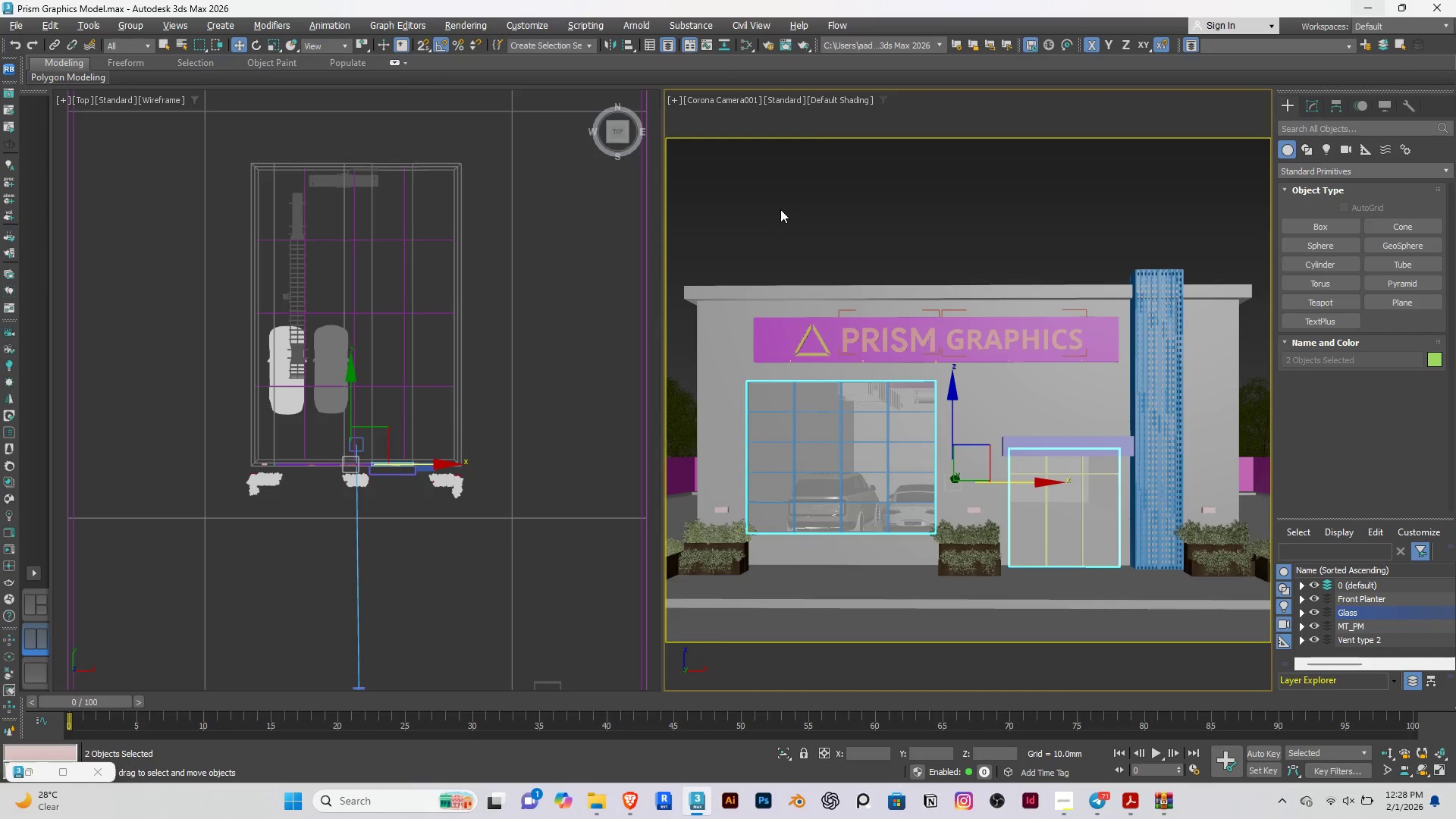 
left_click([814, 209])
 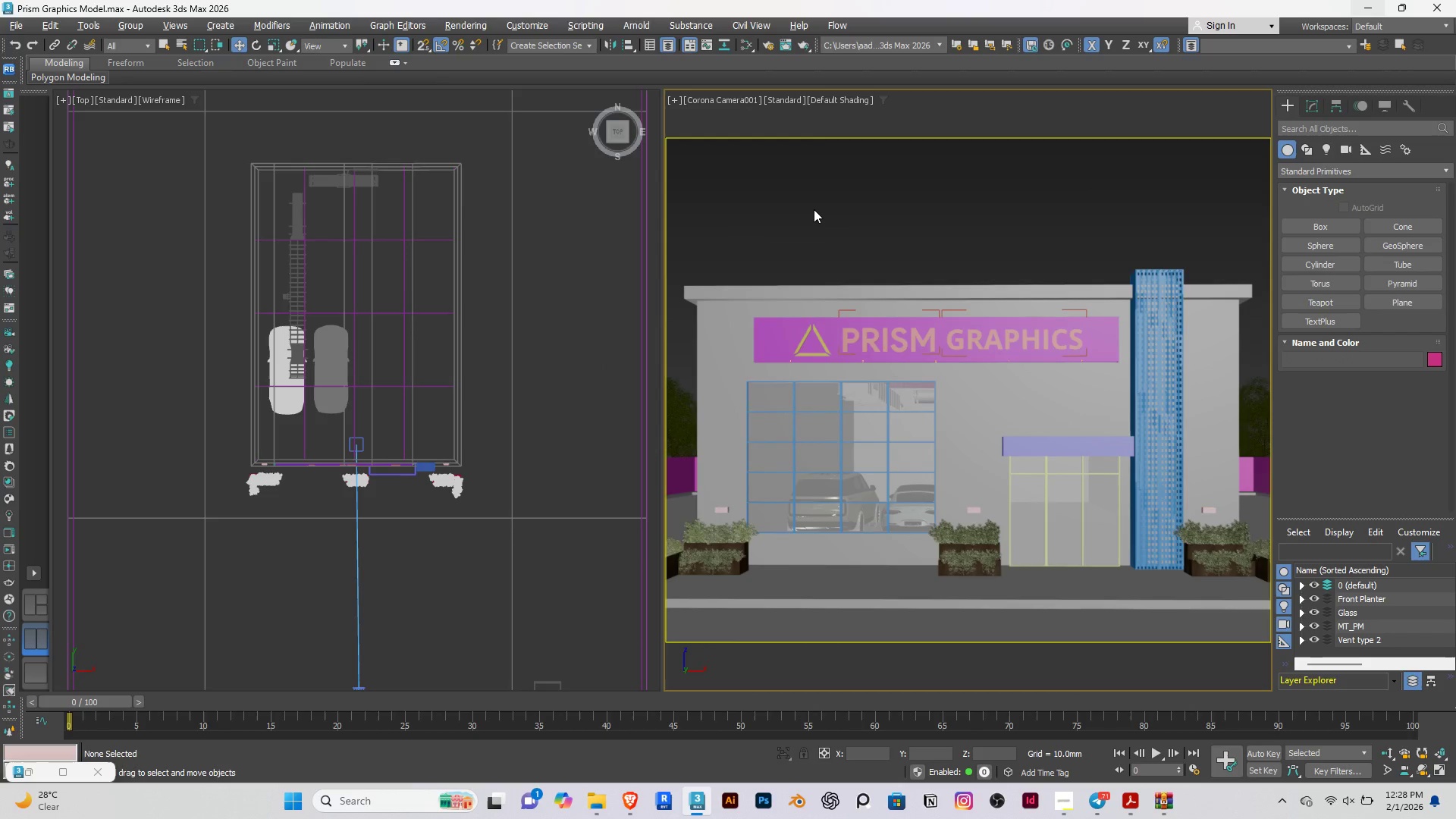 
left_click([832, 221])
 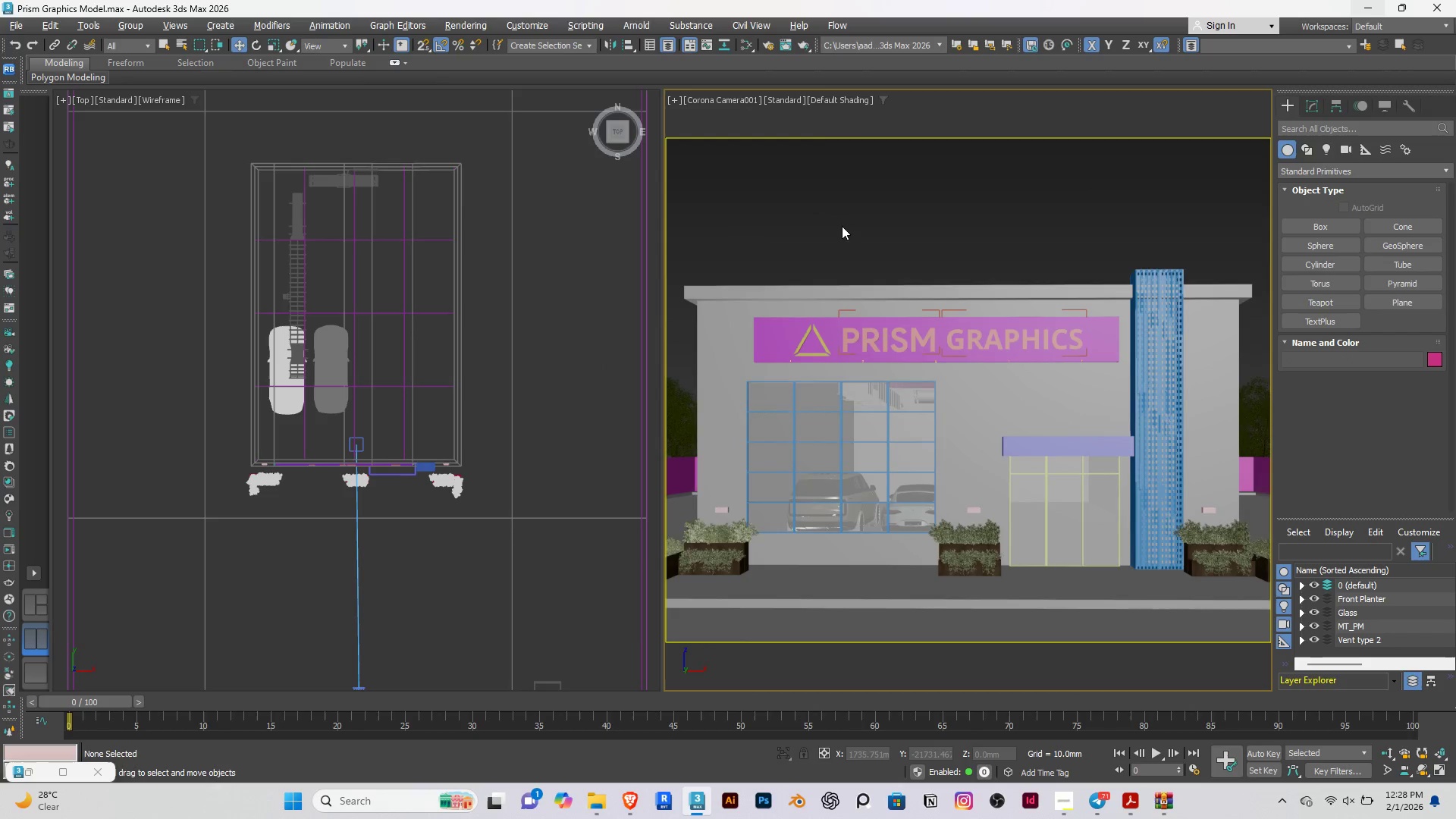 
left_click([787, 221])
 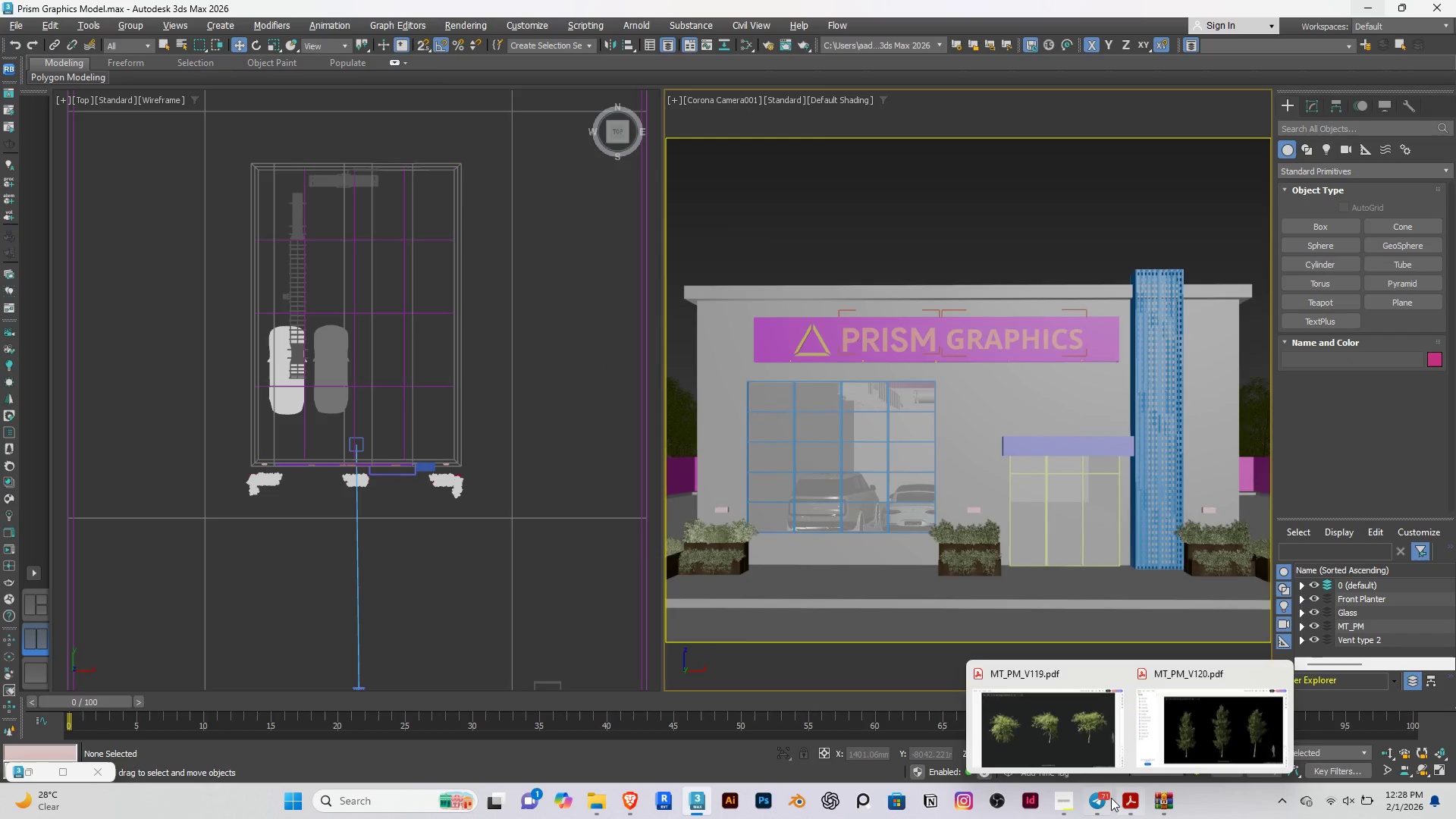 
left_click([1102, 803])
 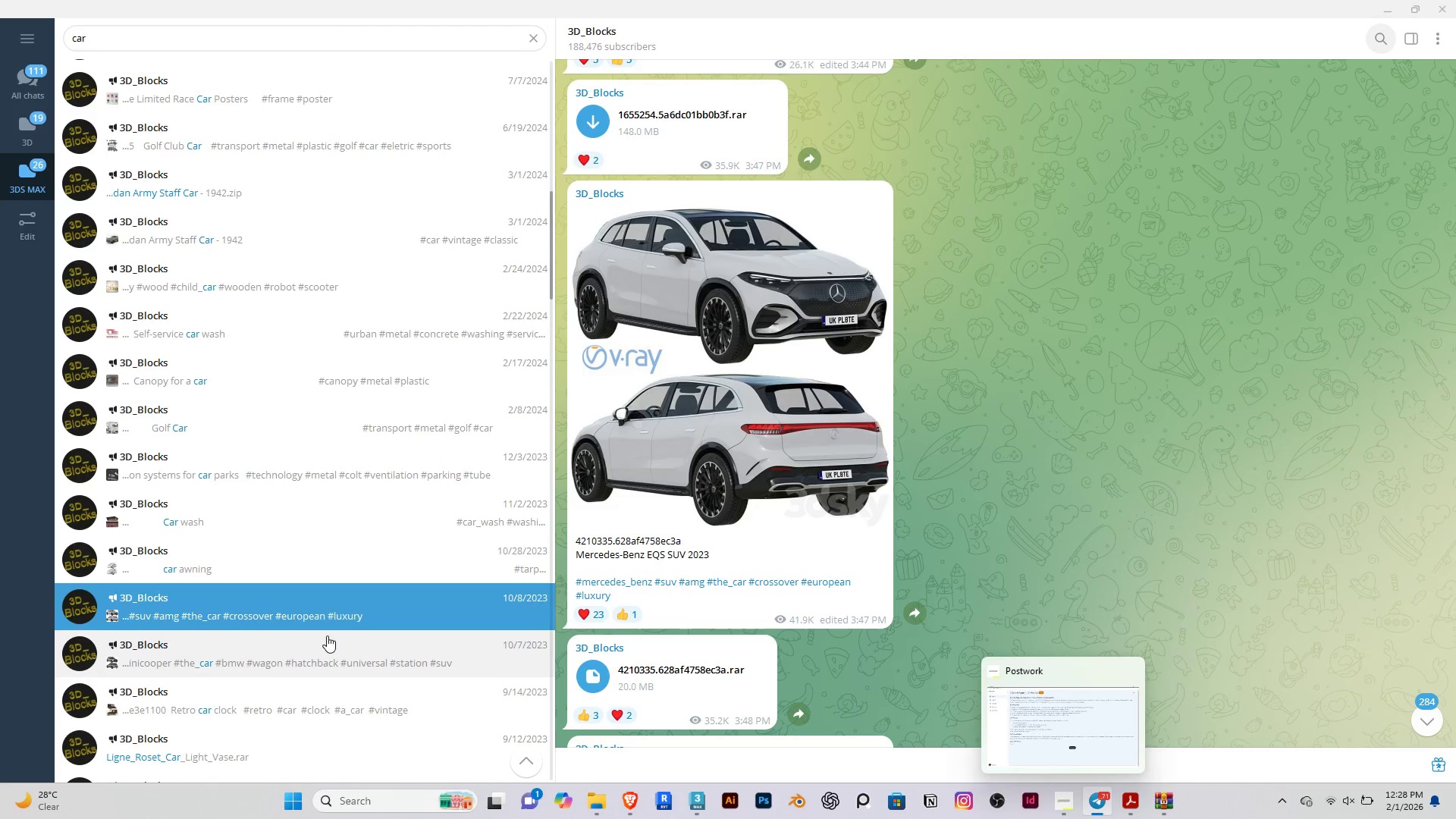 
left_click([326, 635])
 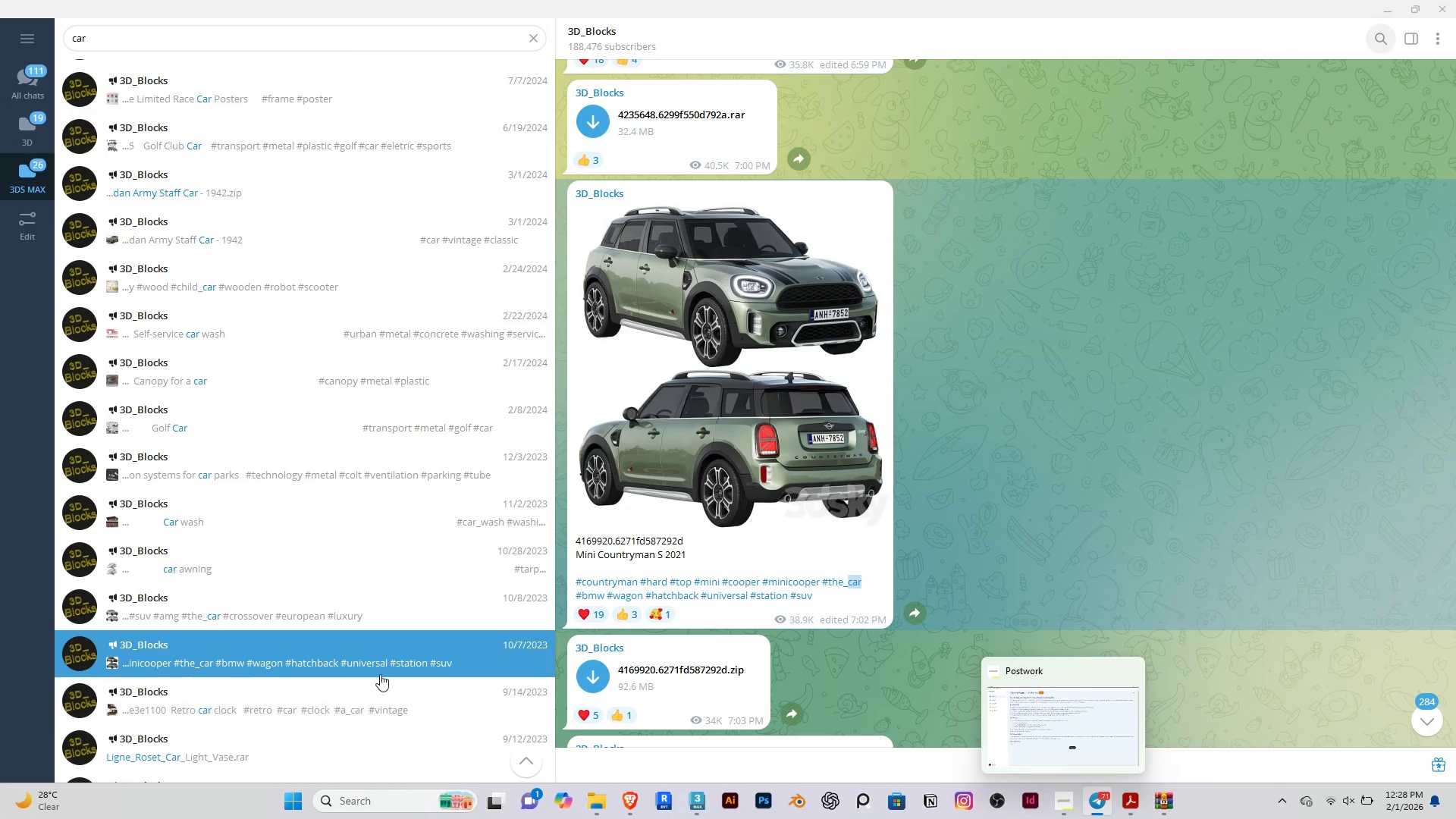 
left_click([589, 671])
 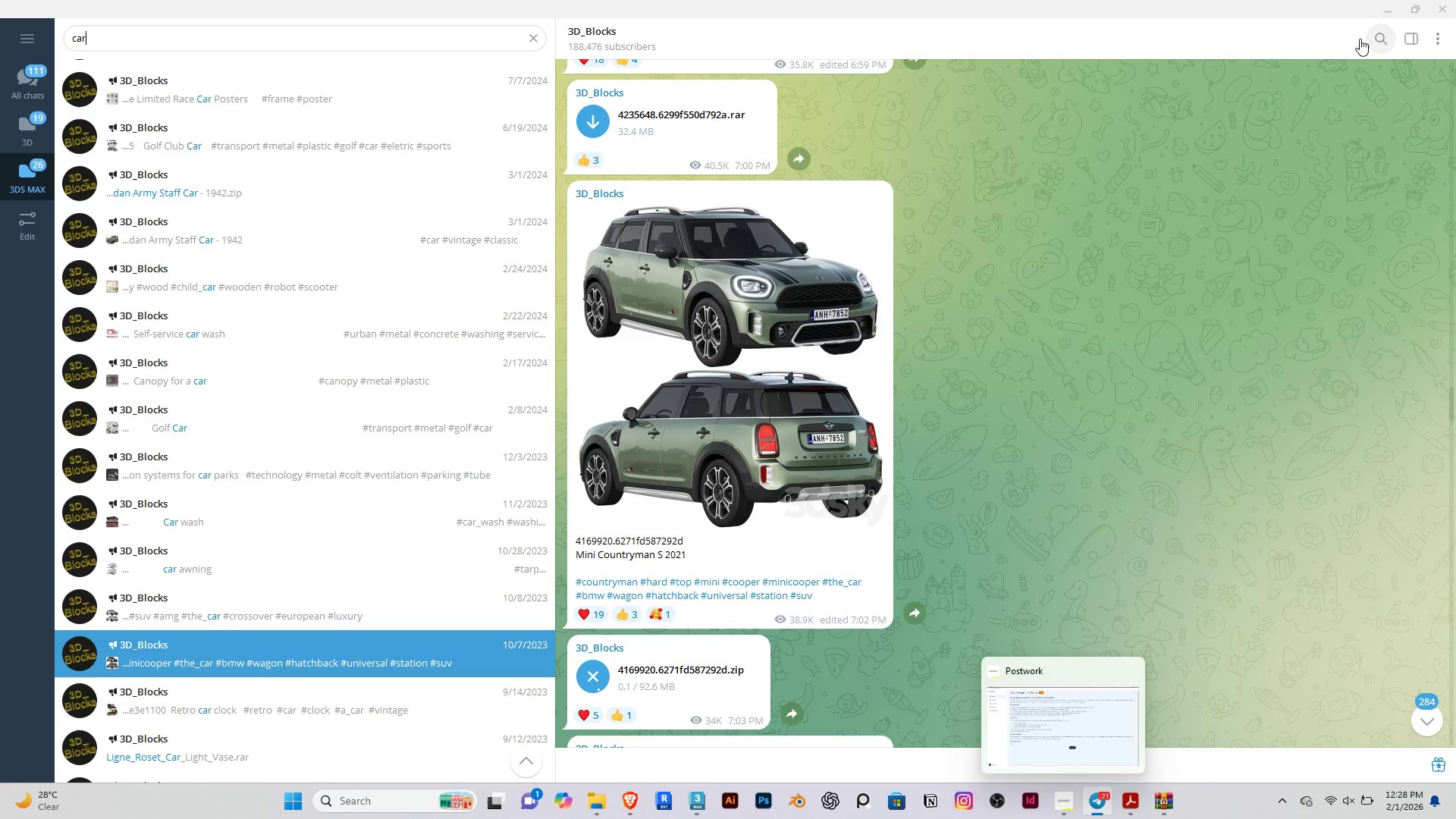 
left_click([1381, 8])
 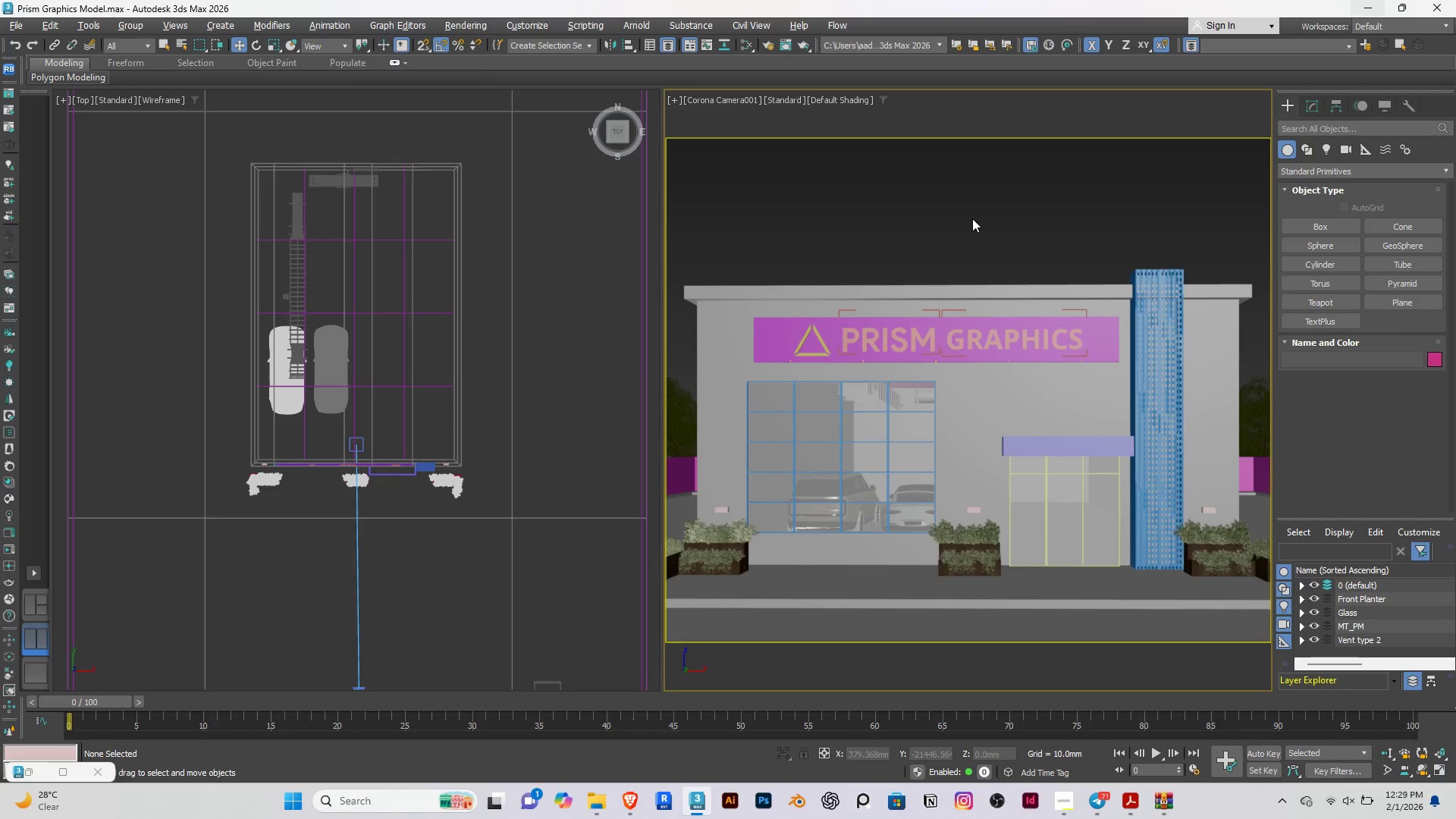 
wait(7.56)
 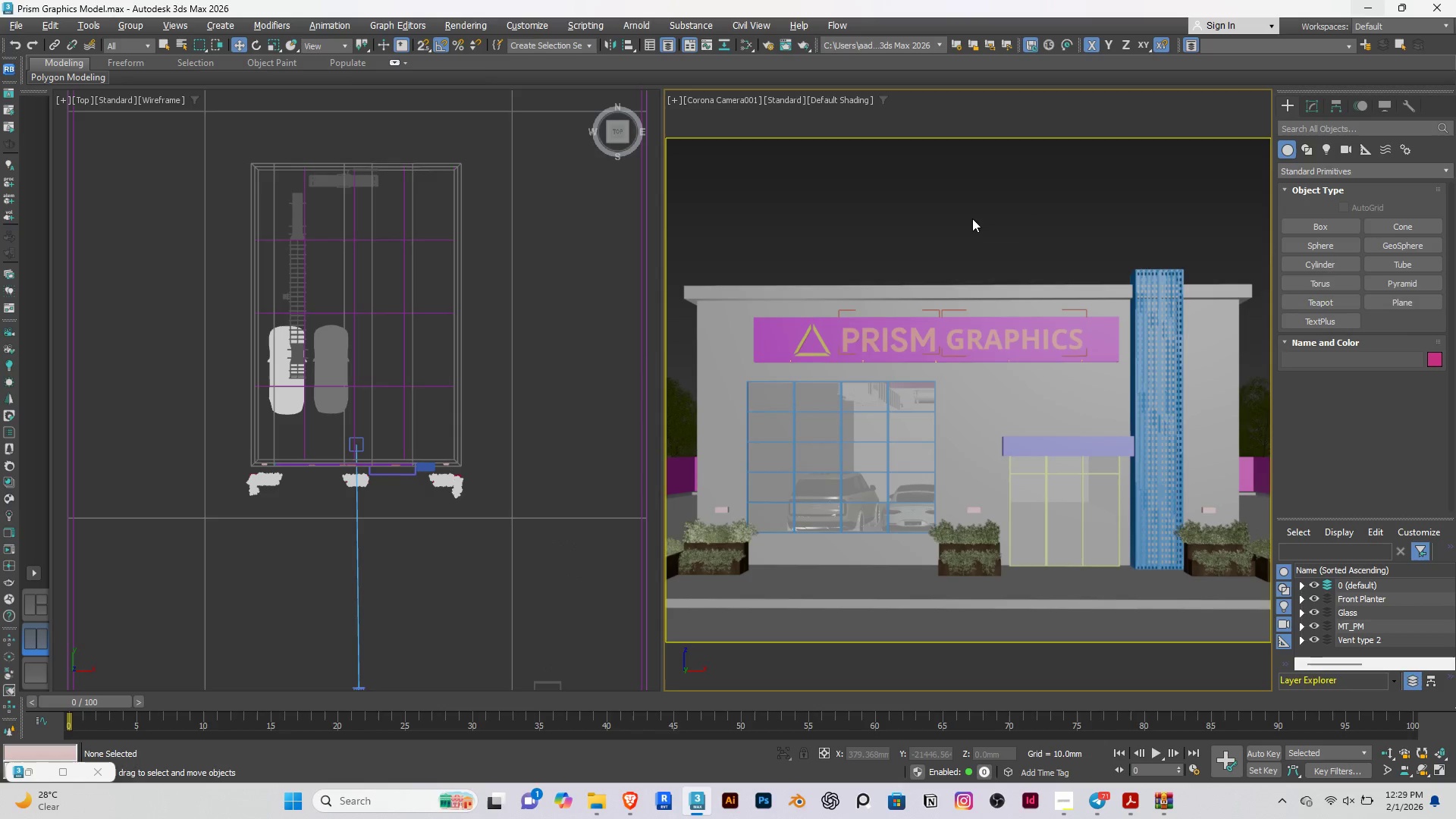 
left_click([288, 409])
 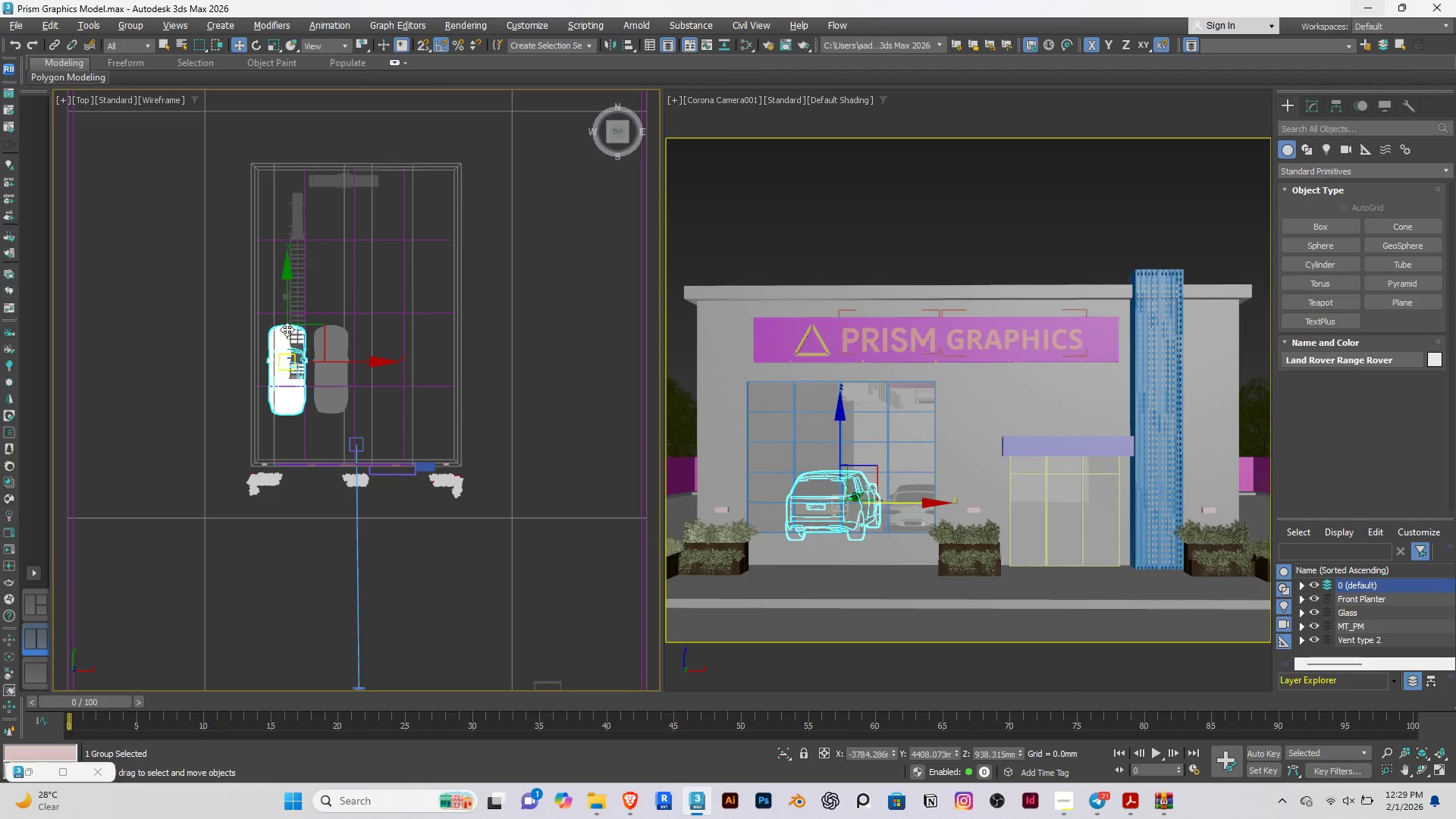 
left_click_drag(start_coordinate=[287, 322], to_coordinate=[287, 220])
 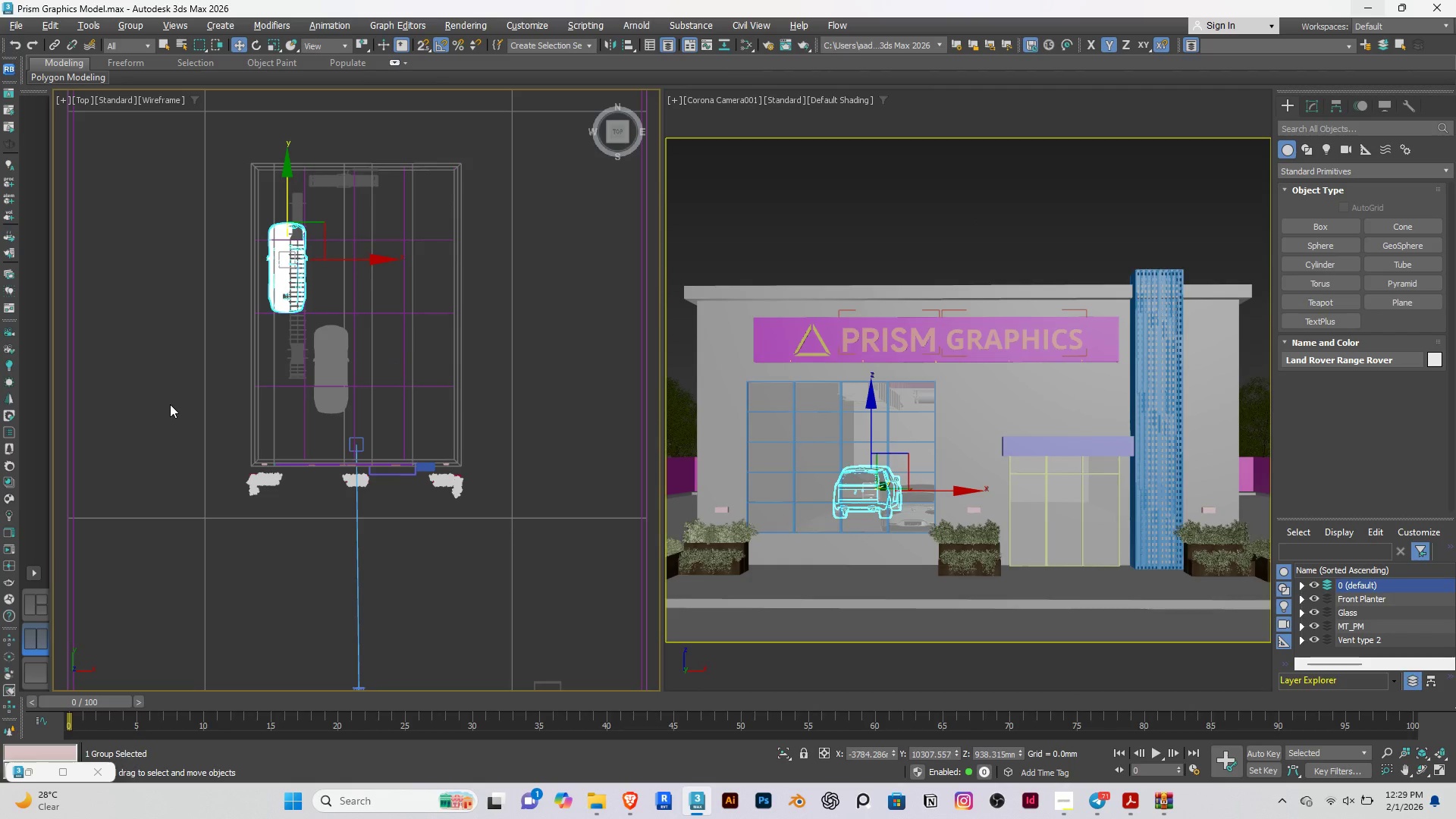 
left_click([164, 400])
 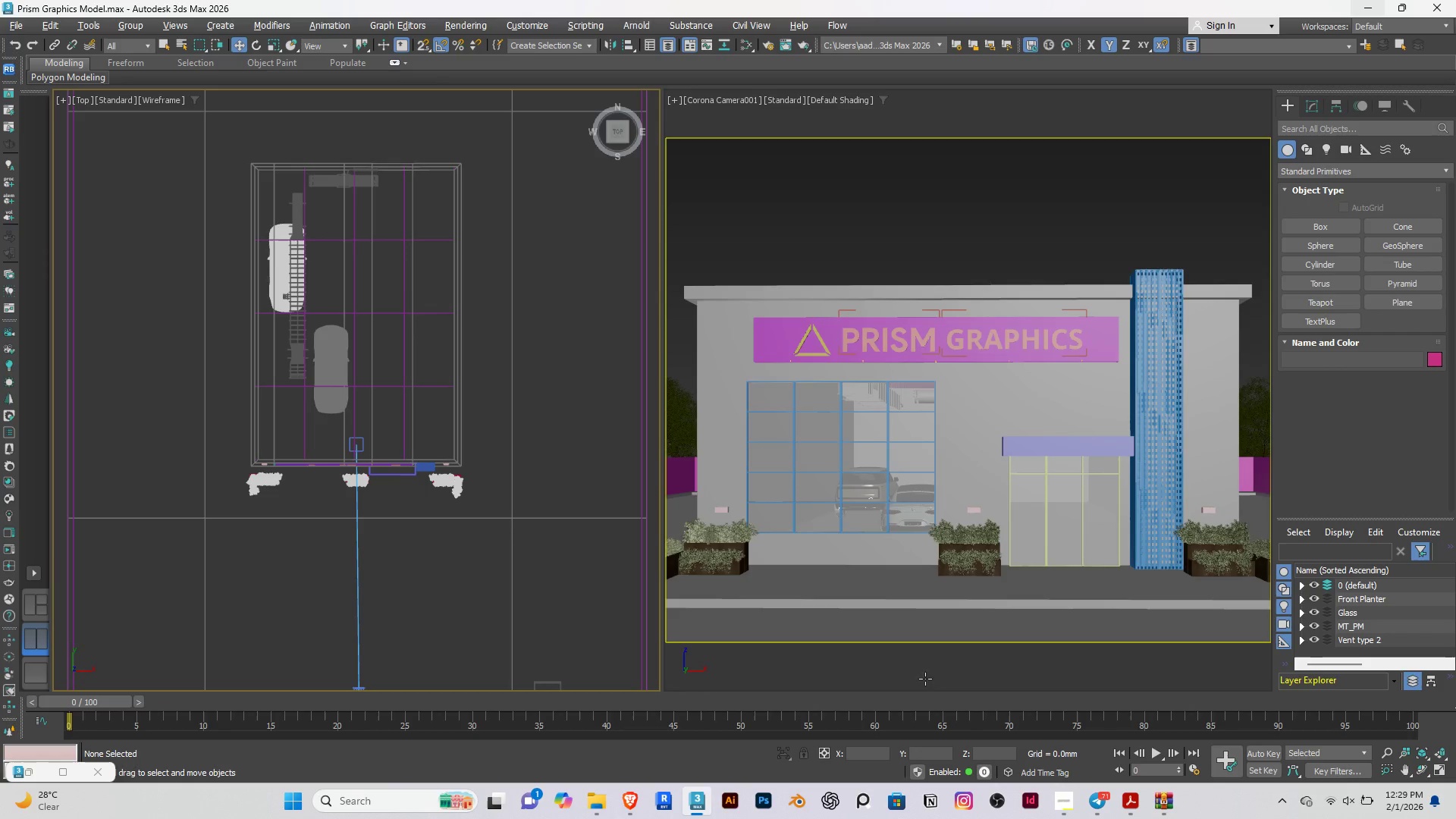 
left_click([1102, 797])
 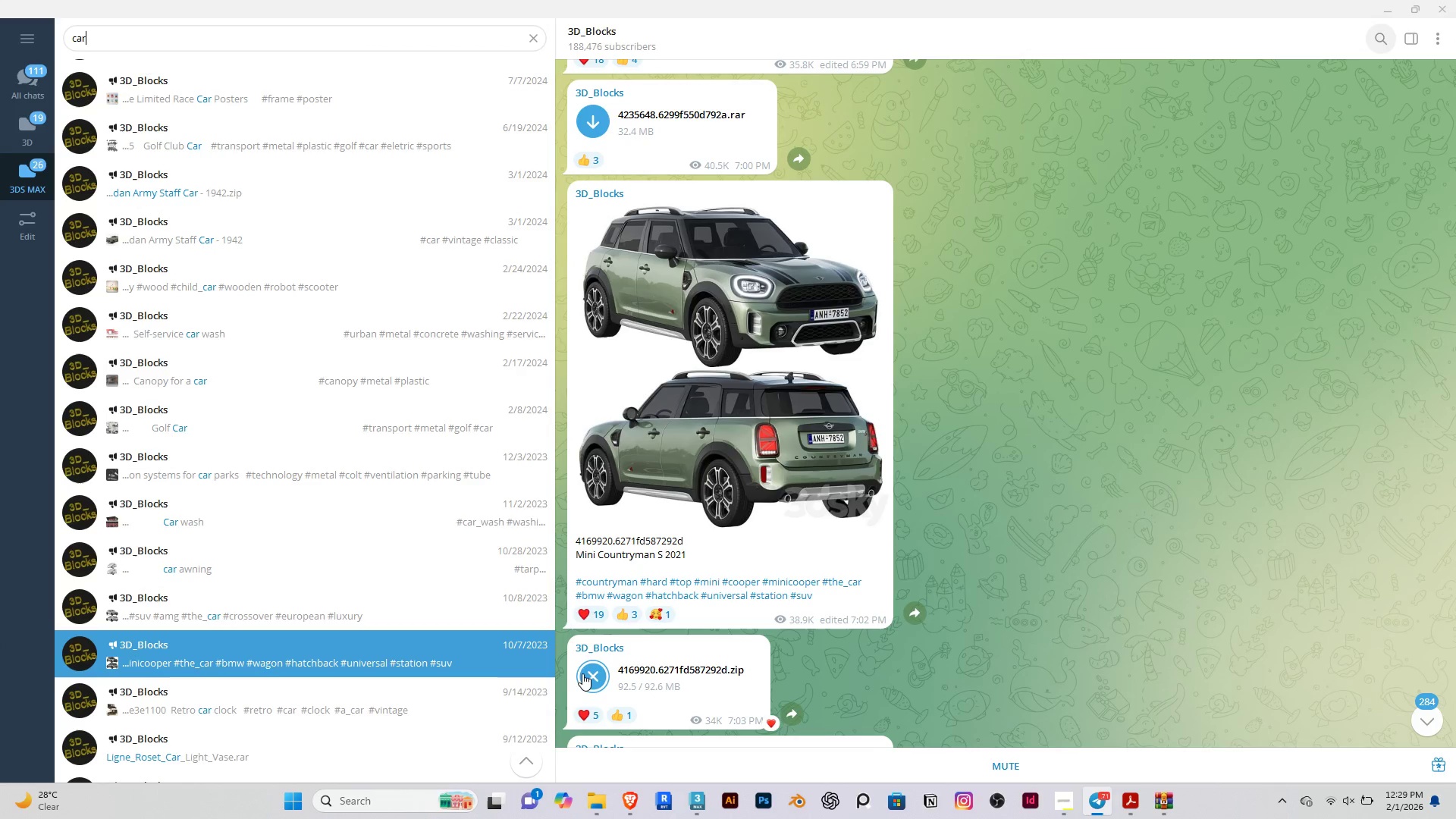 
left_click([599, 670])
 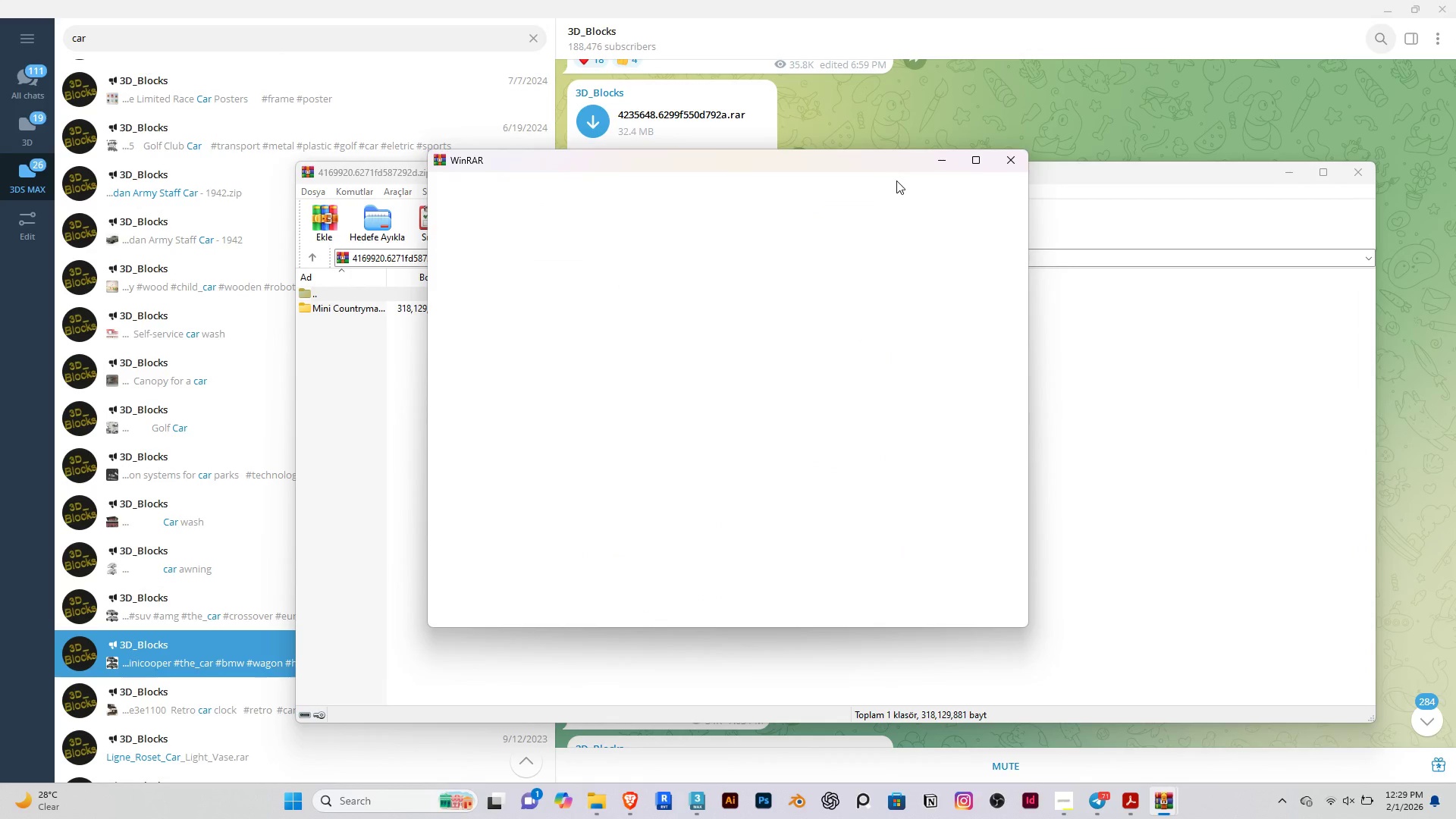 
left_click([1003, 163])
 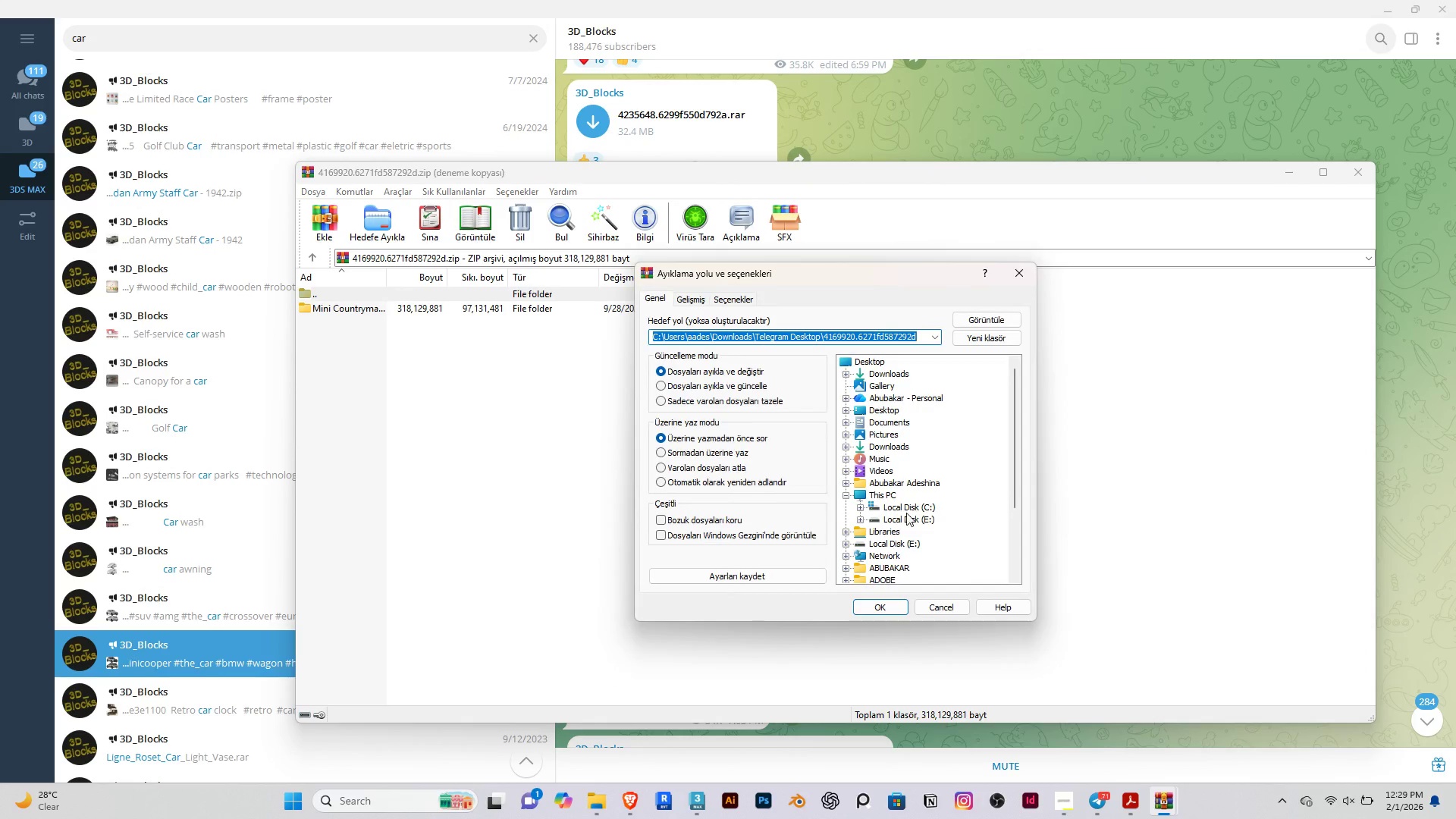 
double_click([902, 519])
 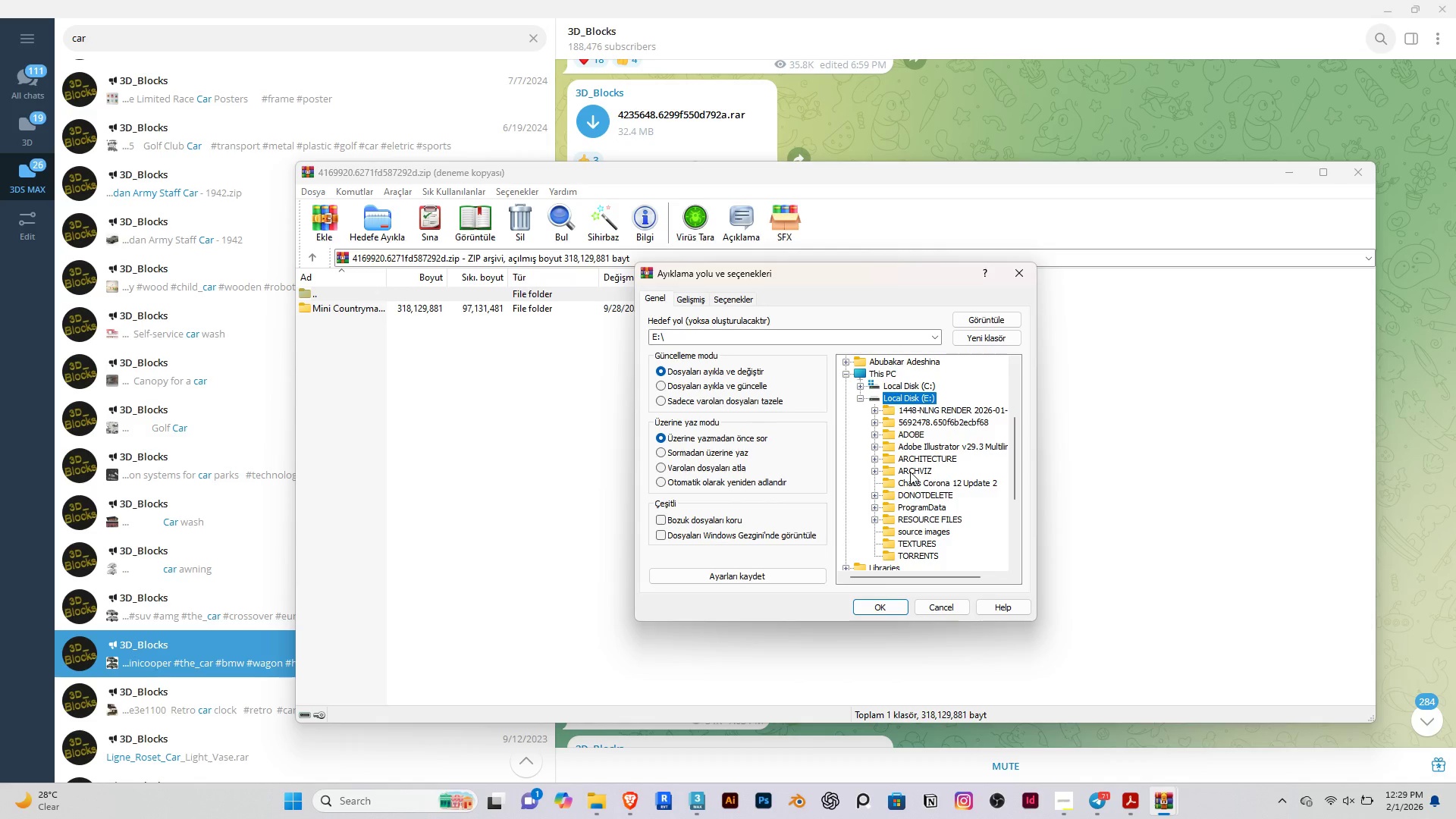 
double_click([912, 472])
 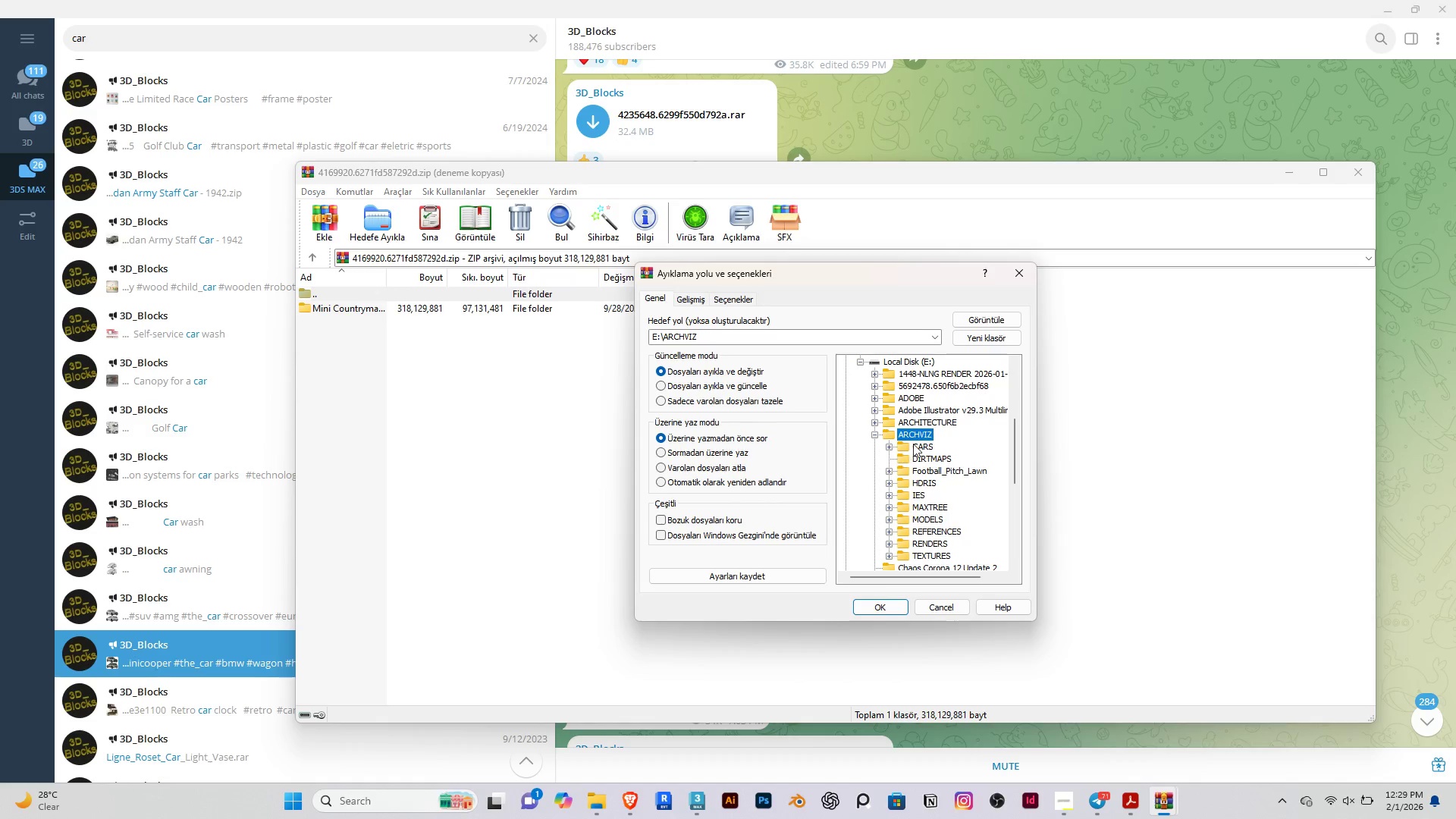 
double_click([913, 443])
 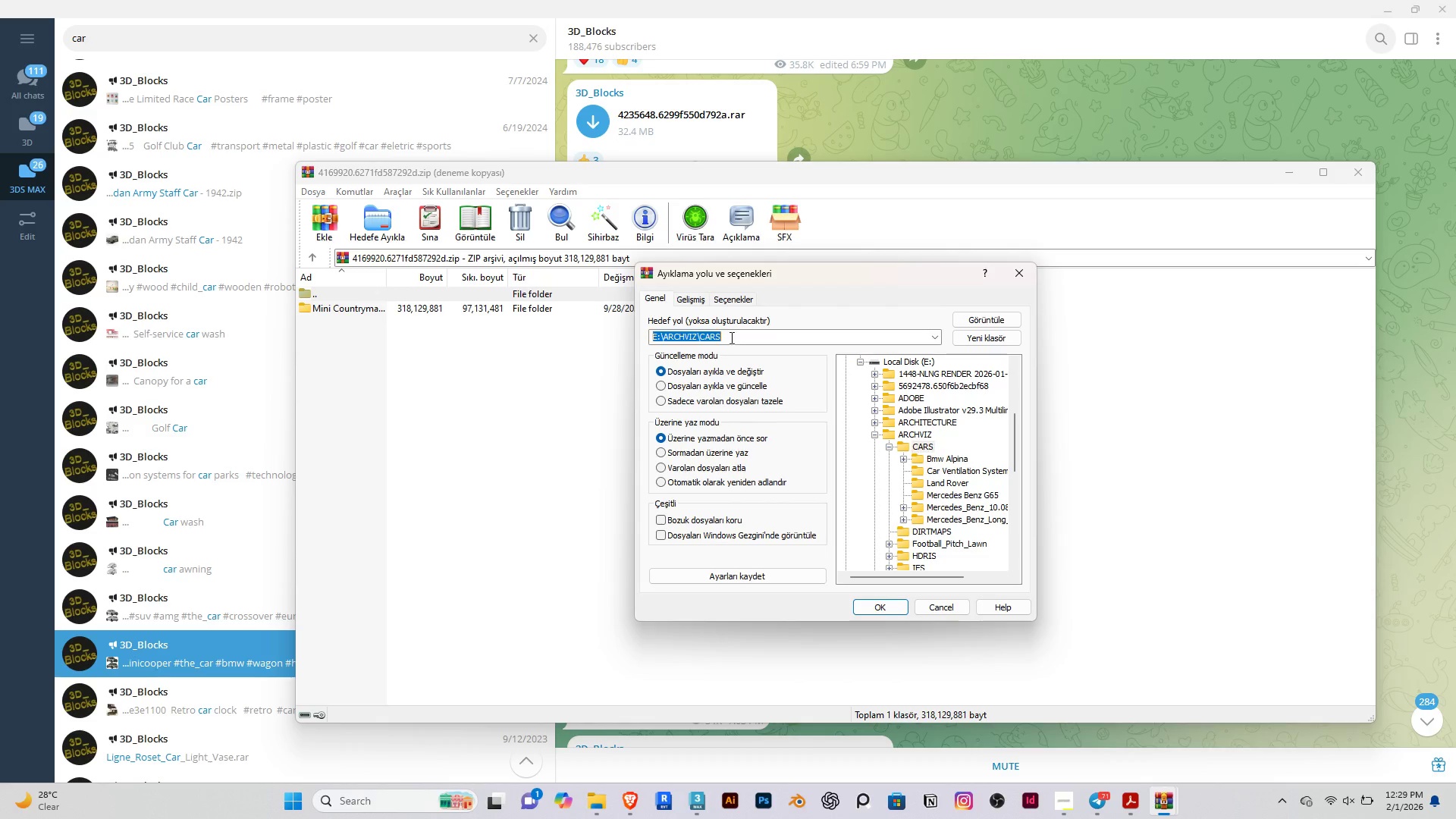 
double_click([730, 337])
 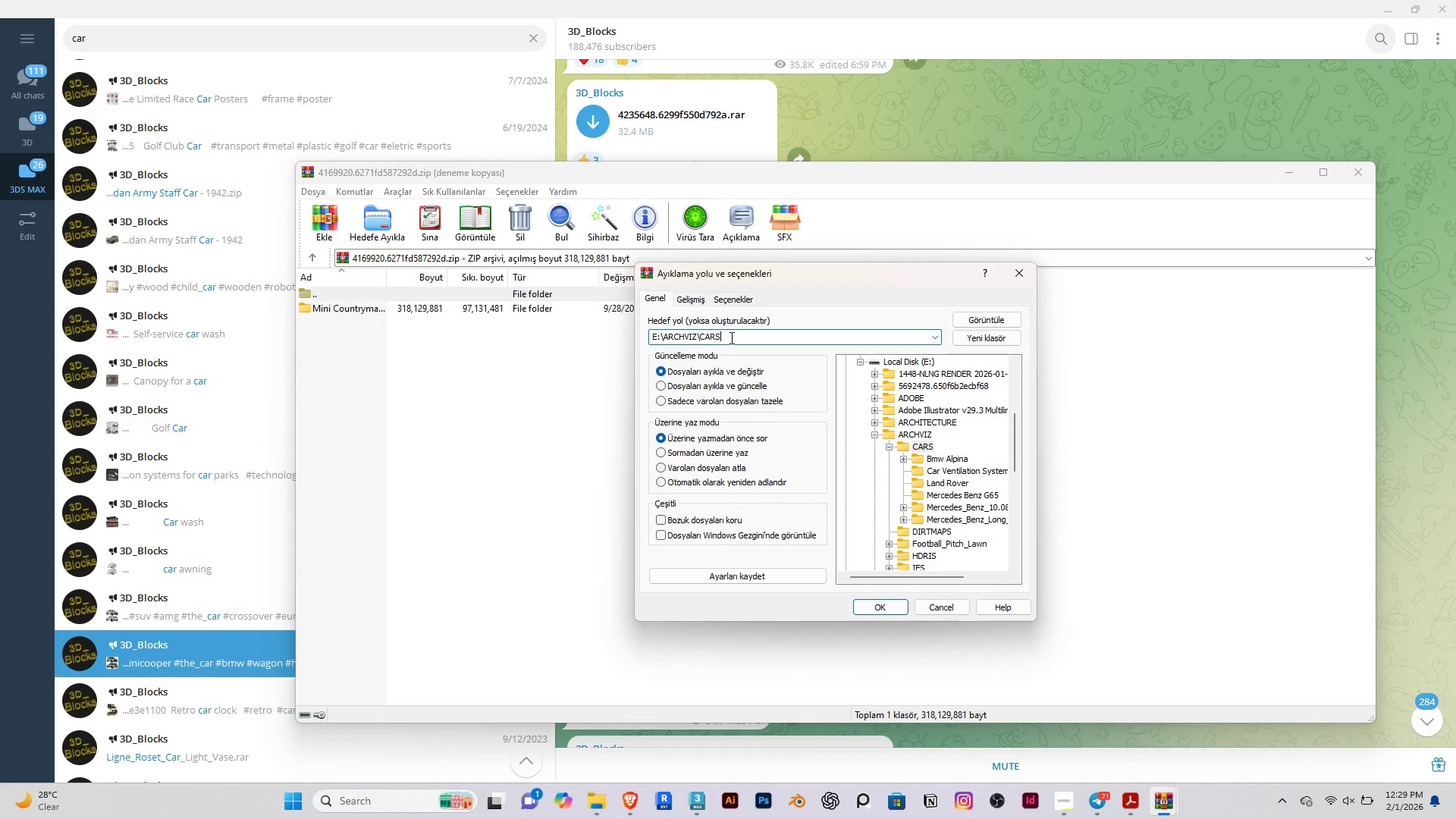 
triple_click([730, 337])
 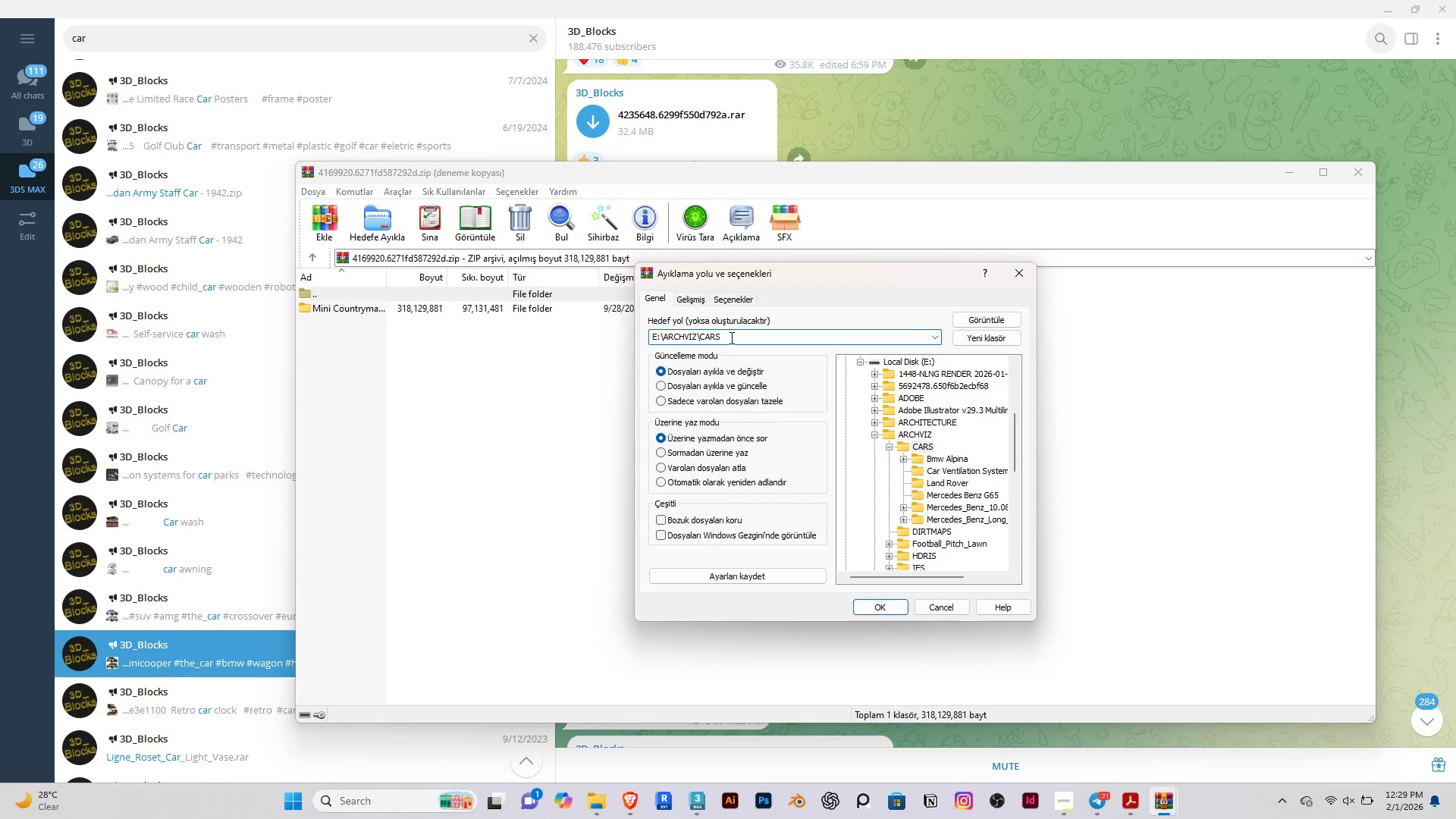 
type(\Mini_CountryMan)
 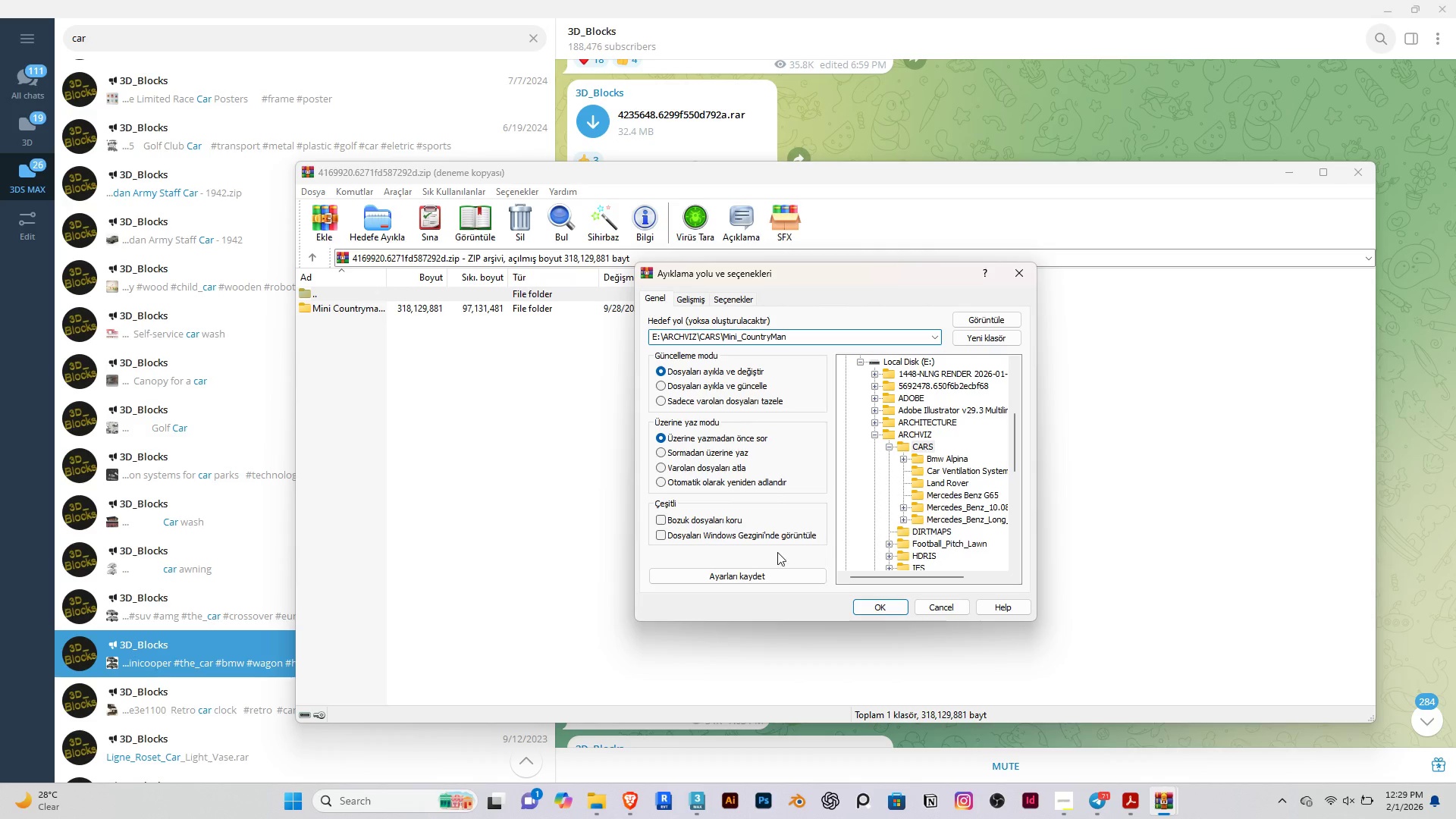 
left_click([883, 609])
 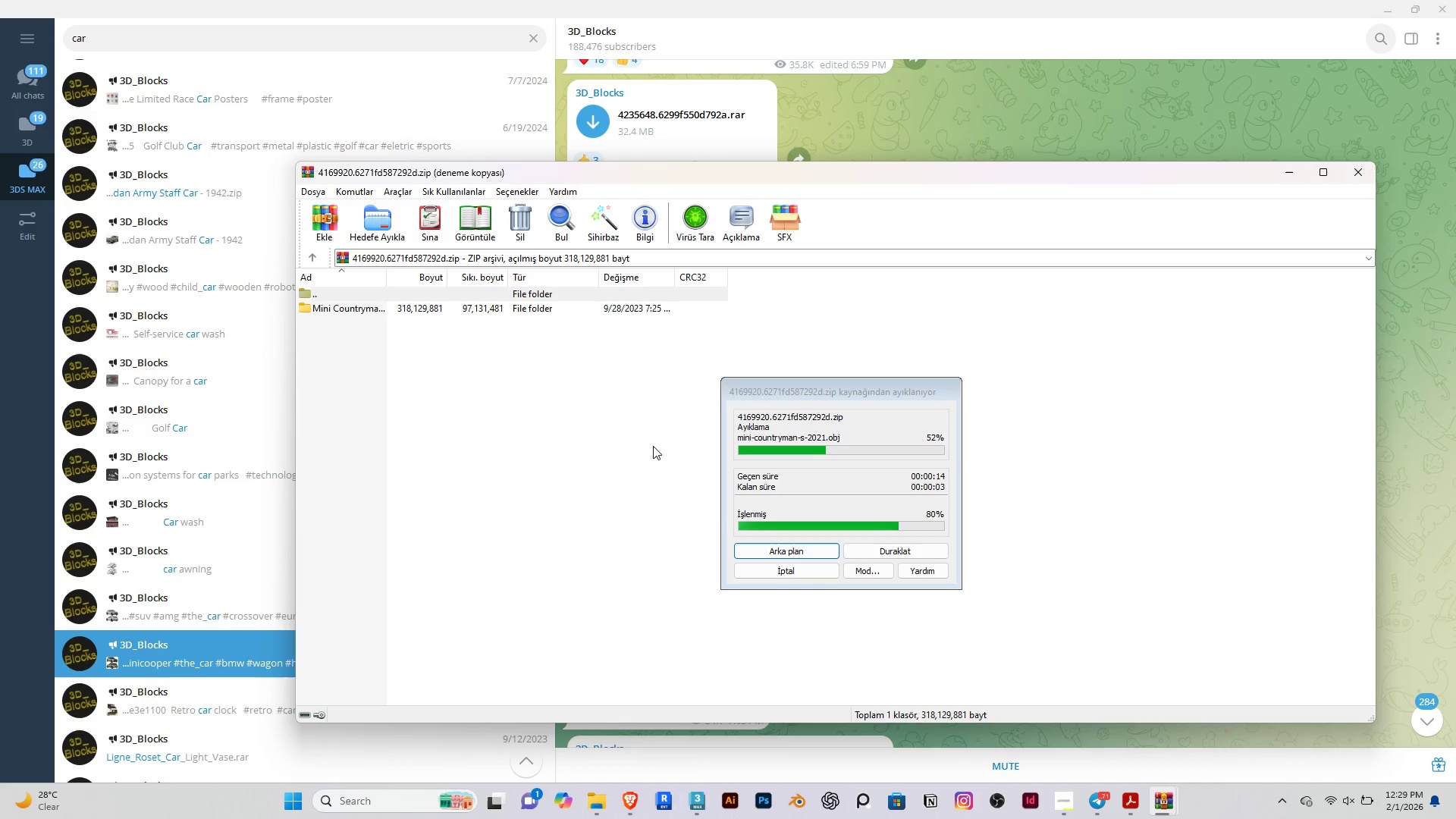 
wait(19.53)
 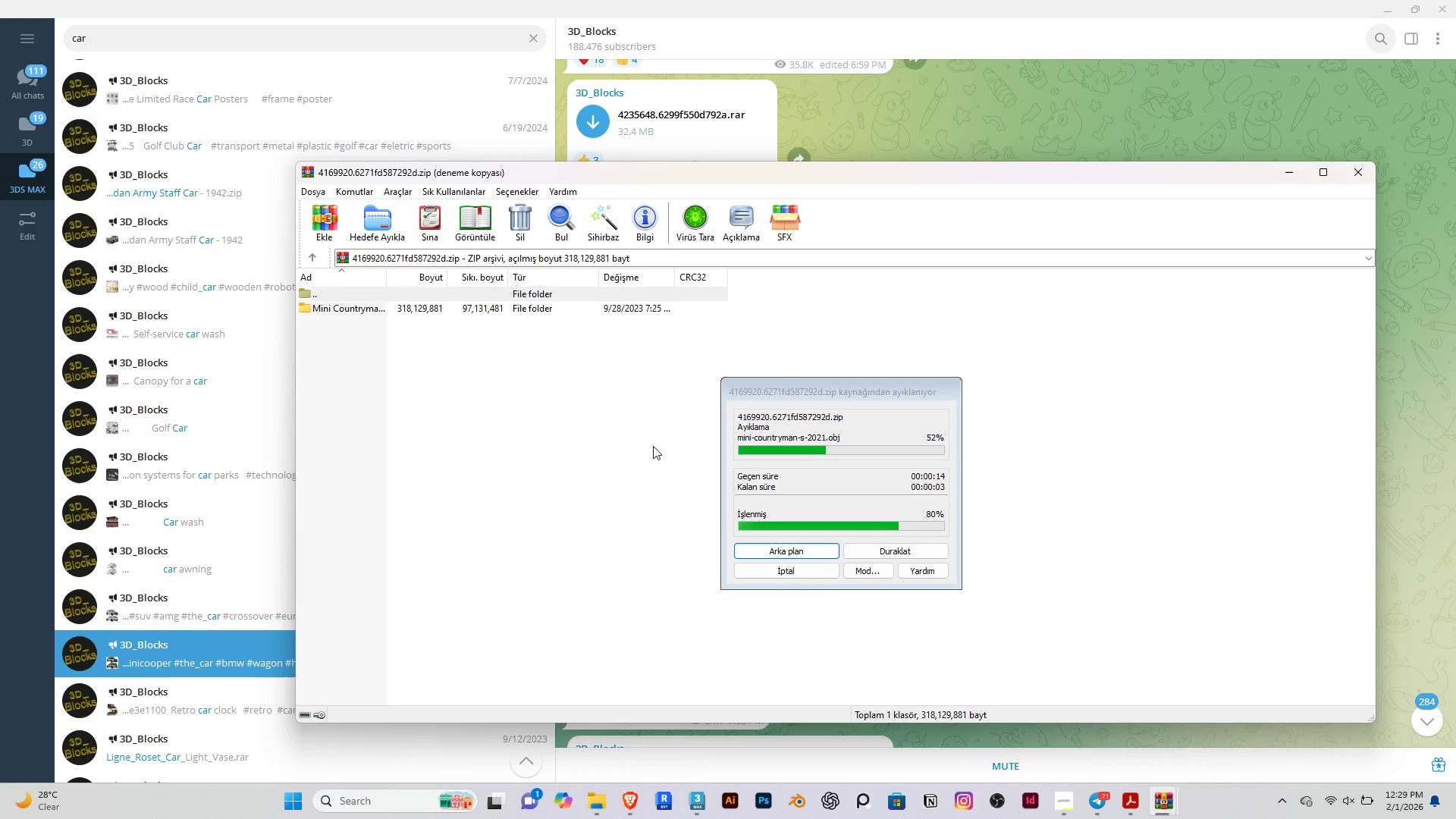 
left_click([1293, 183])
 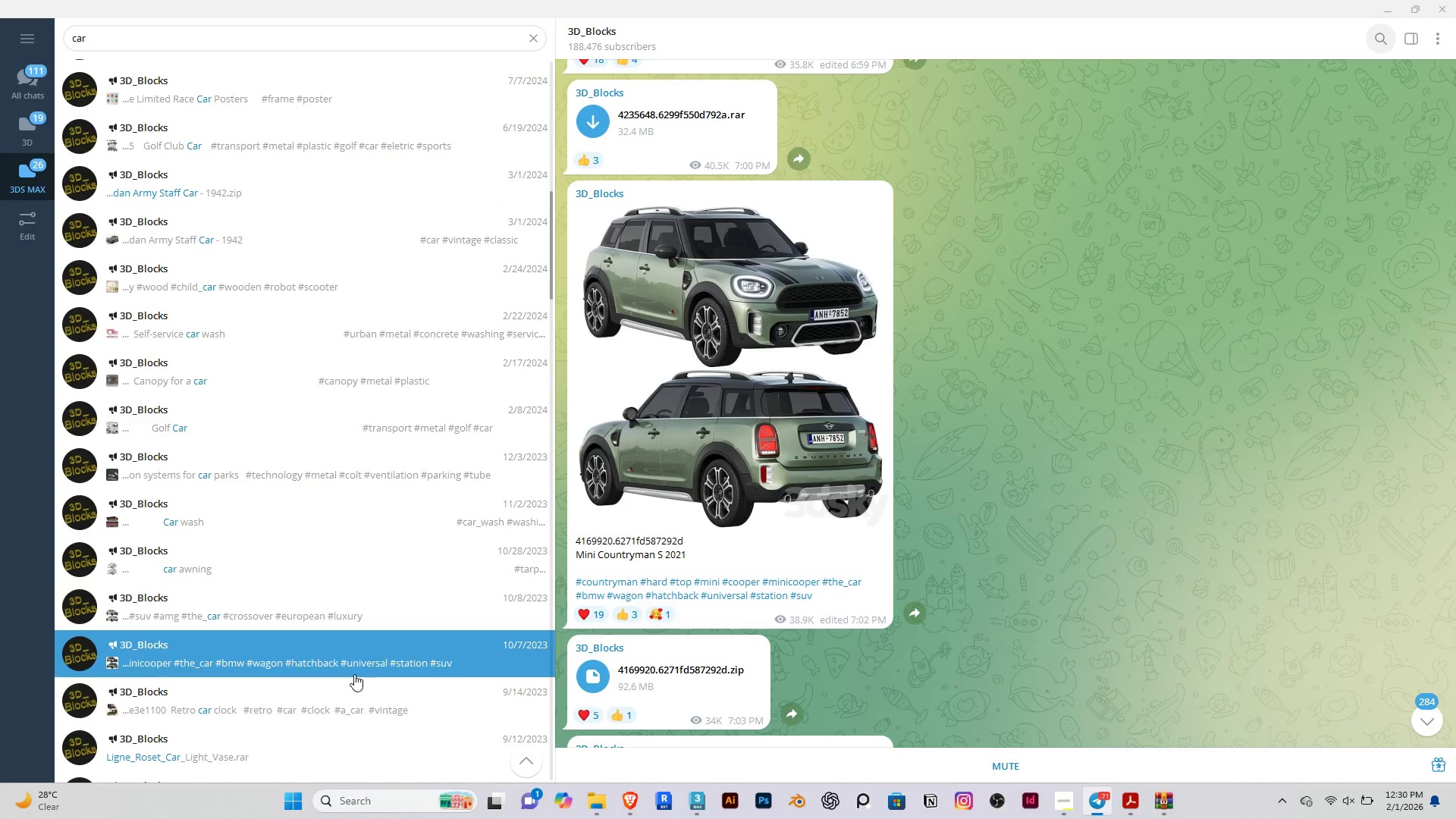 
left_click([332, 688])
 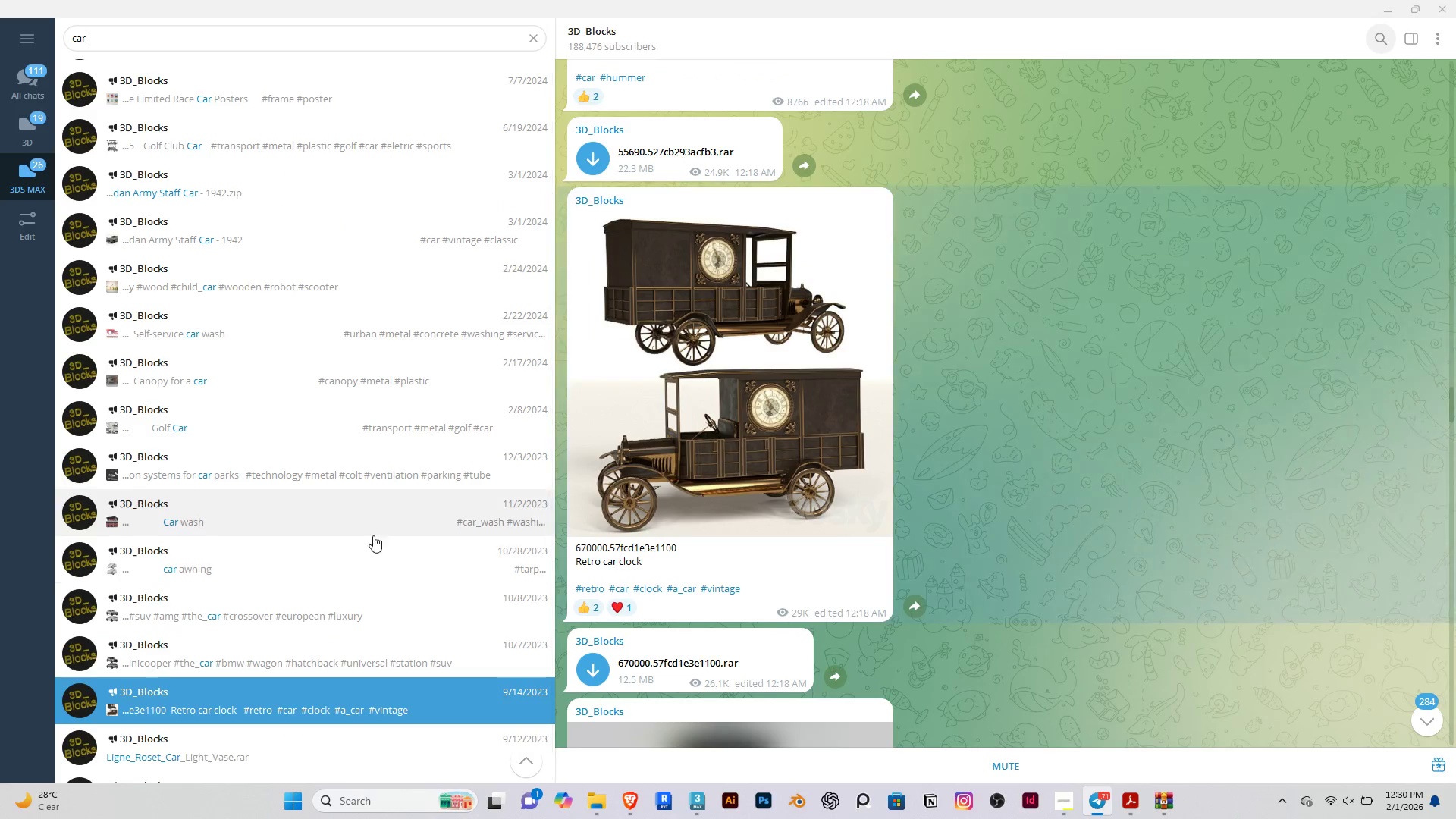 
left_click([209, 572])
 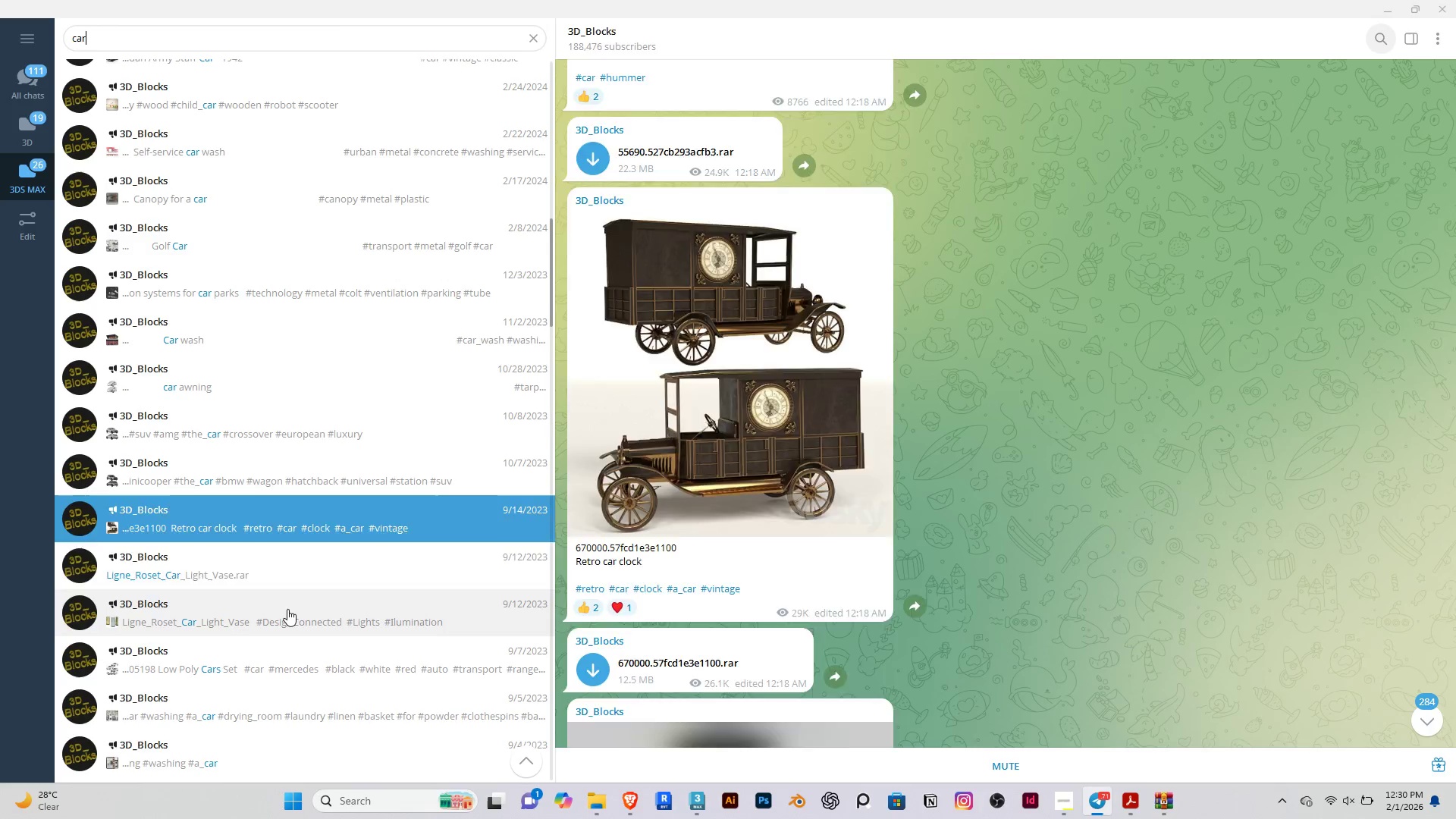 
scroll: coordinate [349, 535], scroll_direction: down, amount: 4.0
 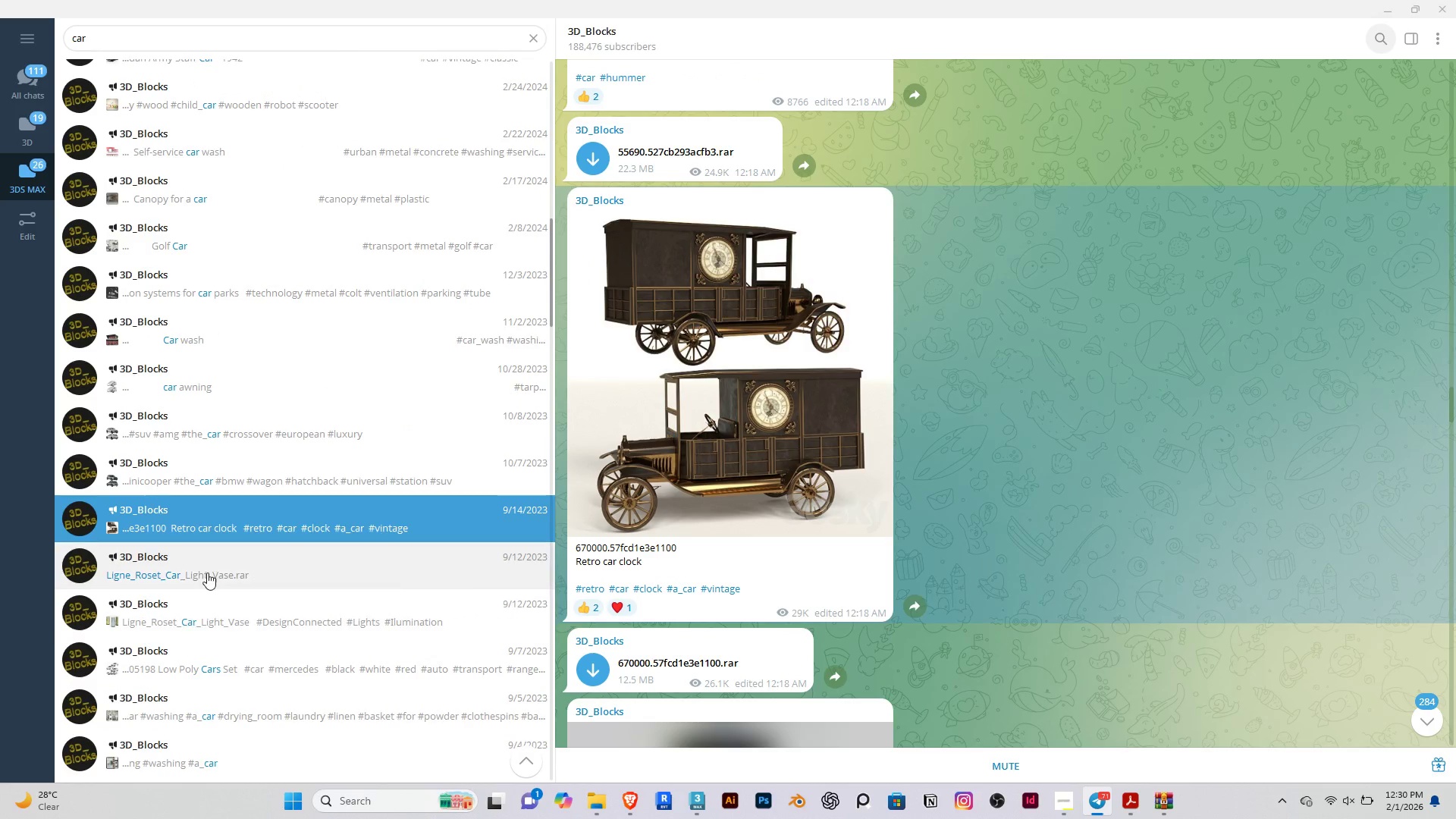 
double_click([287, 609])
 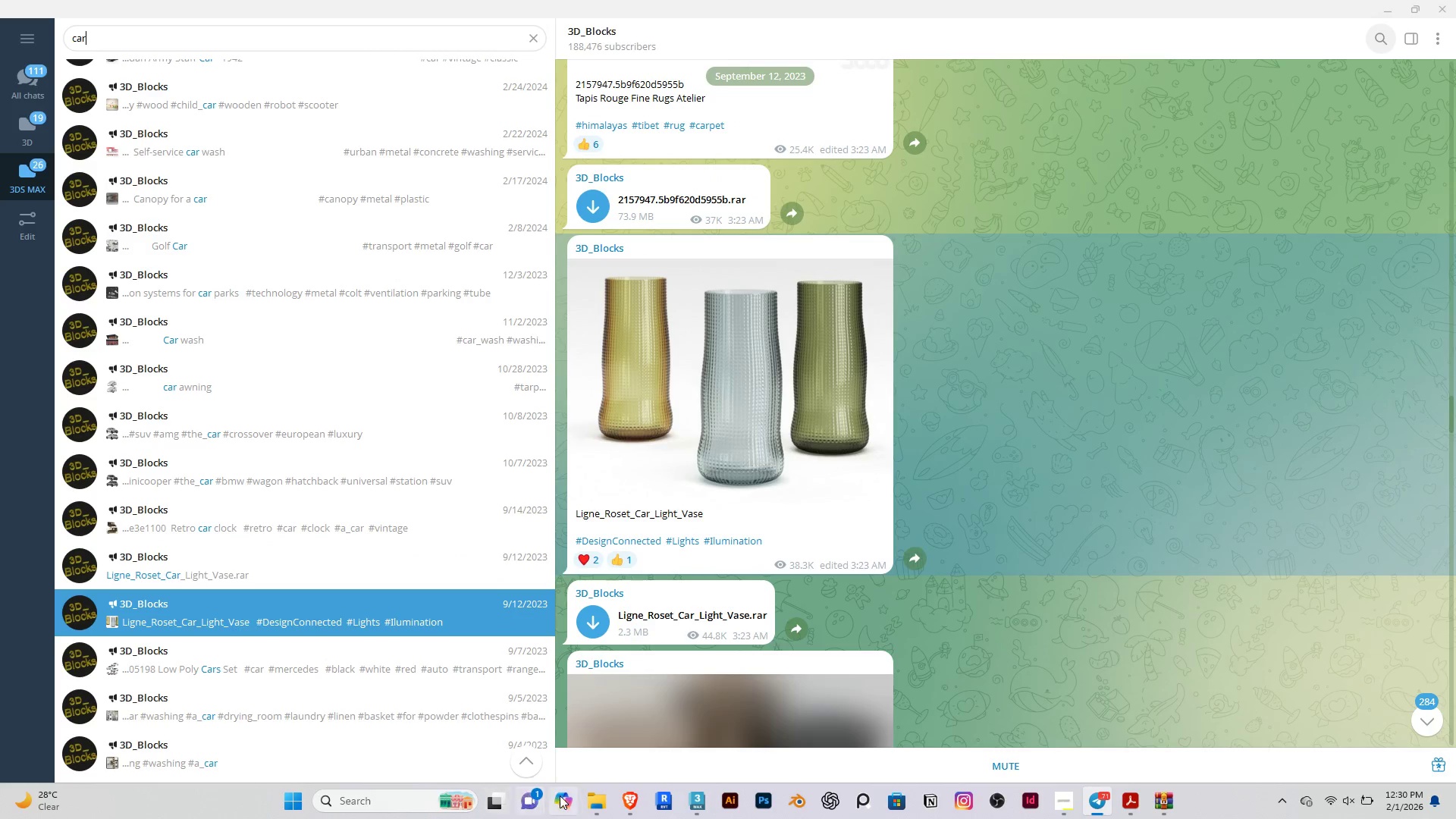 
left_click([595, 799])
 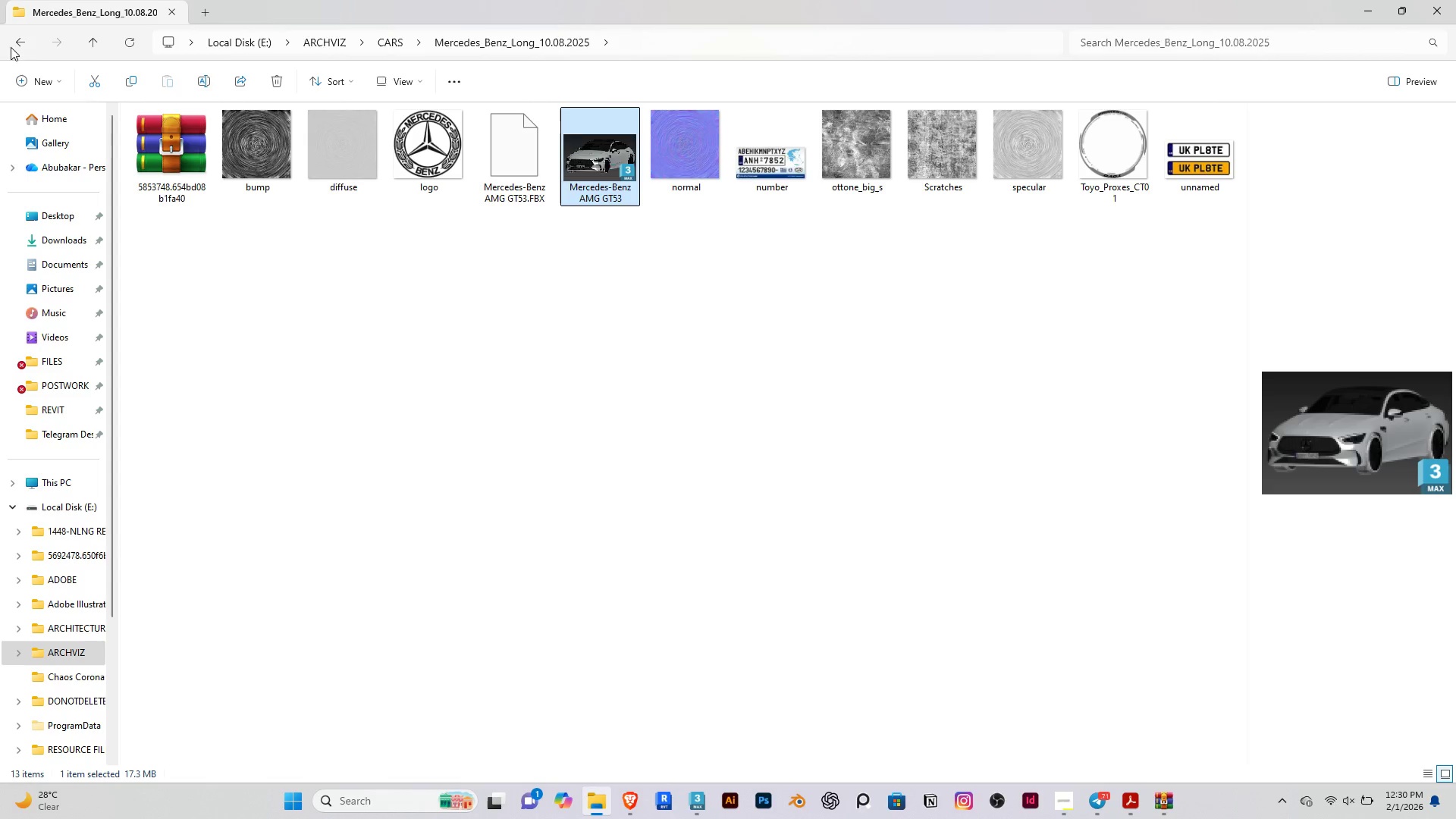 
left_click([18, 38])
 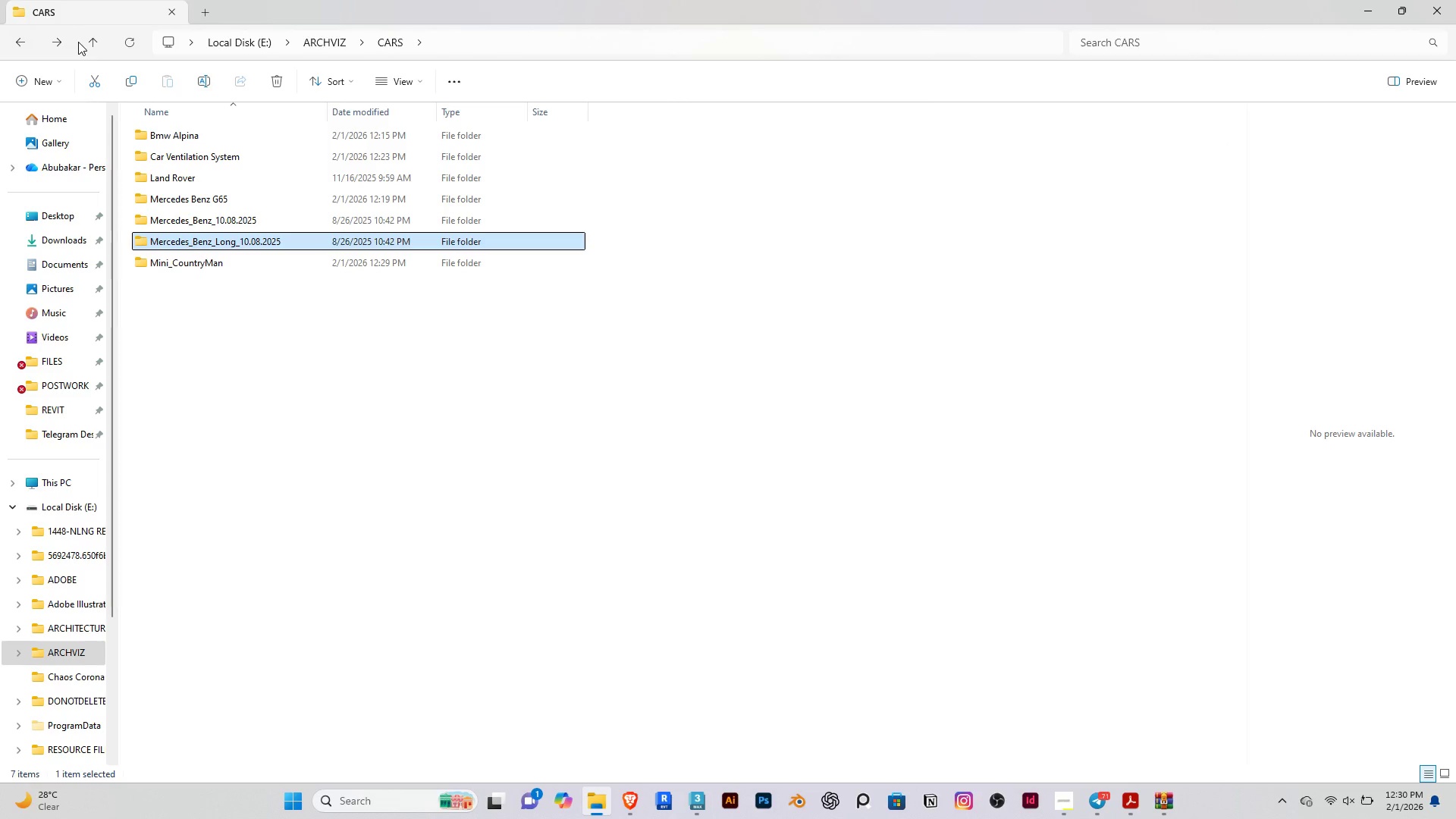 
left_click([44, 43])
 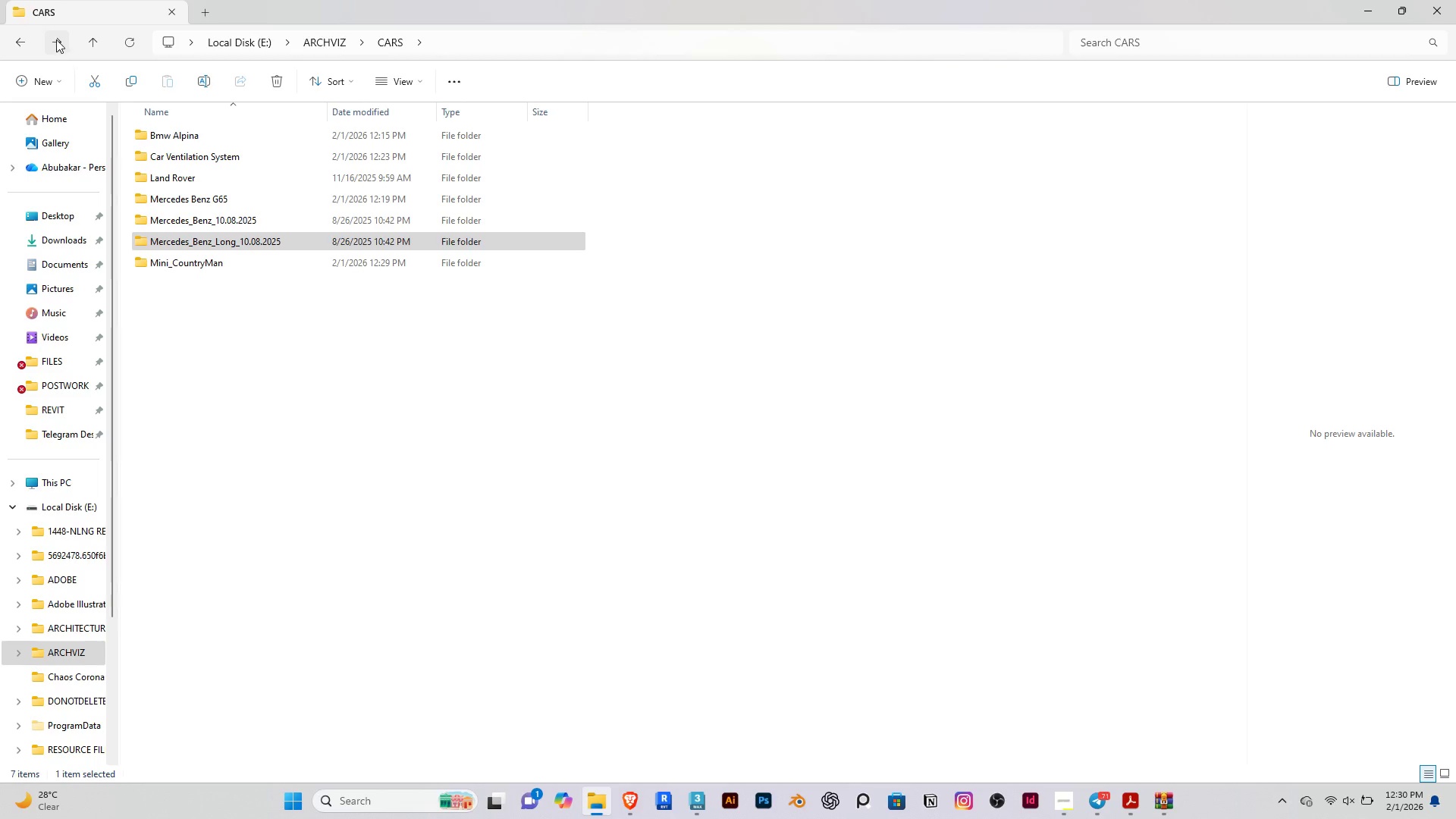 
left_click([56, 39])
 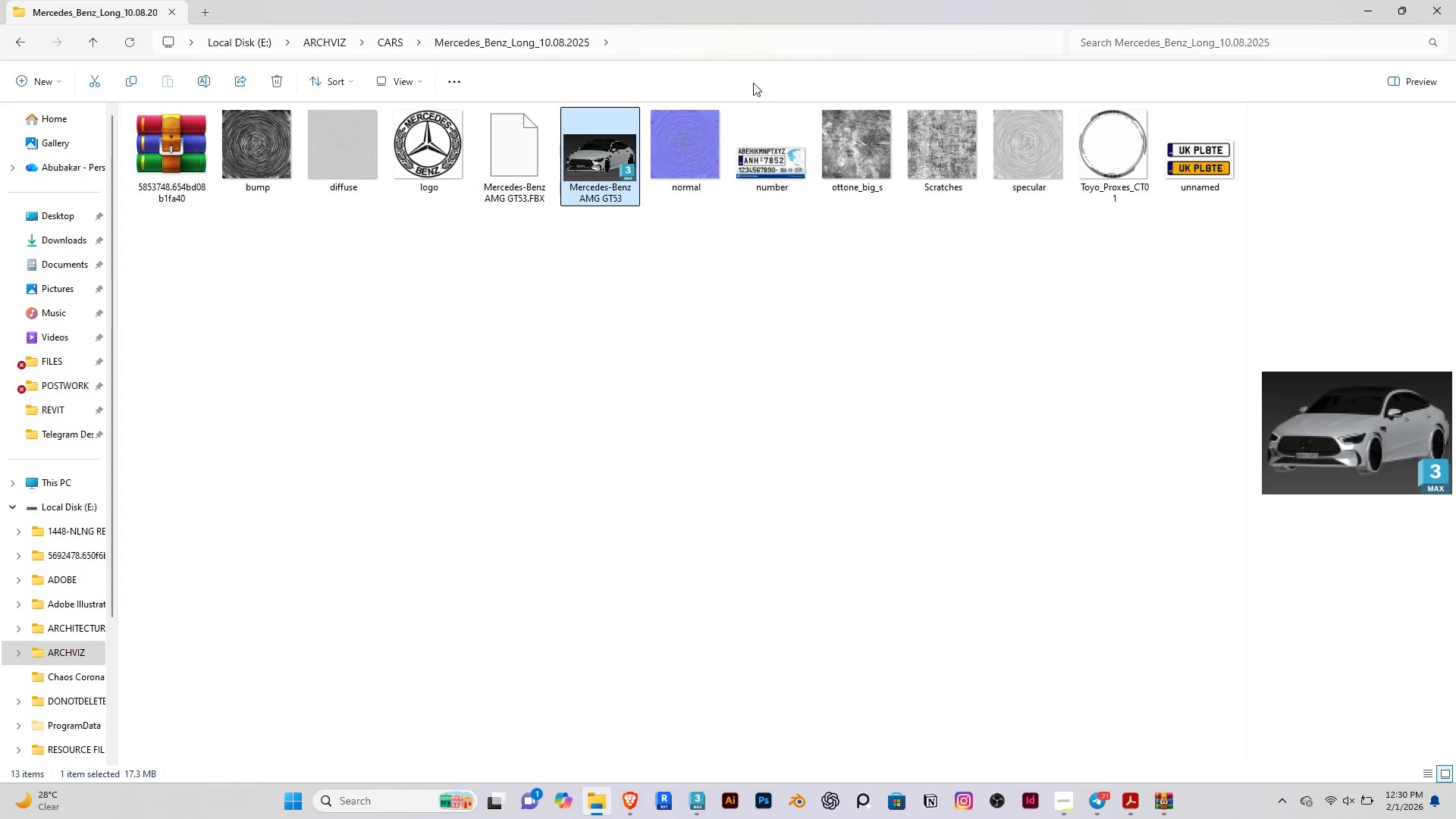 
left_click([746, 80])
 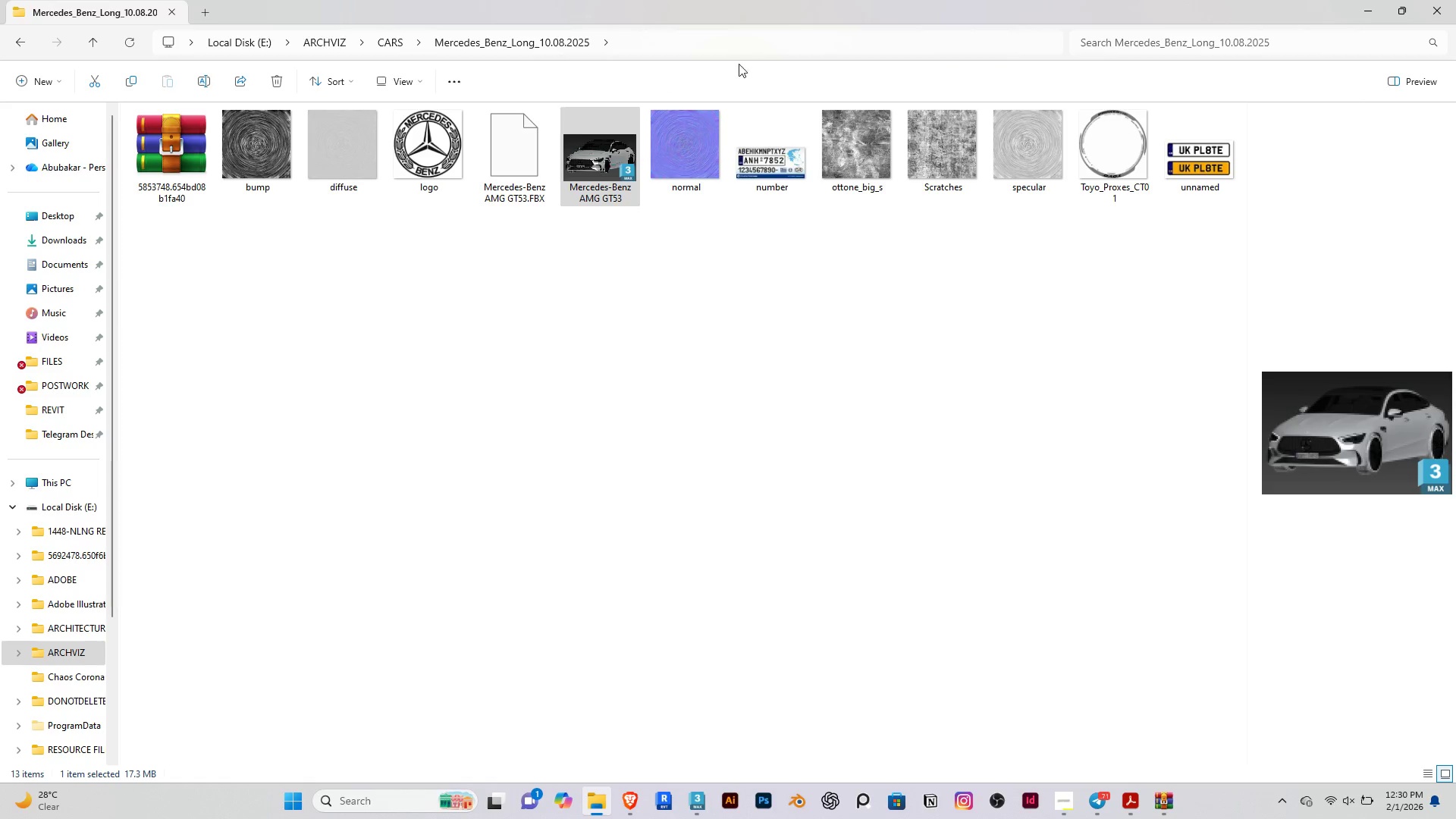 
left_click([728, 42])
 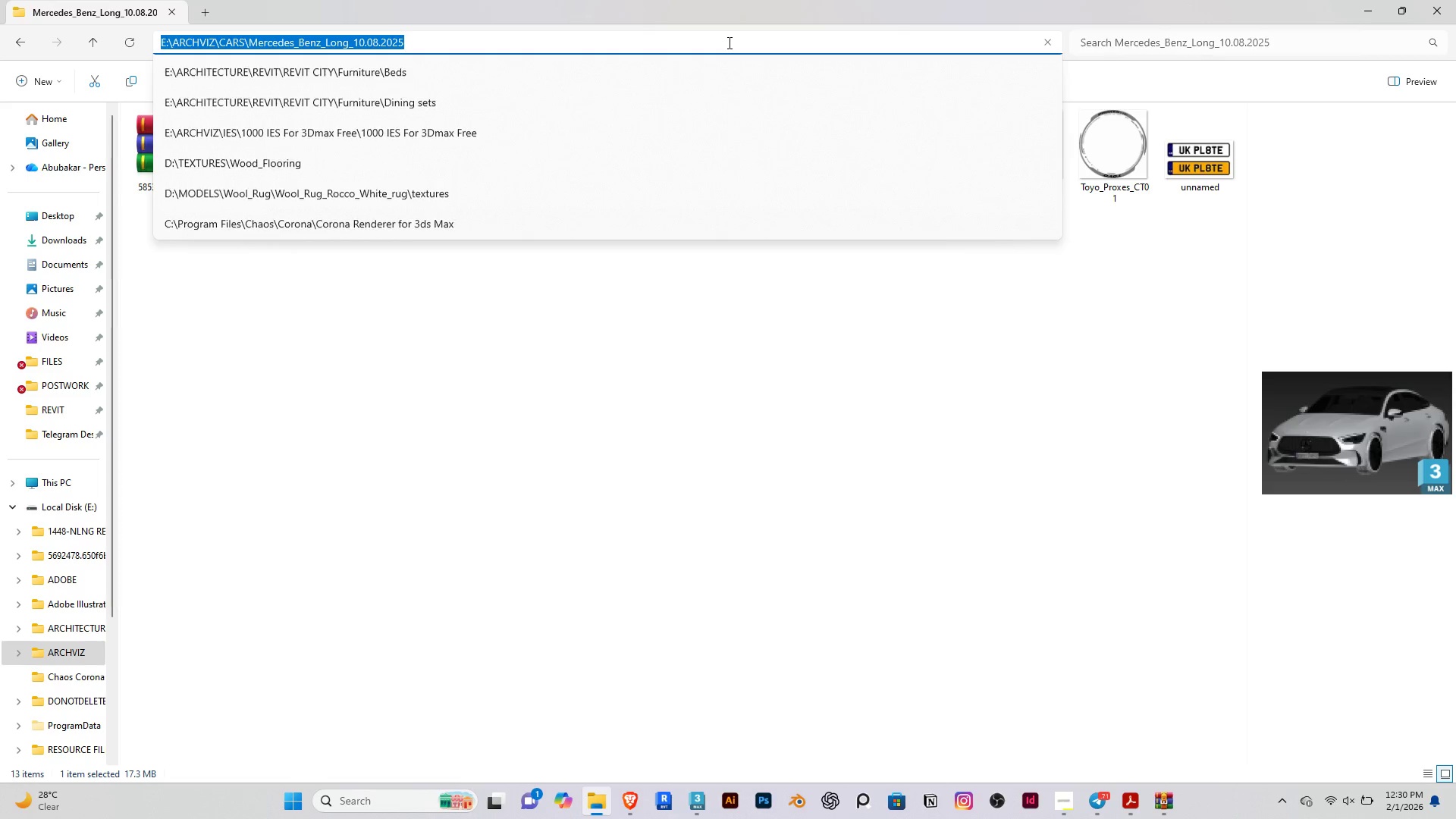 
key(Control+C)
 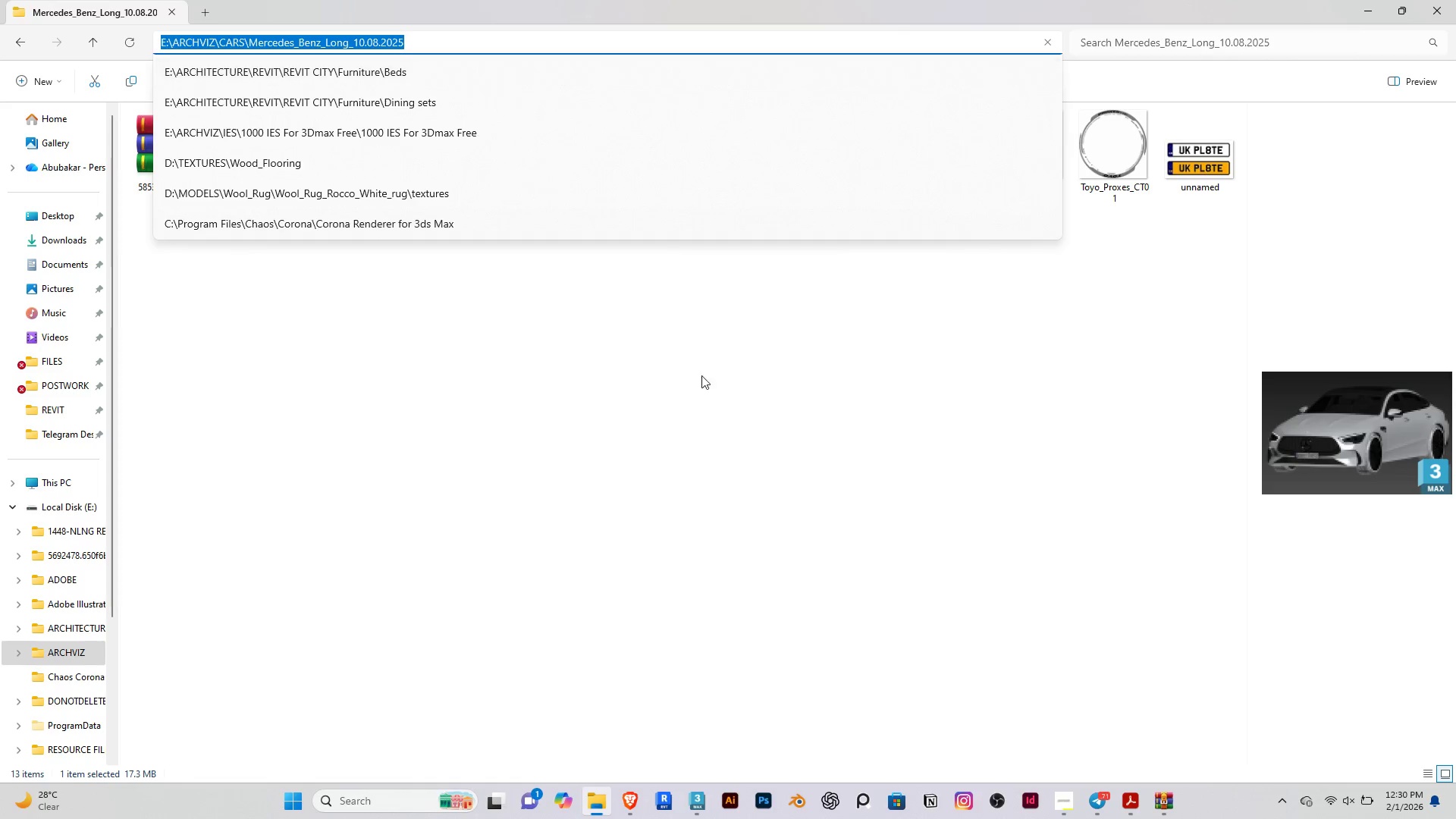 
left_click([686, 407])
 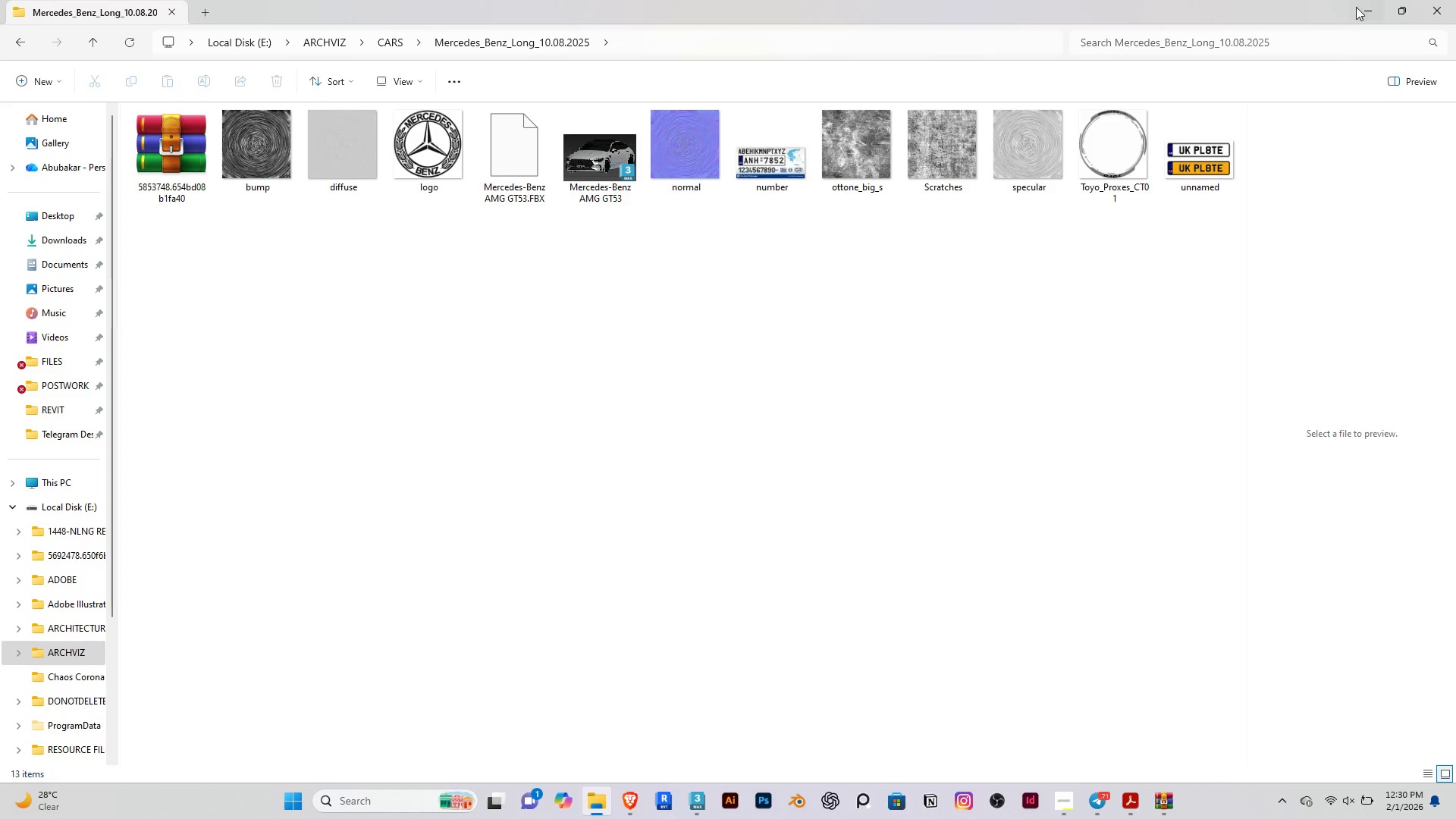 
left_click([1360, 5])
 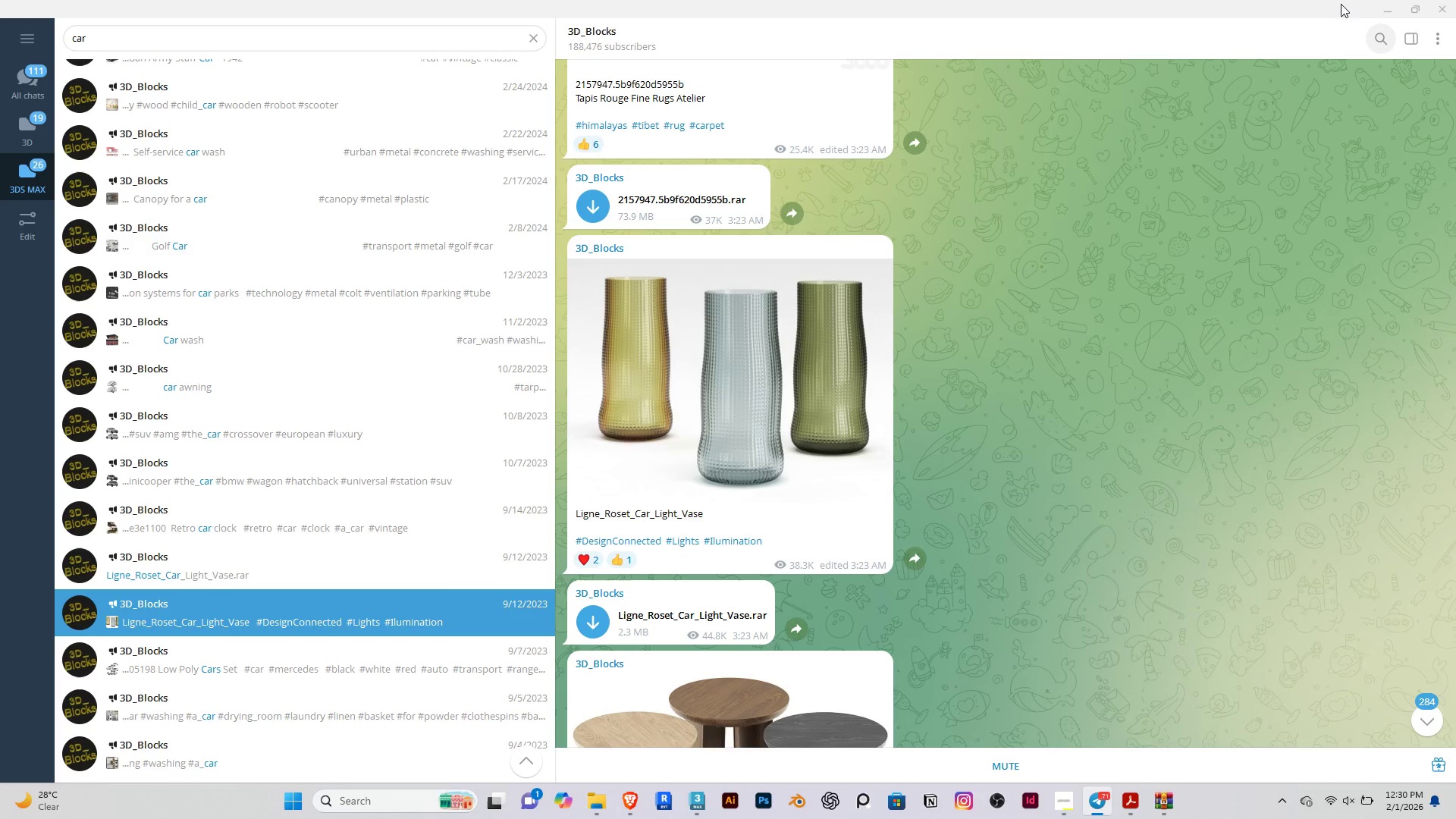 
left_click([1386, 14])
 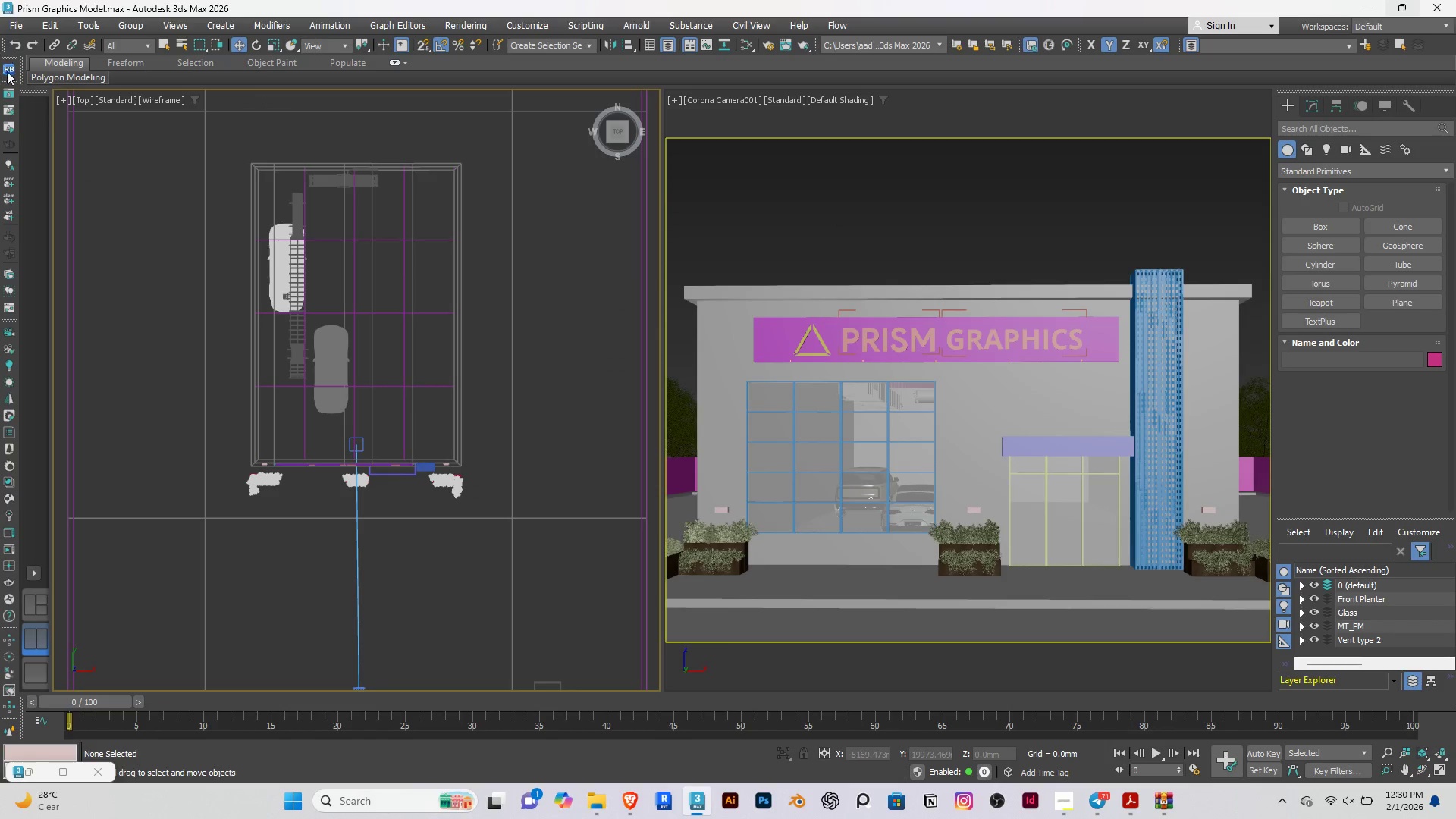 
left_click([8, 72])
 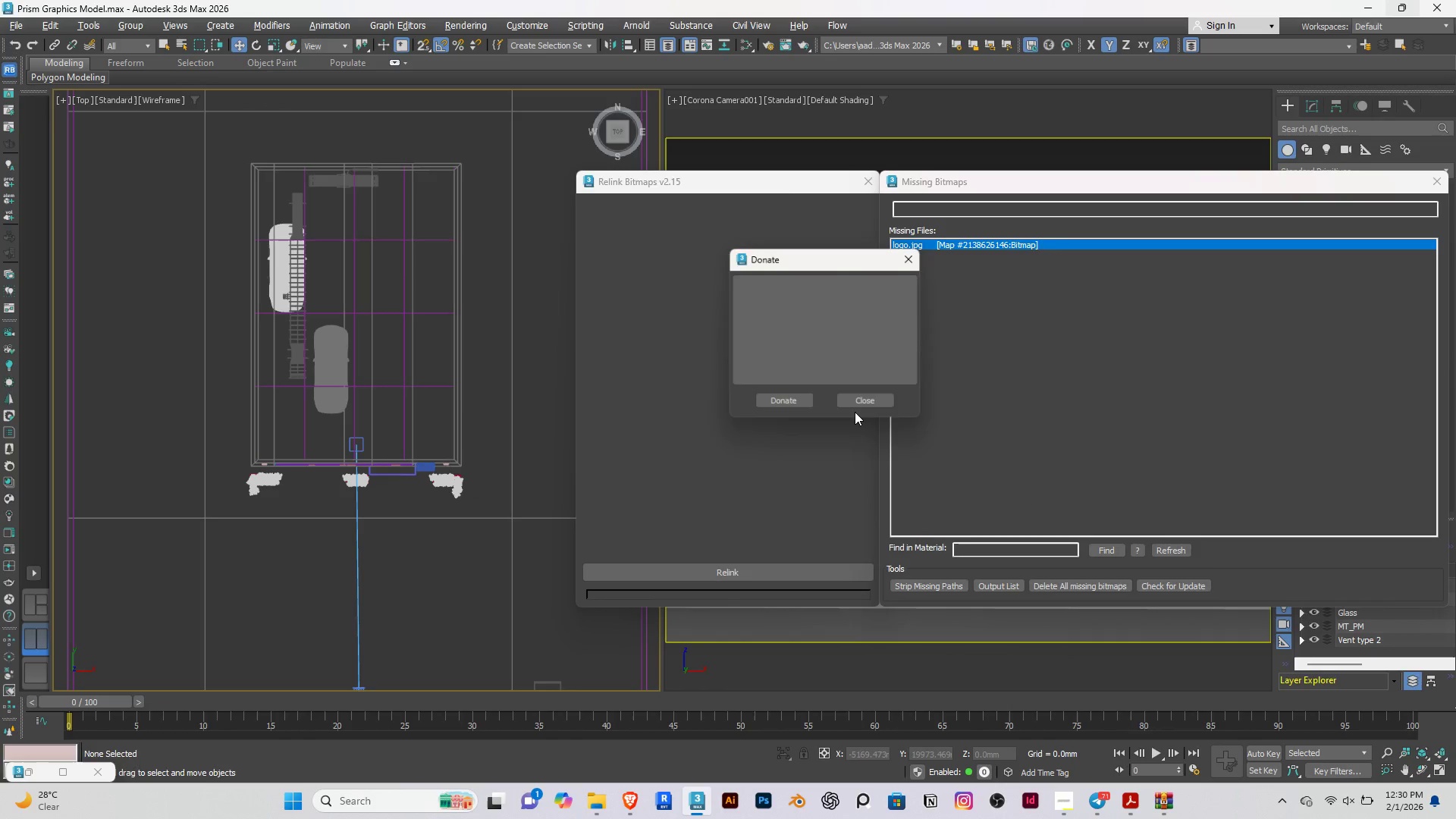 
left_click([867, 403])
 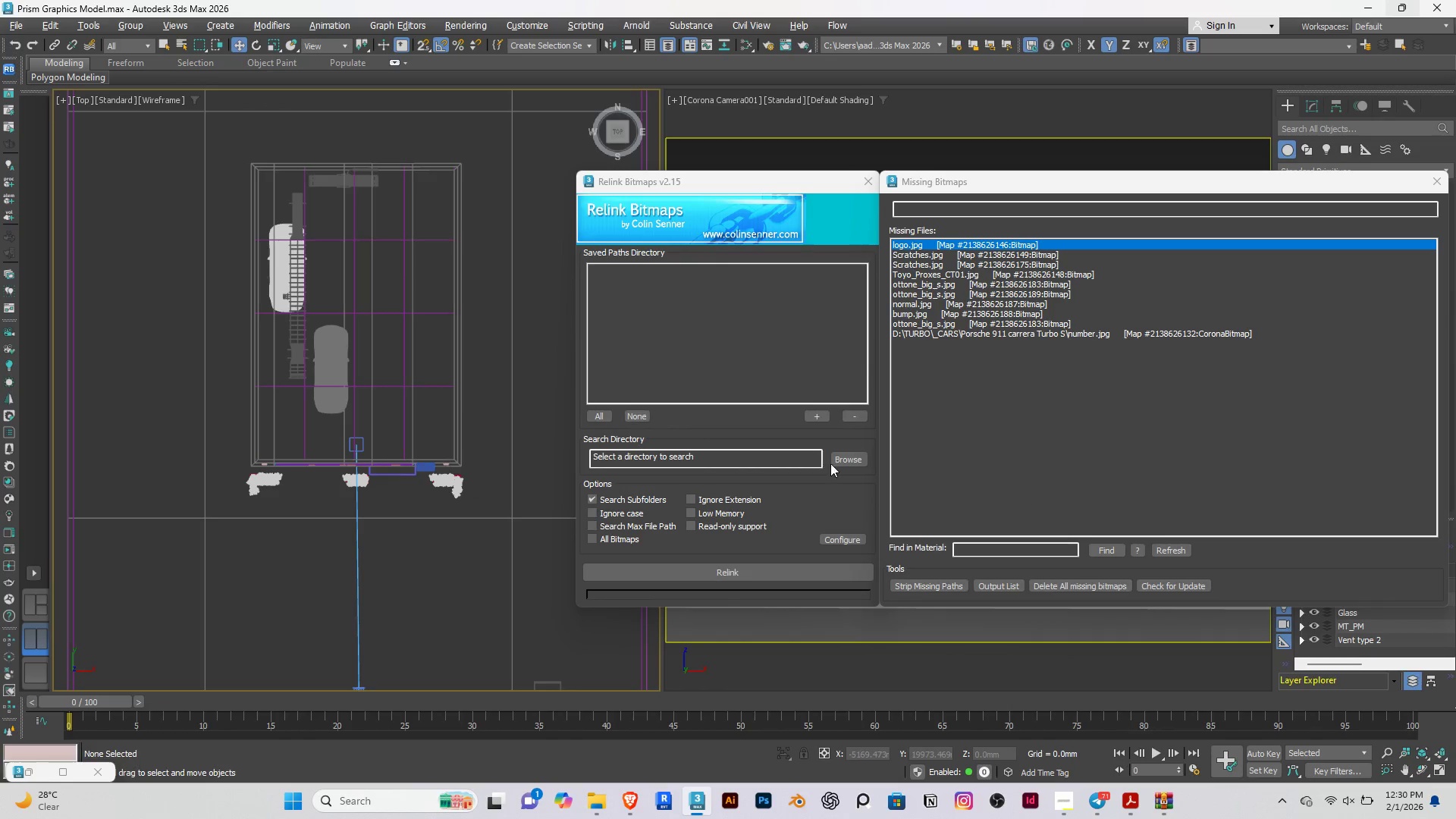 
left_click([834, 462])
 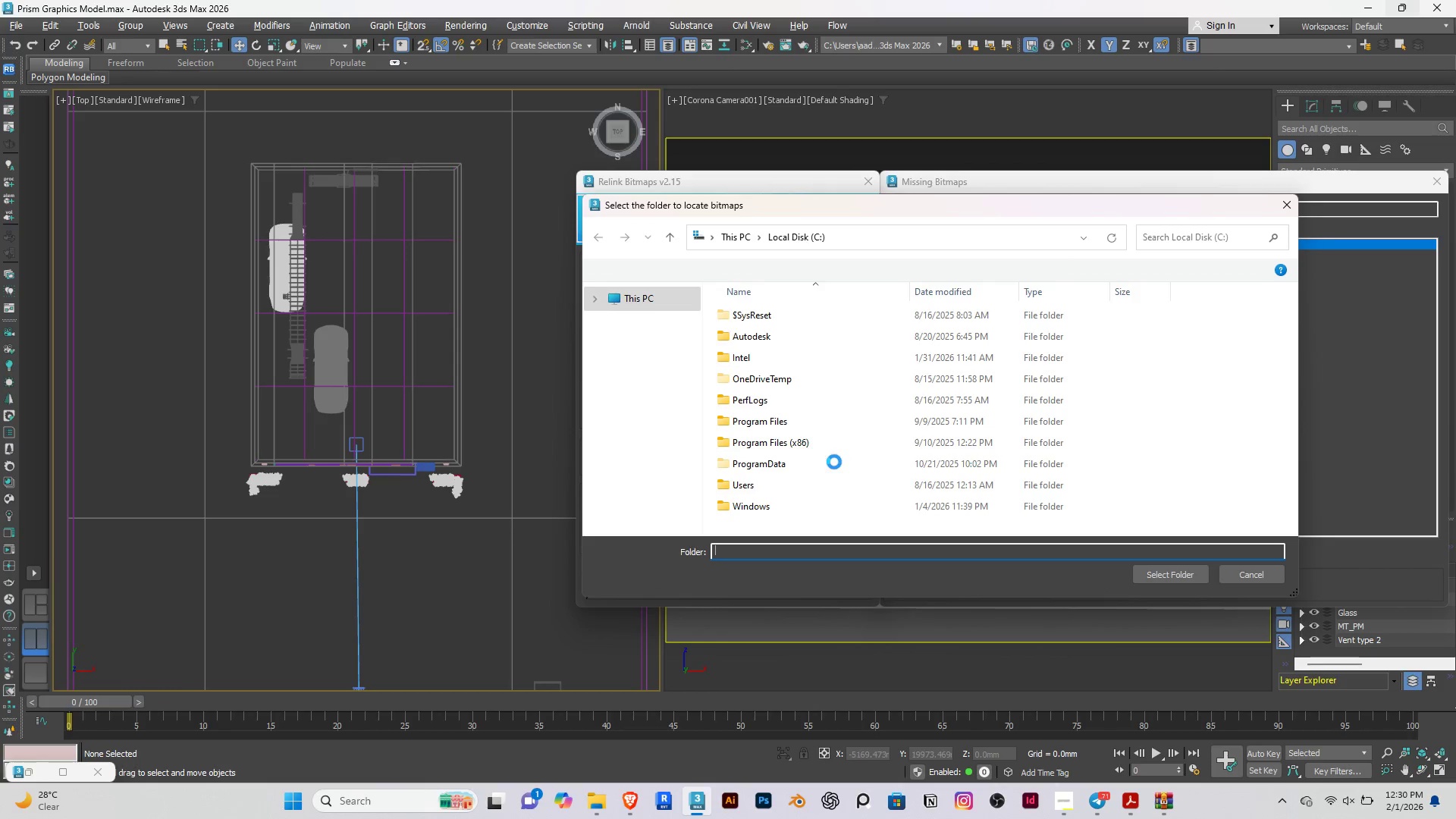 
key(Control+ControlLeft)
 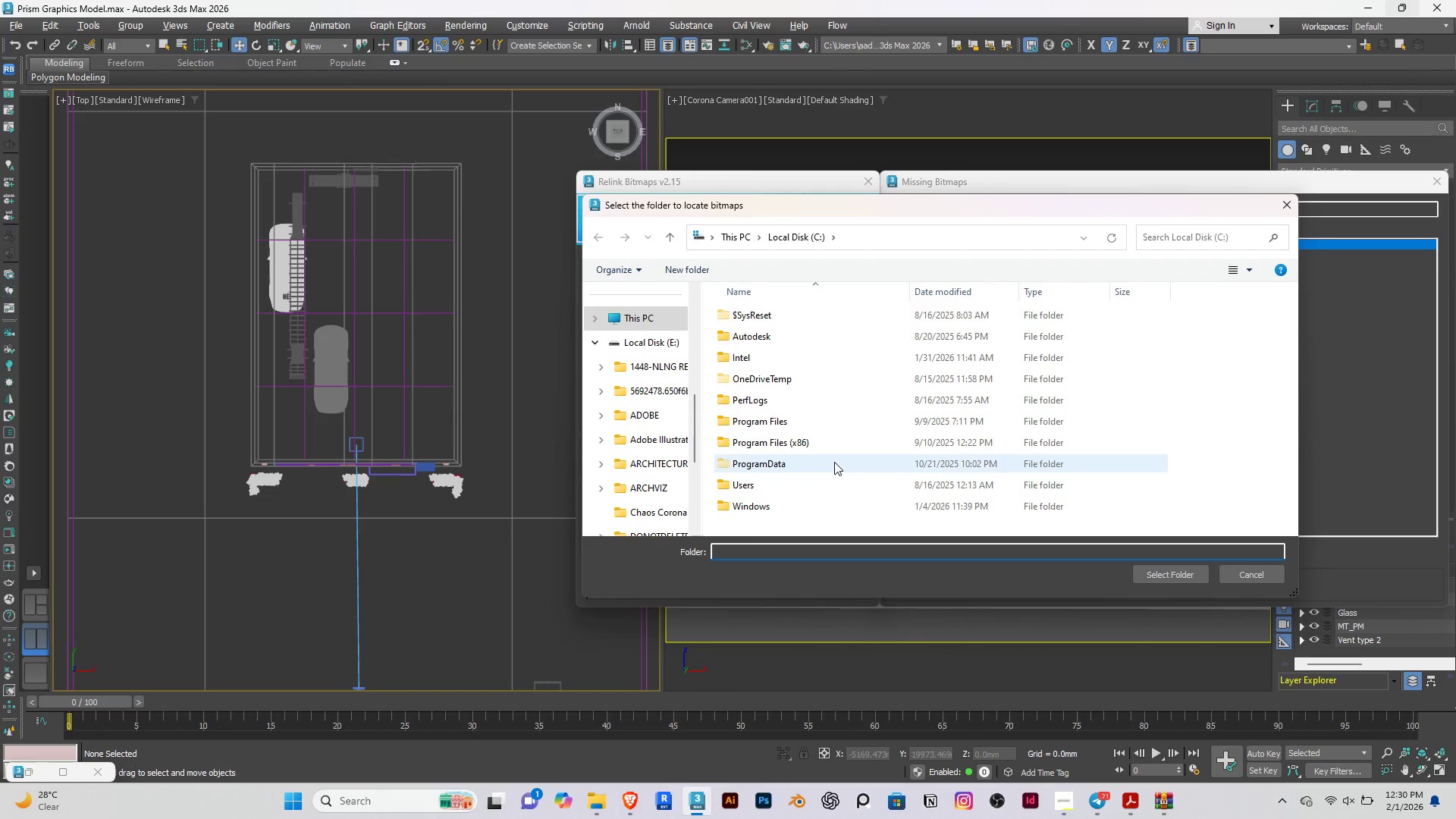 
key(Control+V)
 